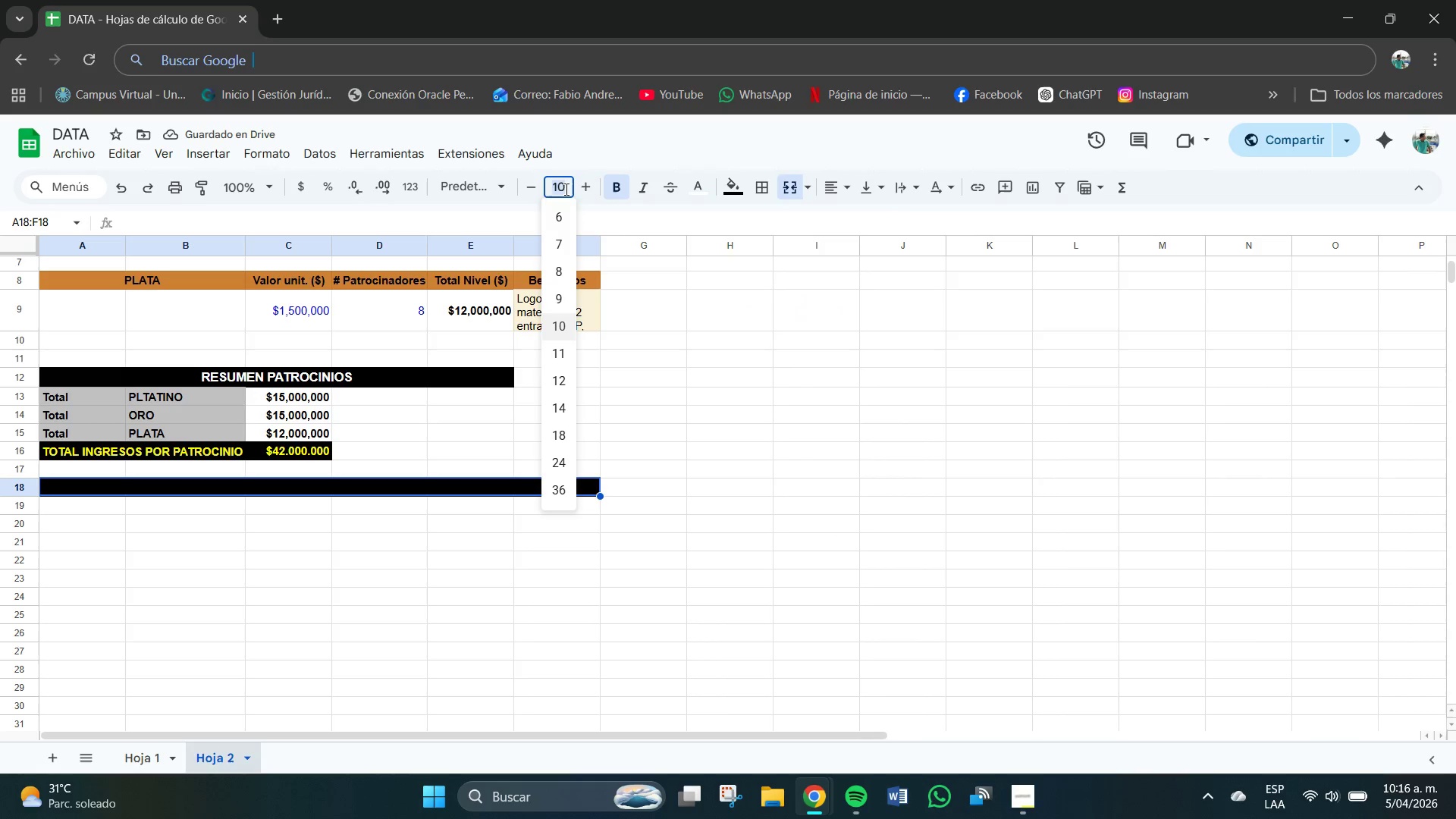 
key(Numpad1)
 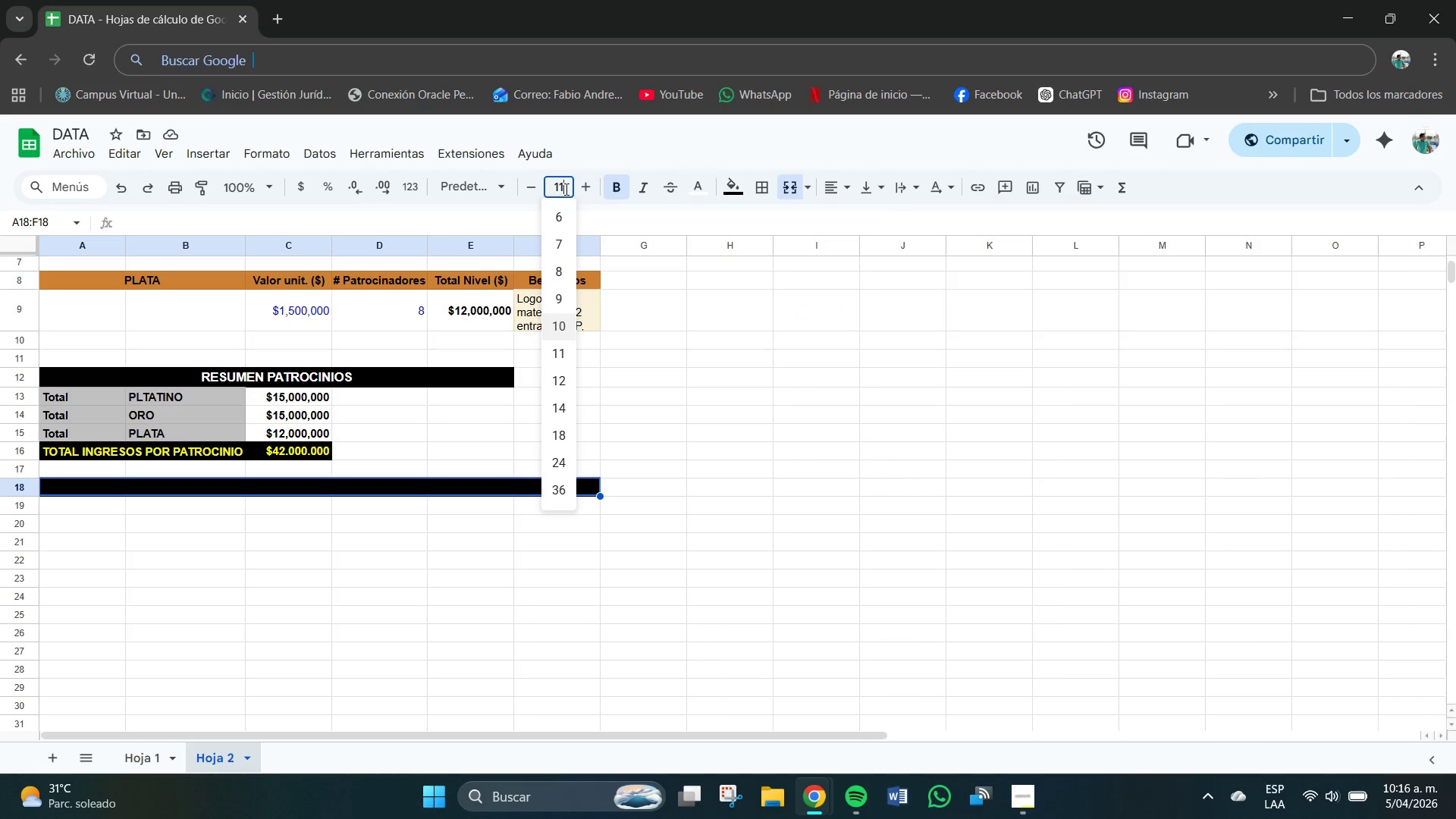 
key(Numpad1)
 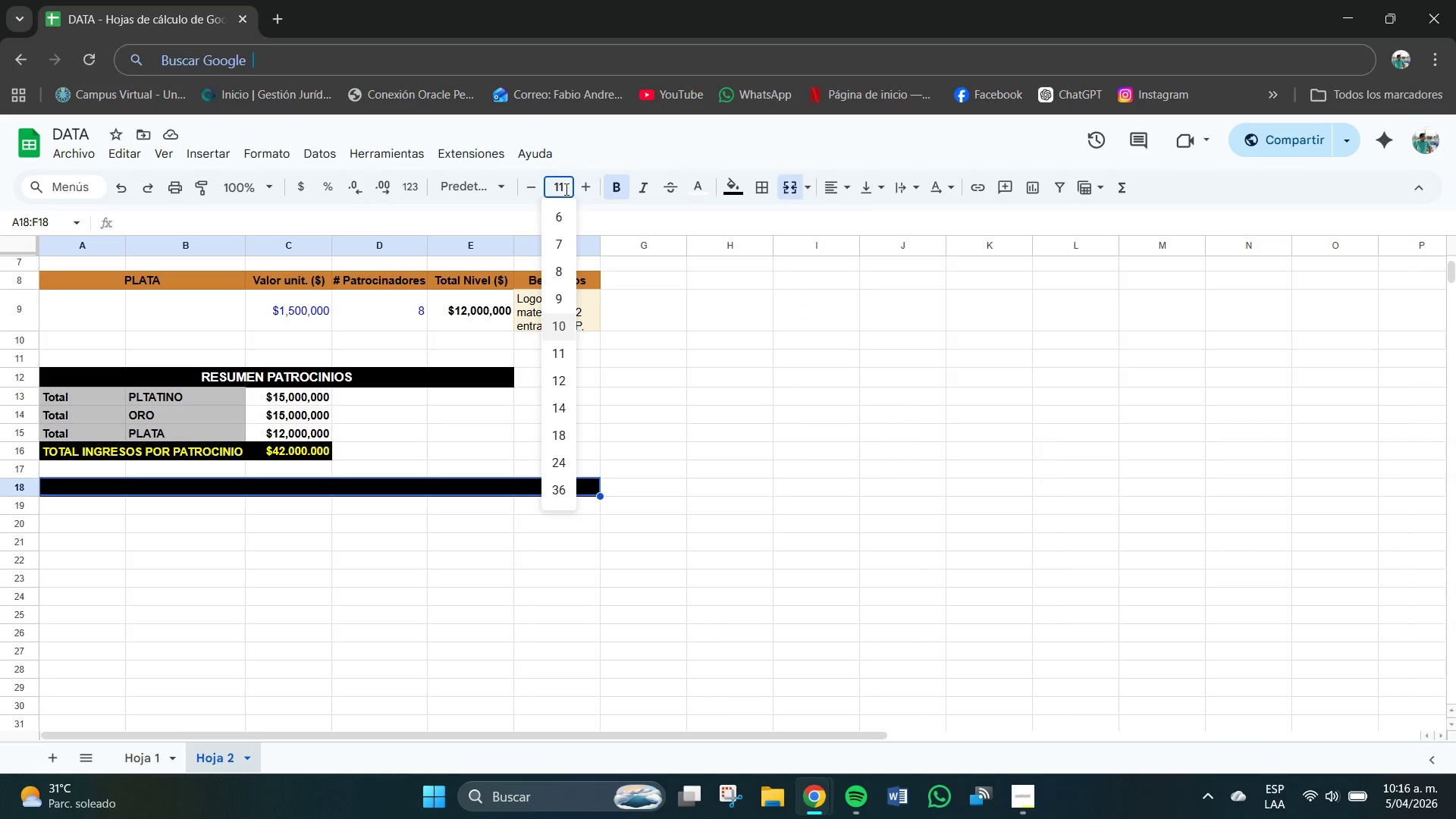 
key(Enter)
 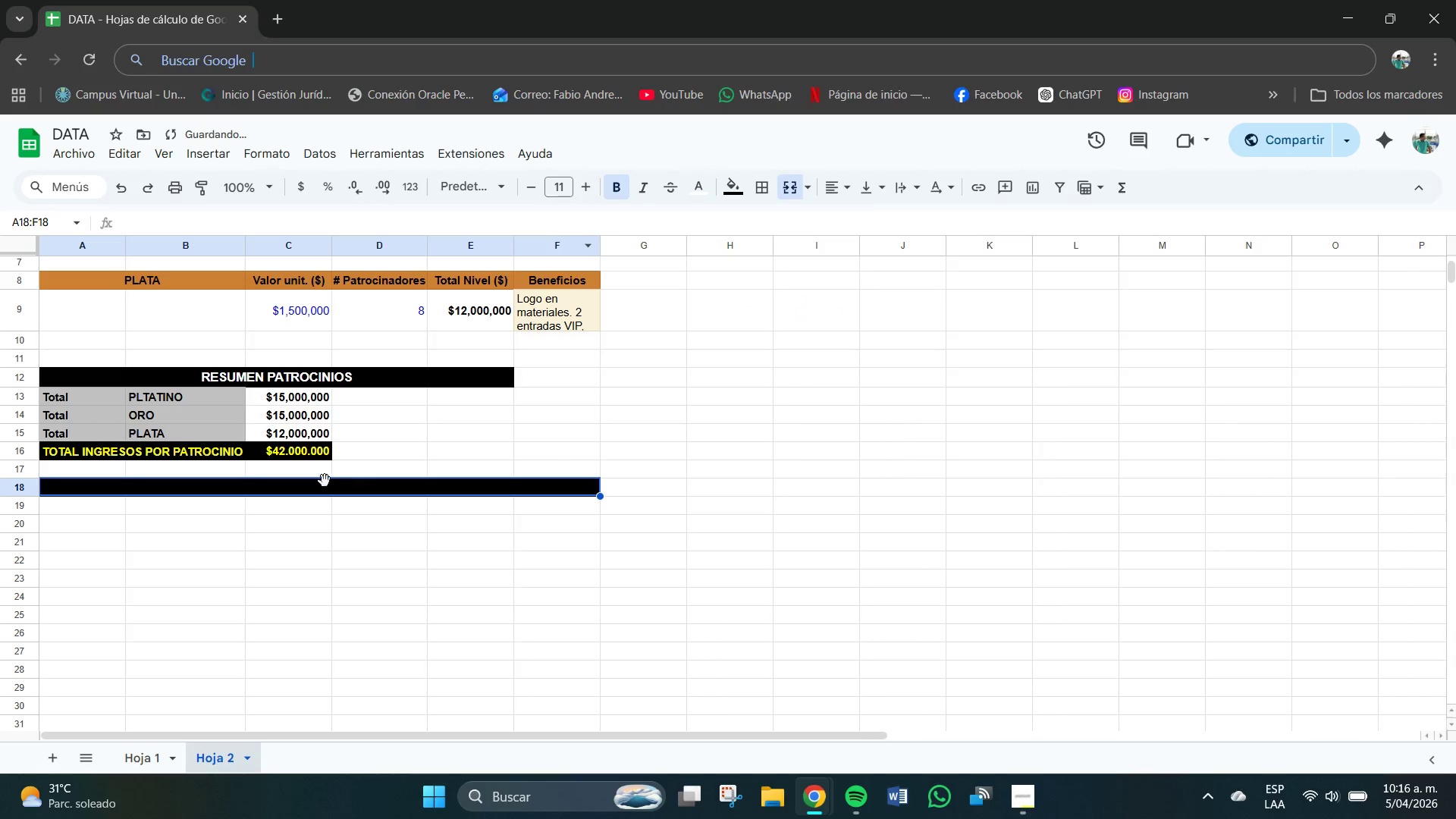 
double_click([318, 485])
 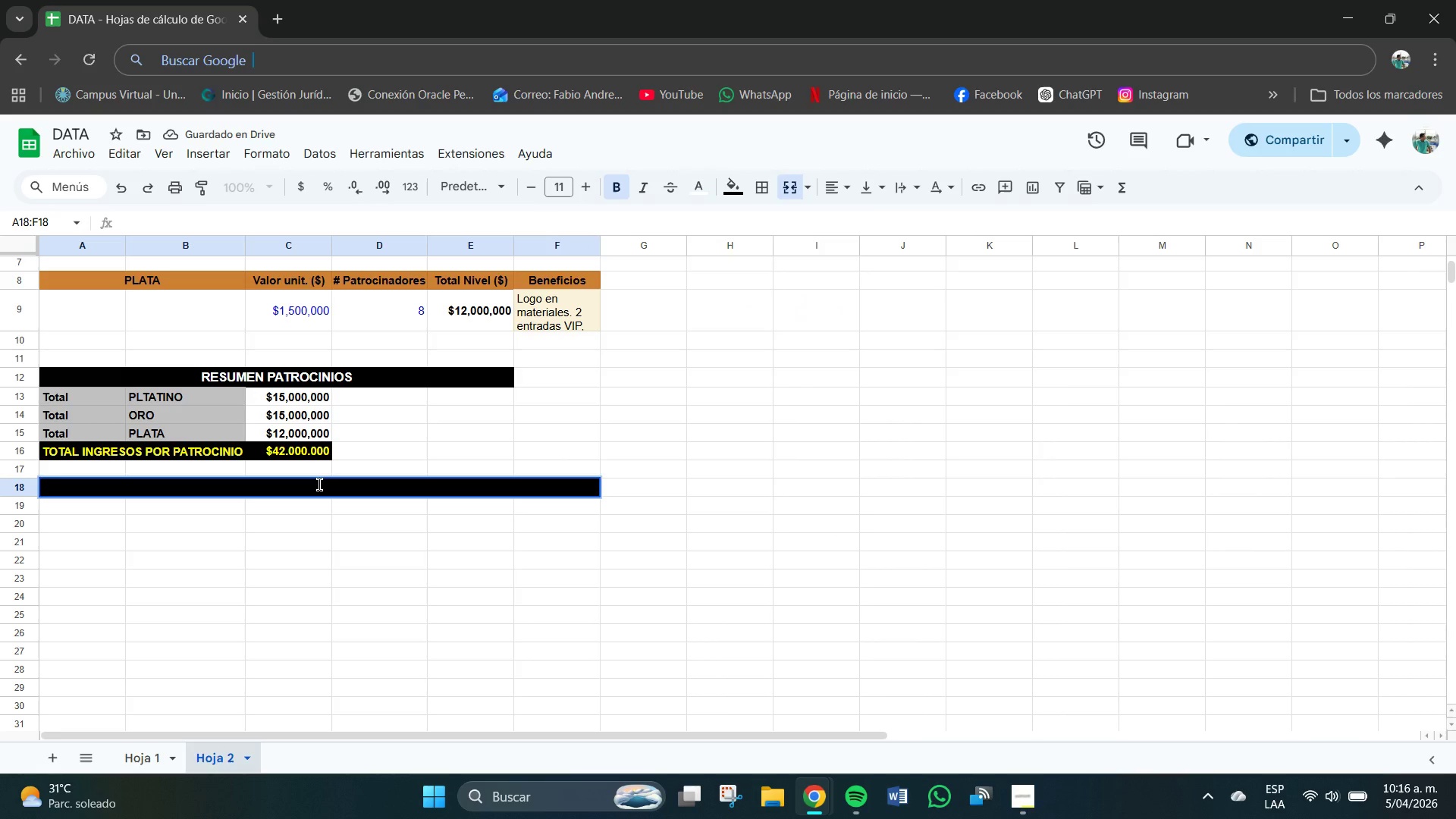 
type(REGISTRO DE PATROCINADORES)
 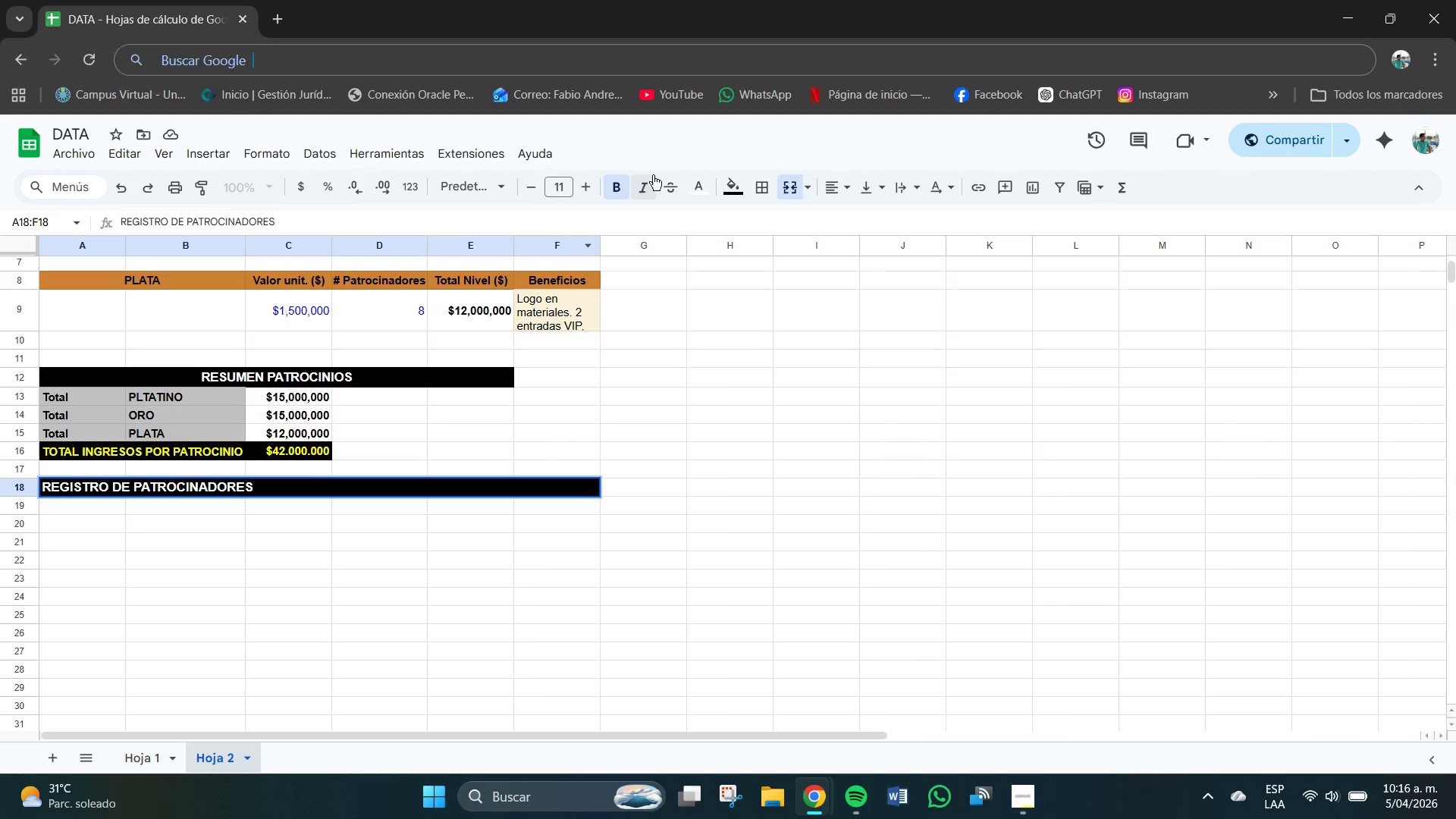 
wait(5.06)
 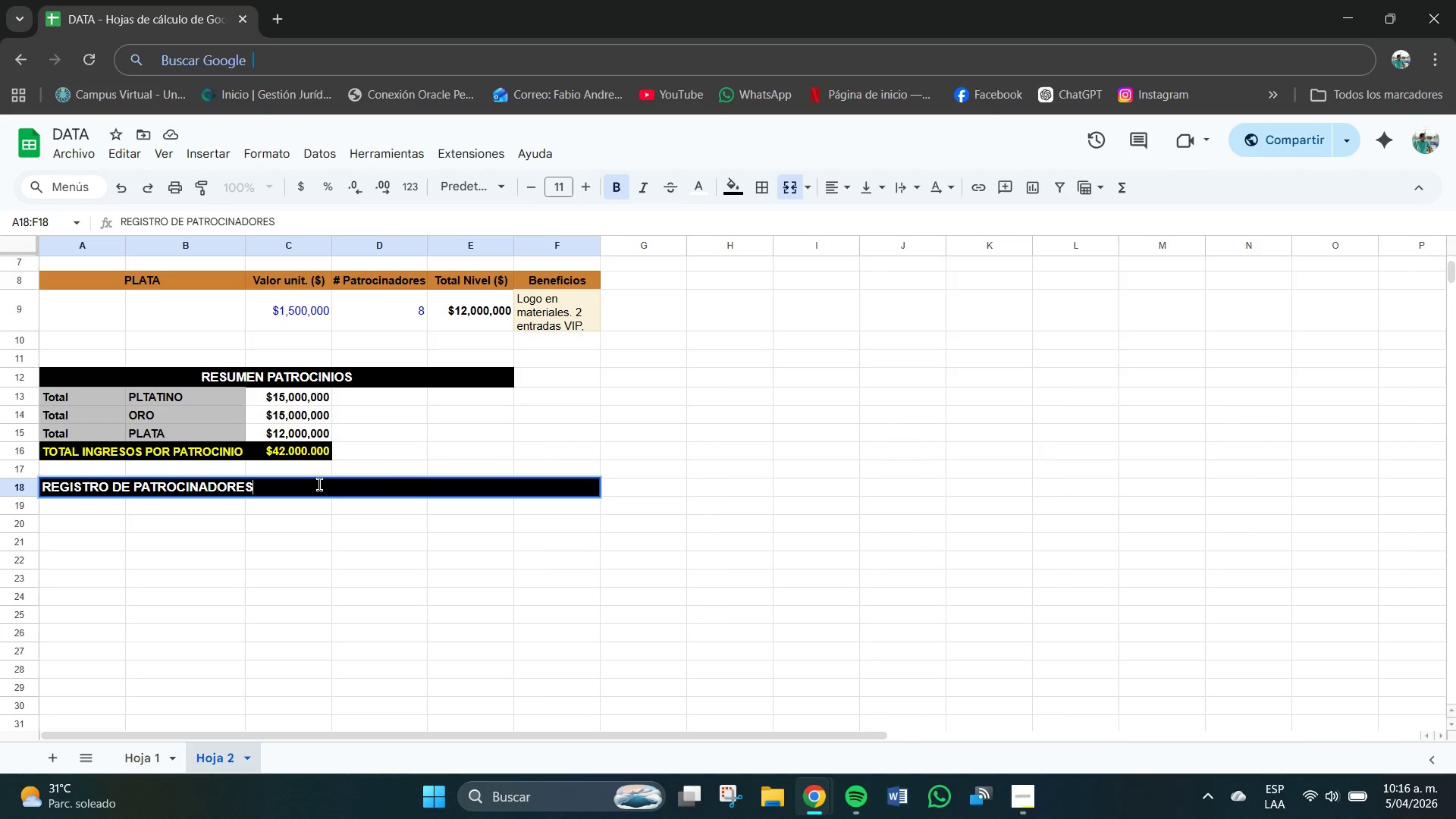 
left_click([832, 193])
 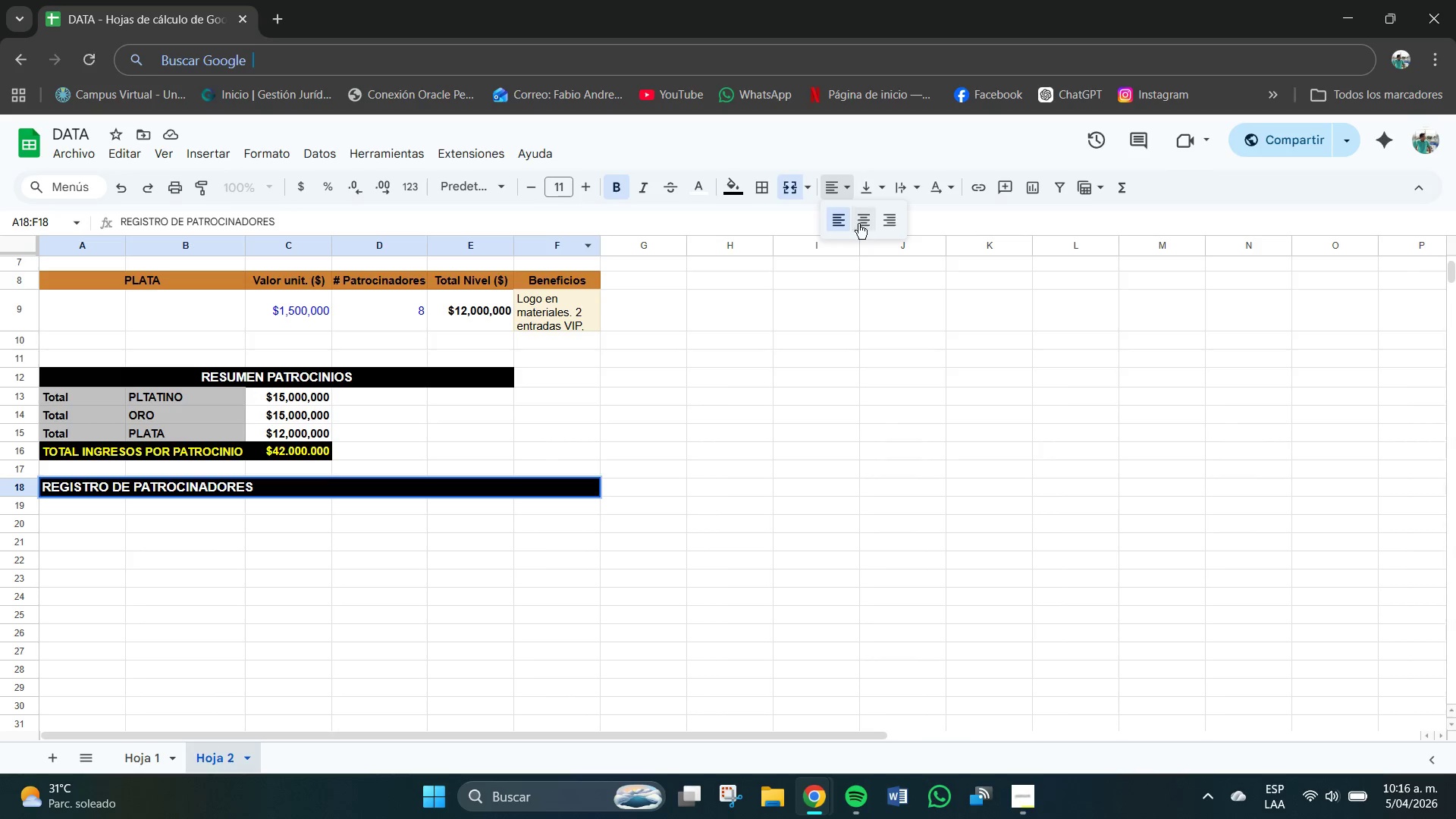 
left_click([857, 218])
 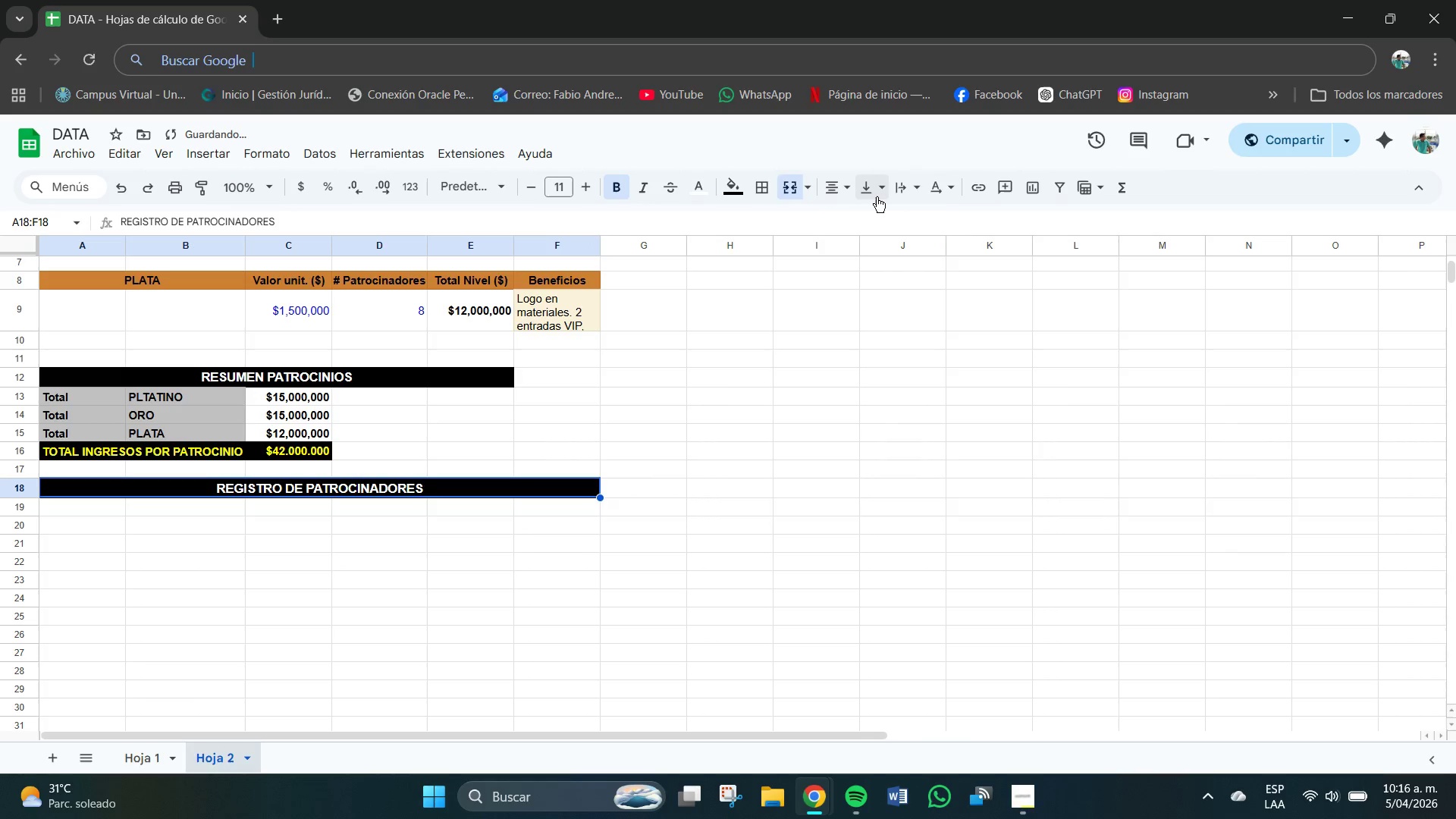 
left_click([877, 195])
 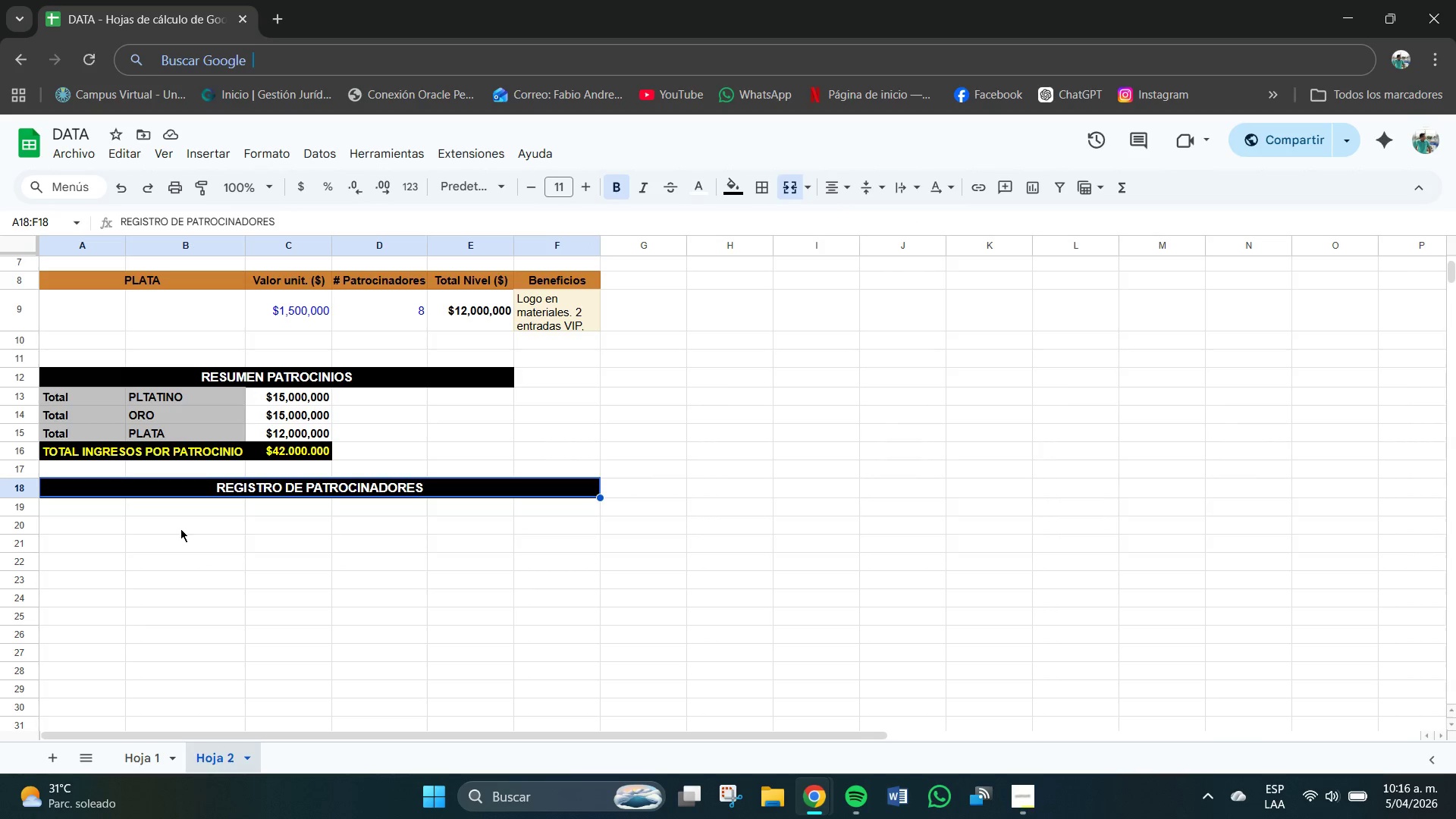 
wait(11.01)
 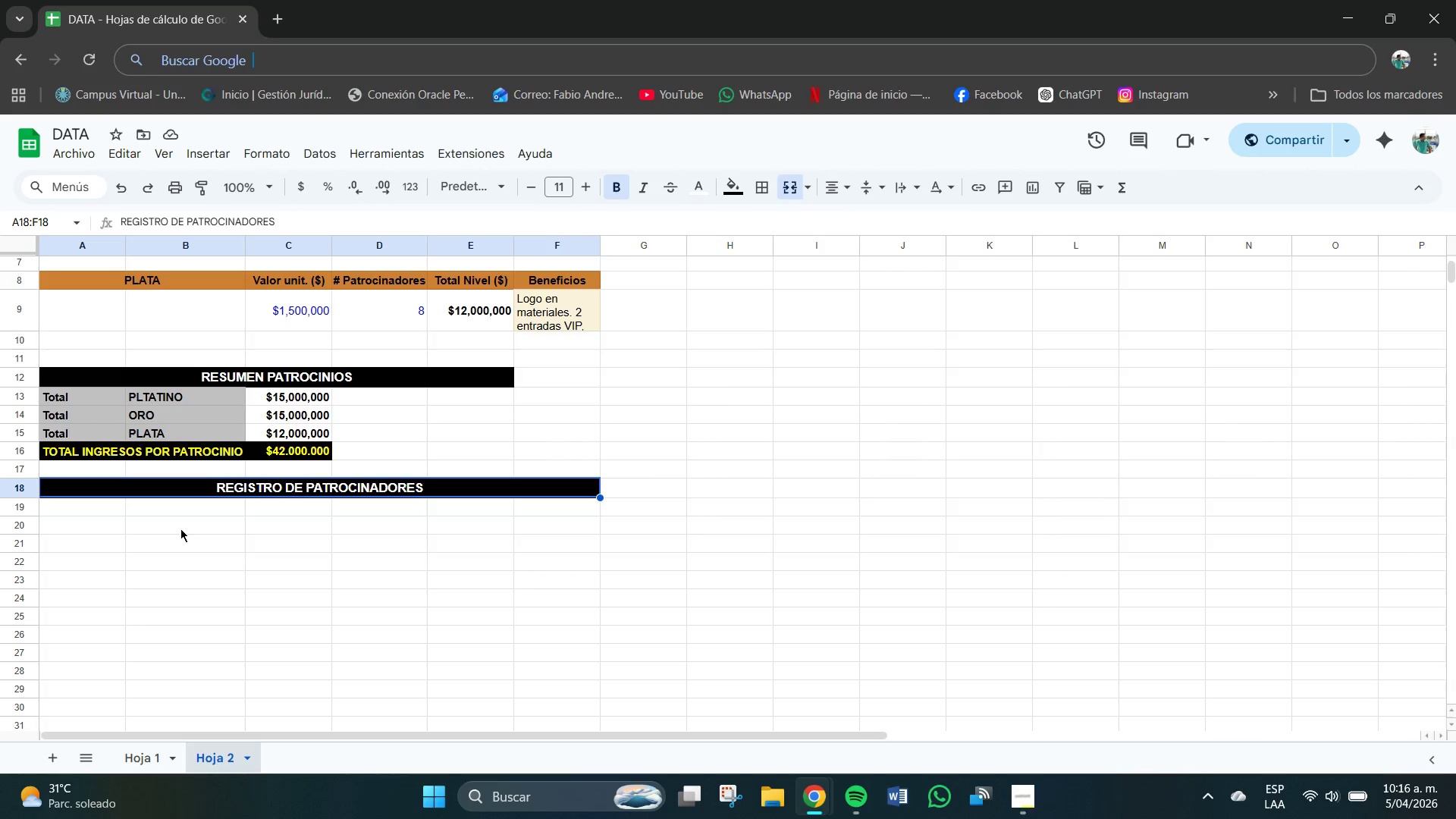 
left_click([89, 514])
 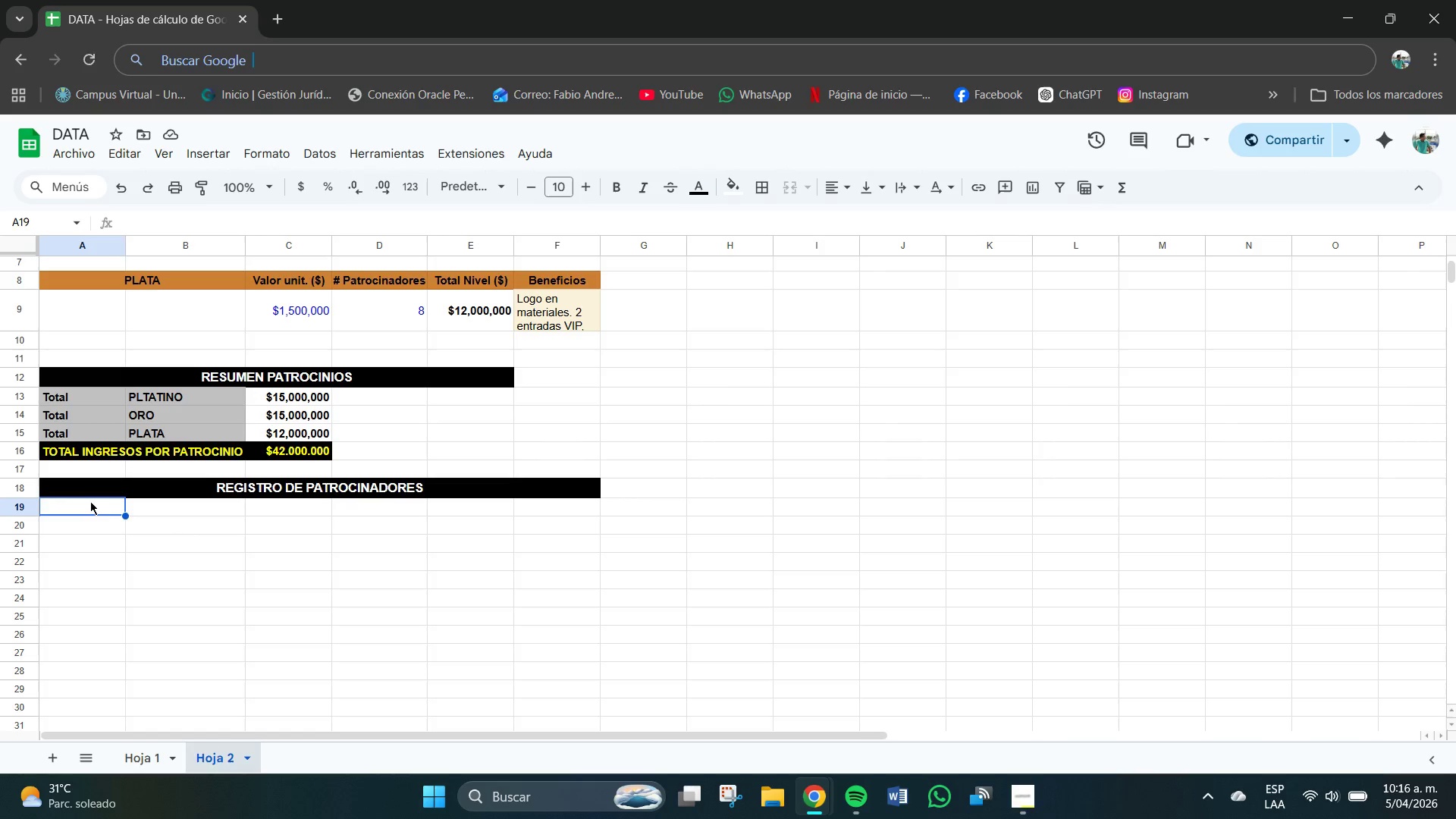 
left_click_drag(start_coordinate=[93, 505], to_coordinate=[567, 508])
 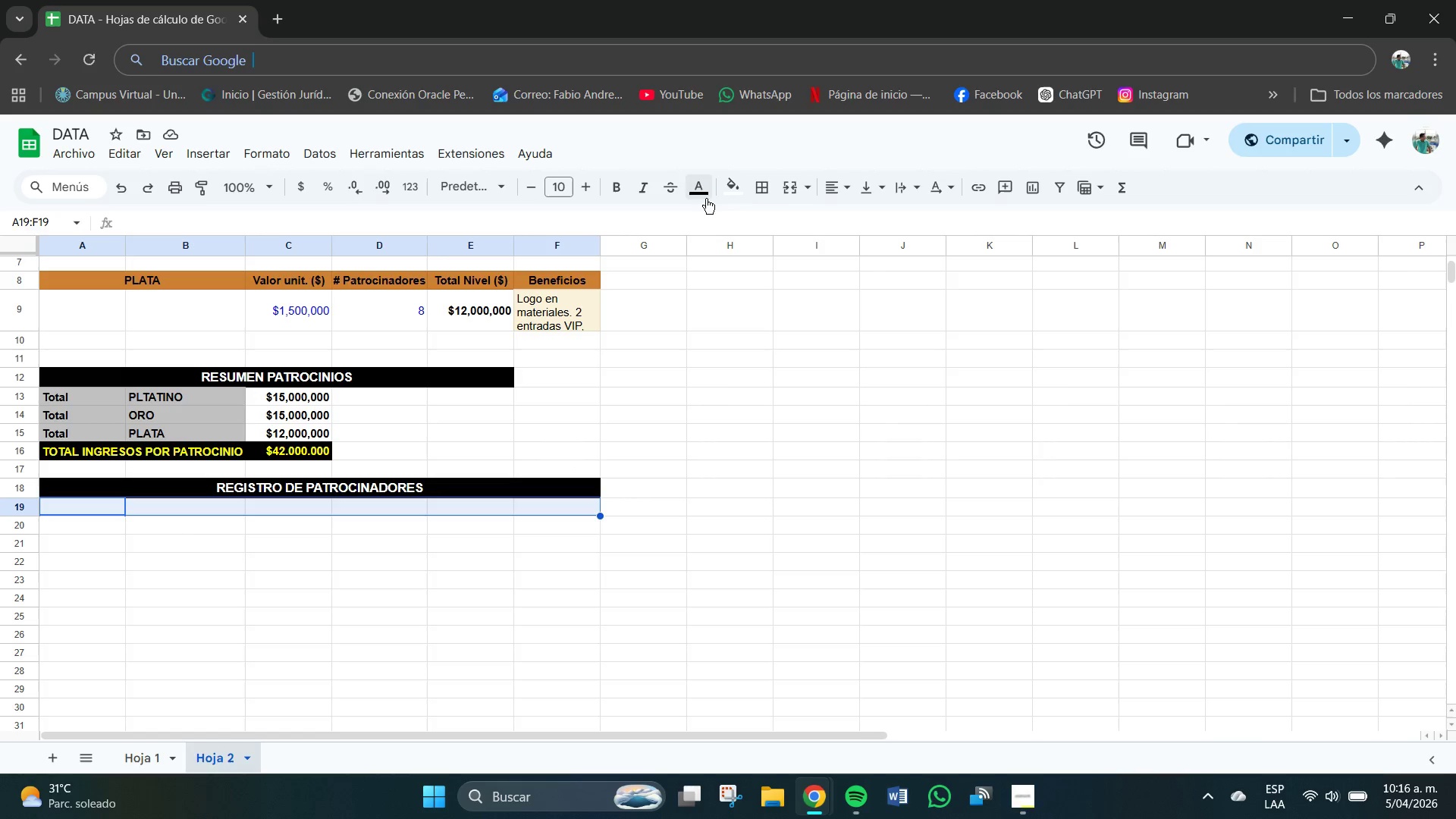 
left_click([741, 184])
 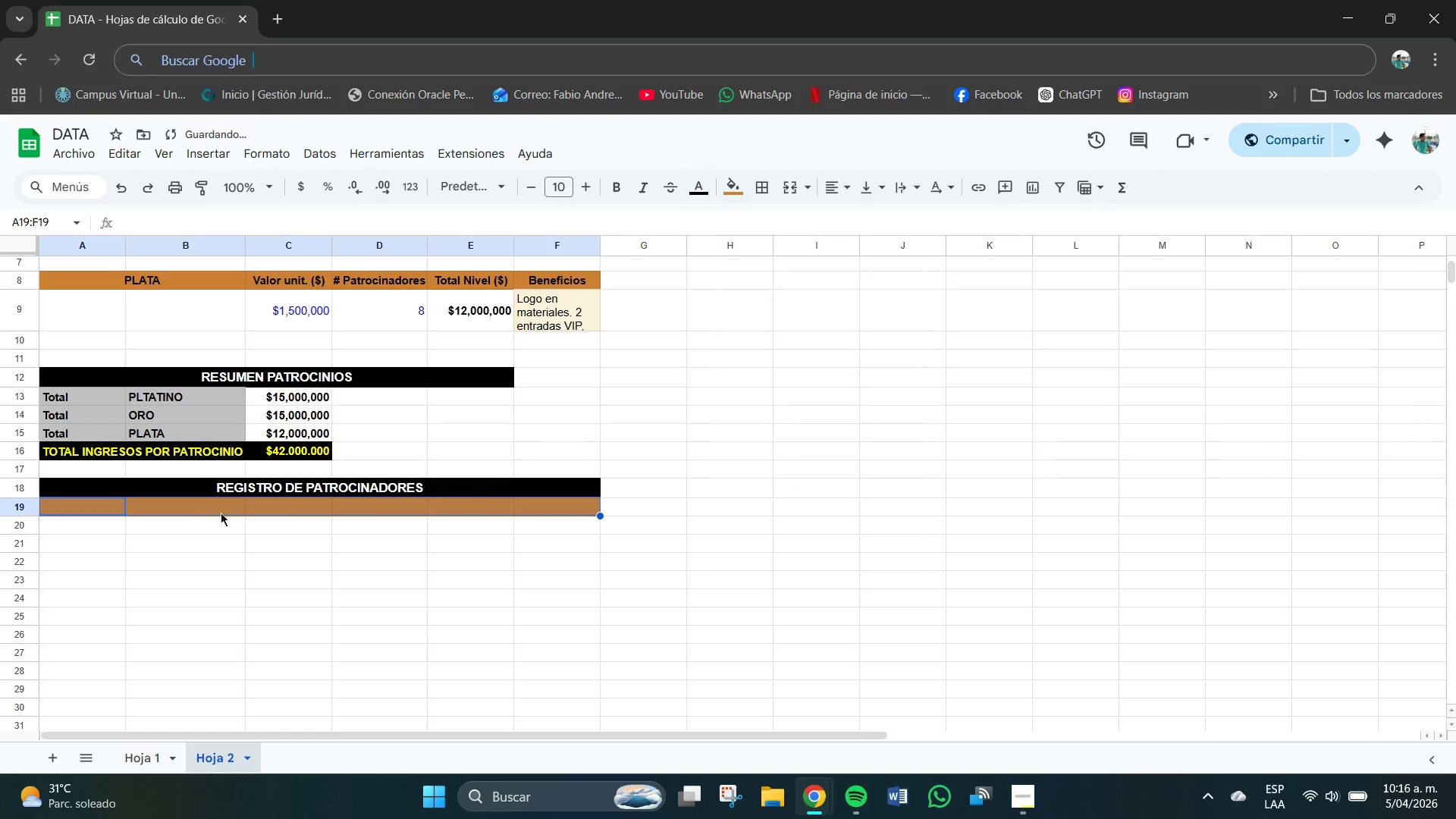 
double_click([84, 500])
 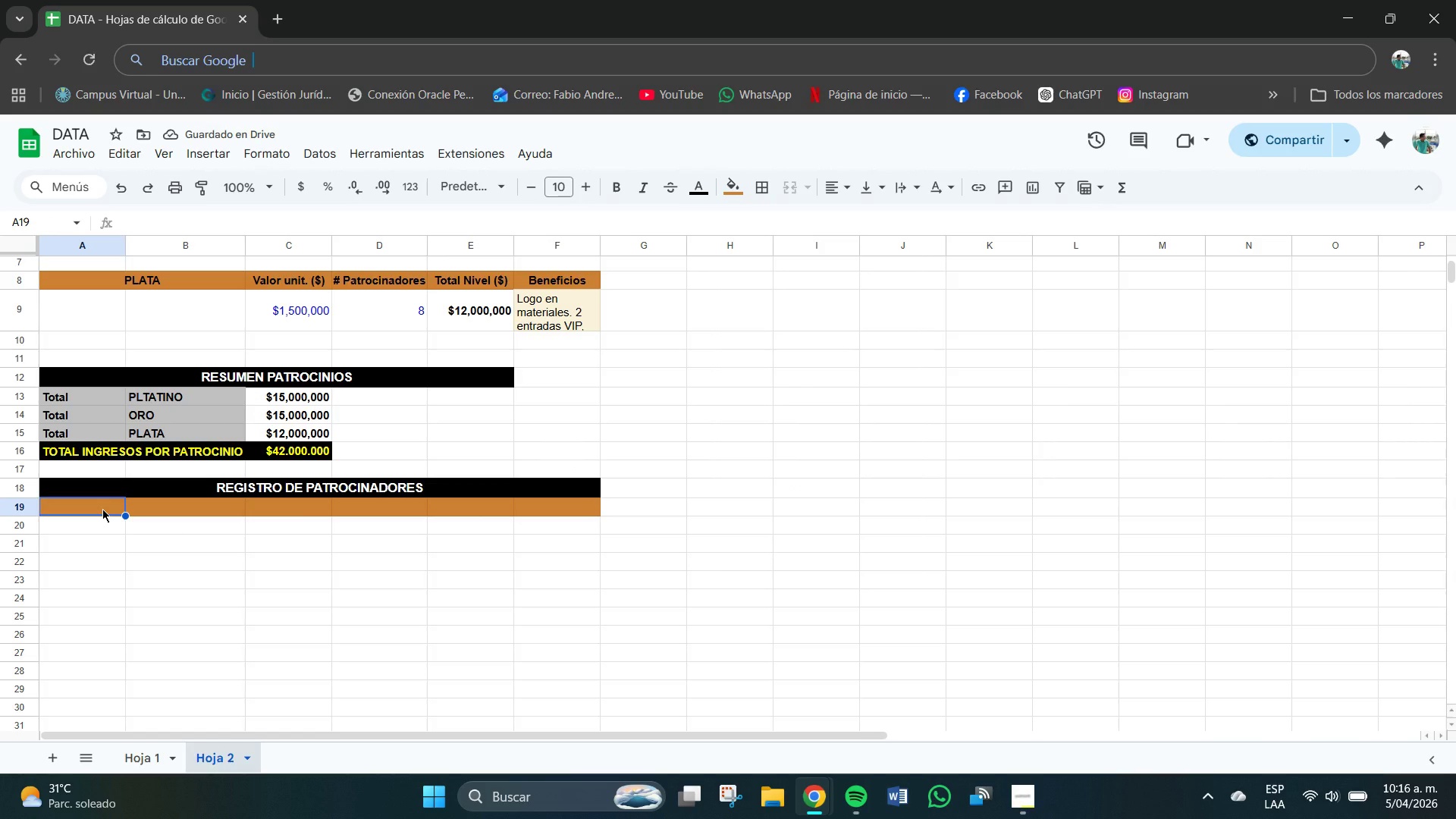 
double_click([103, 509])
 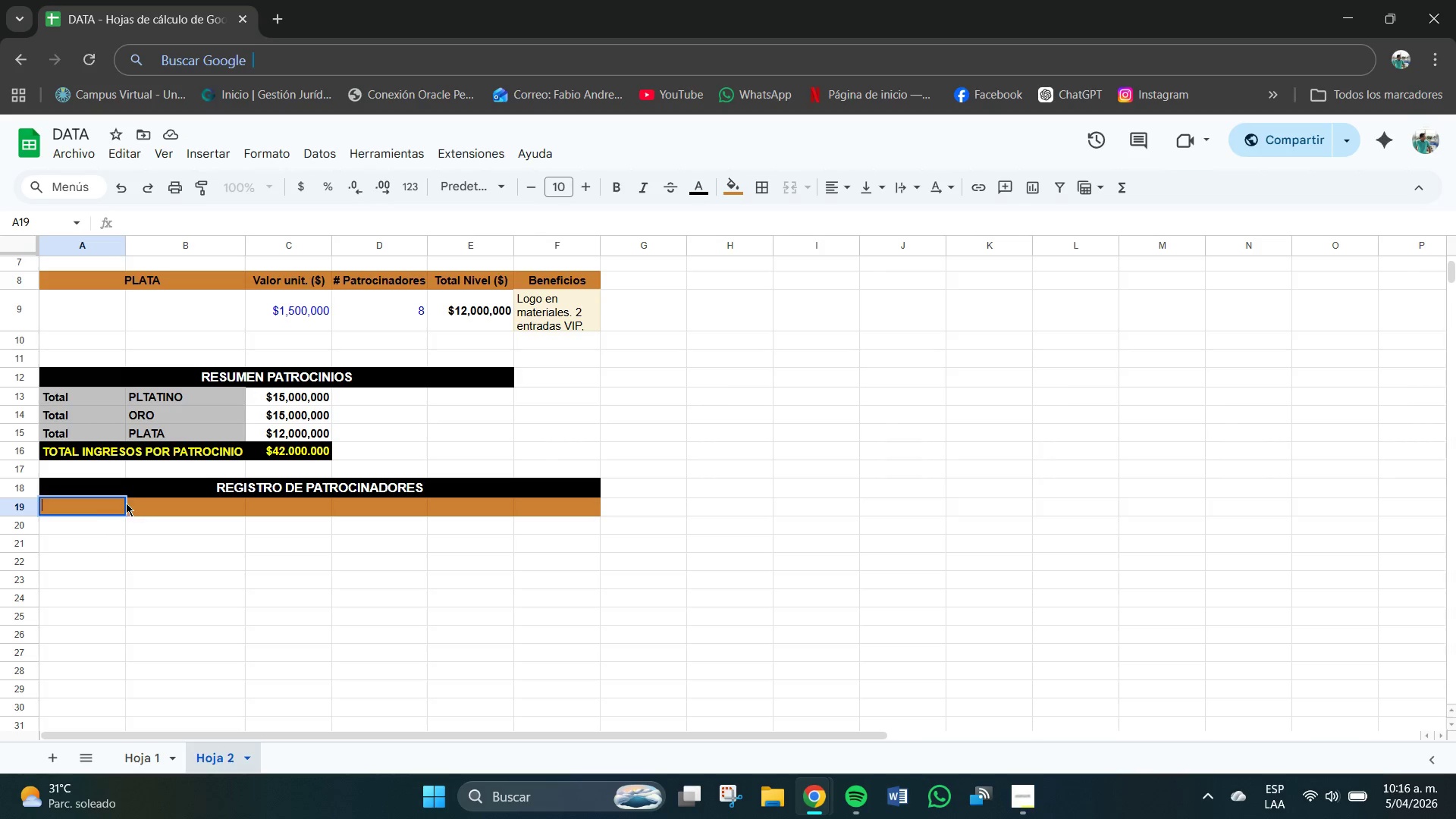 
wait(7.23)
 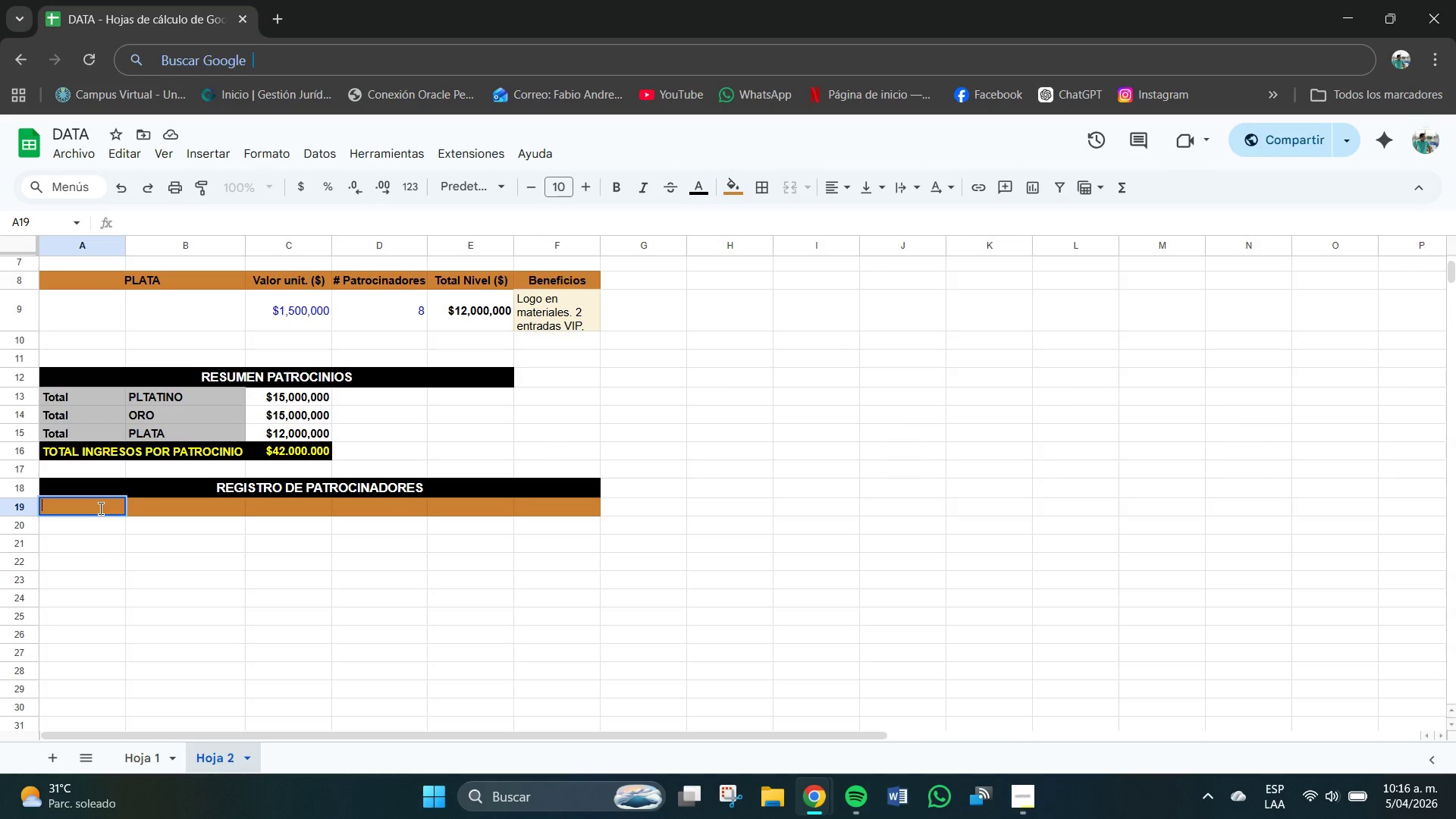 
left_click_drag(start_coordinate=[124, 240], to_coordinate=[246, 258])
 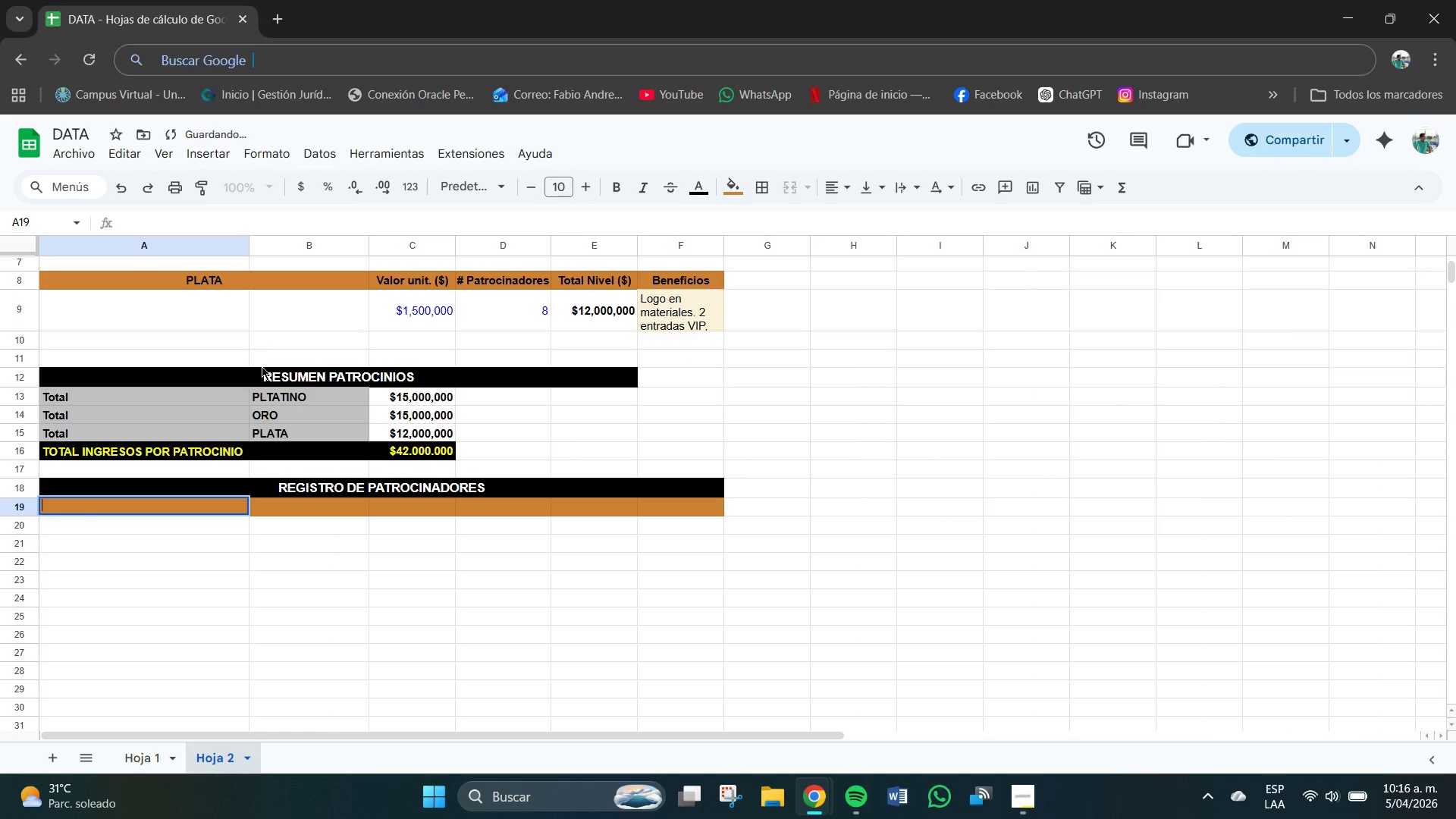 
key(Control+Z)
 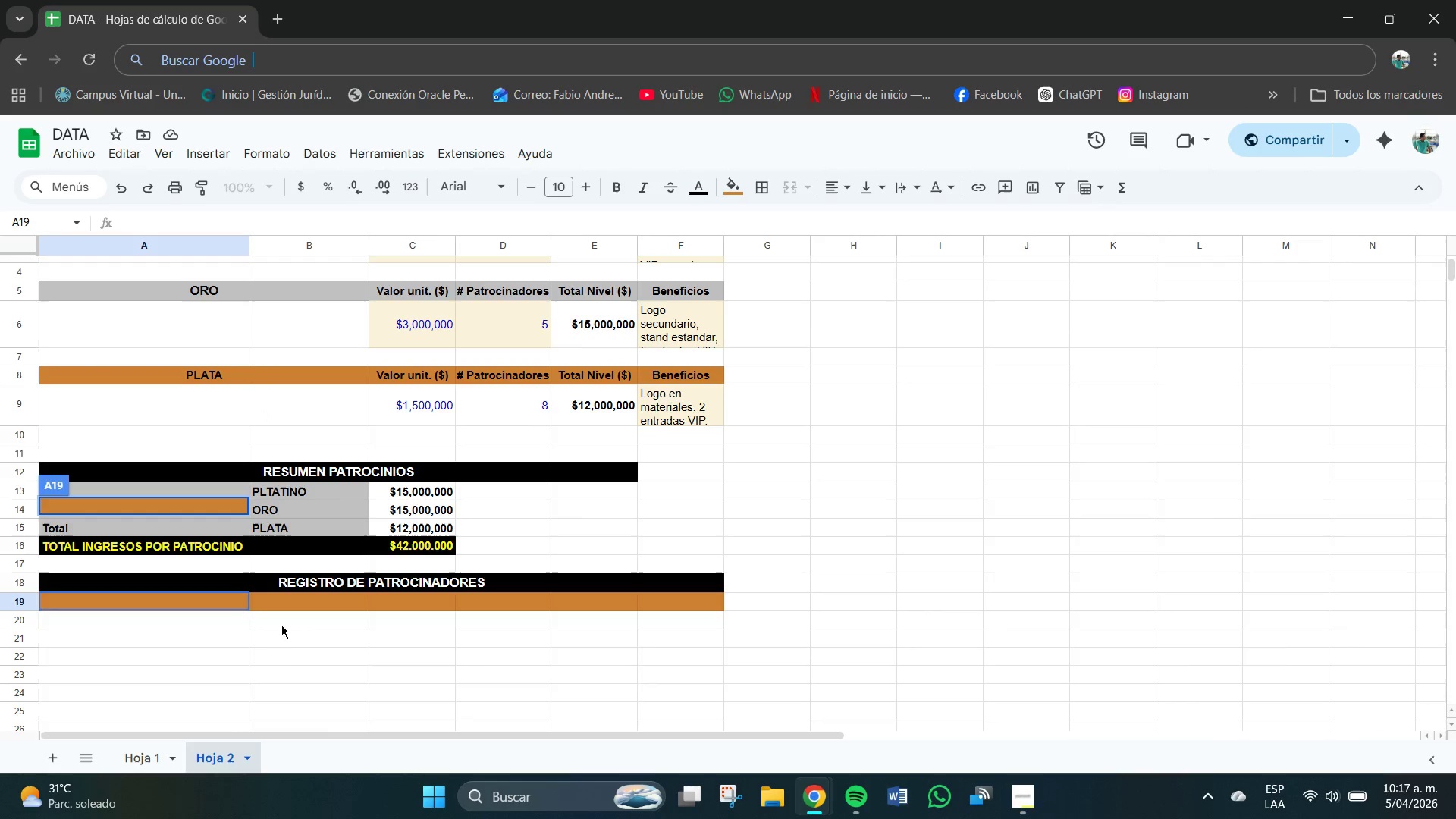 
scroll: coordinate [254, 388], scroll_direction: up, amount: 4.0
 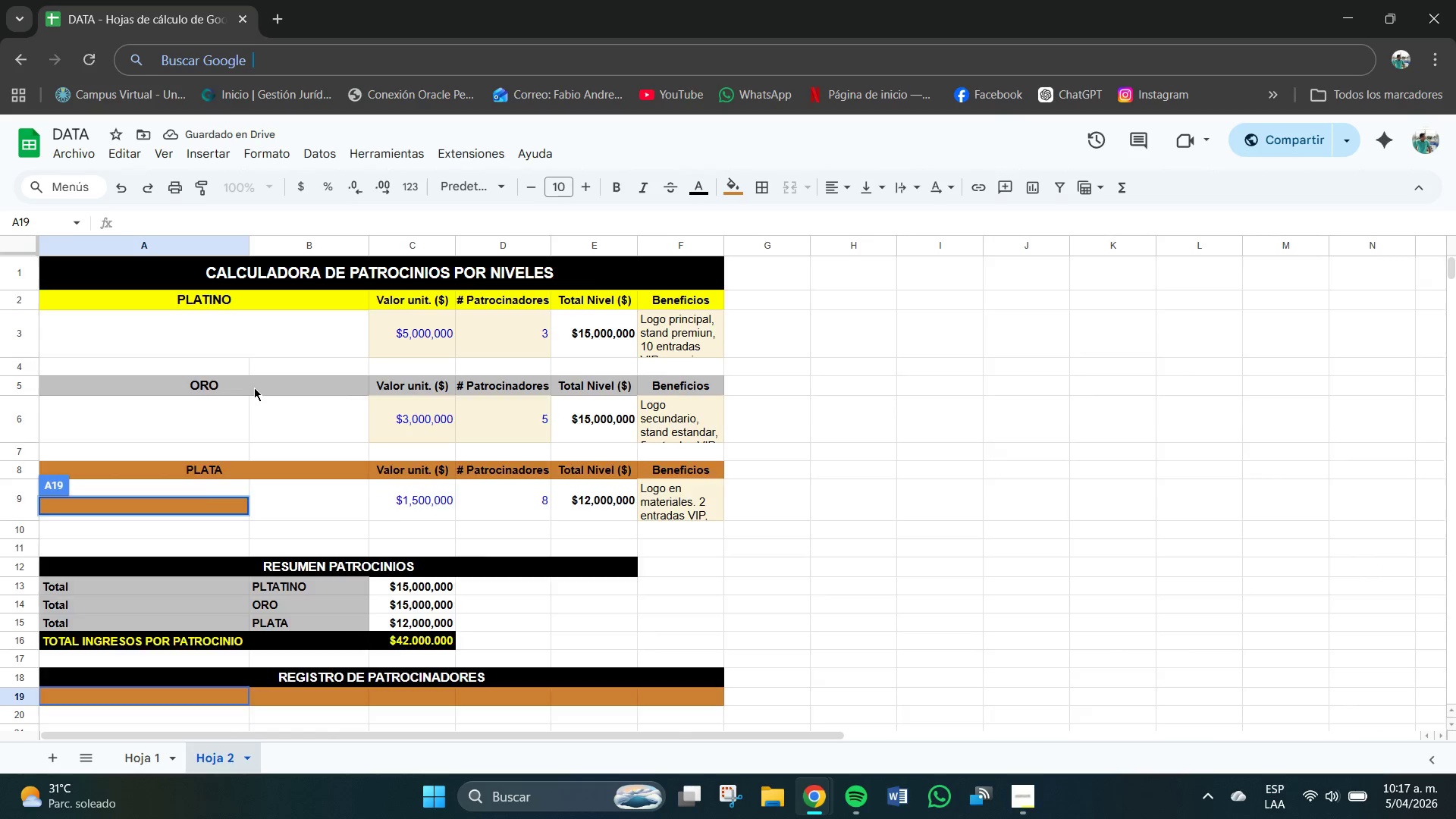 
scroll: coordinate [254, 388], scroll_direction: down, amount: 1.0
 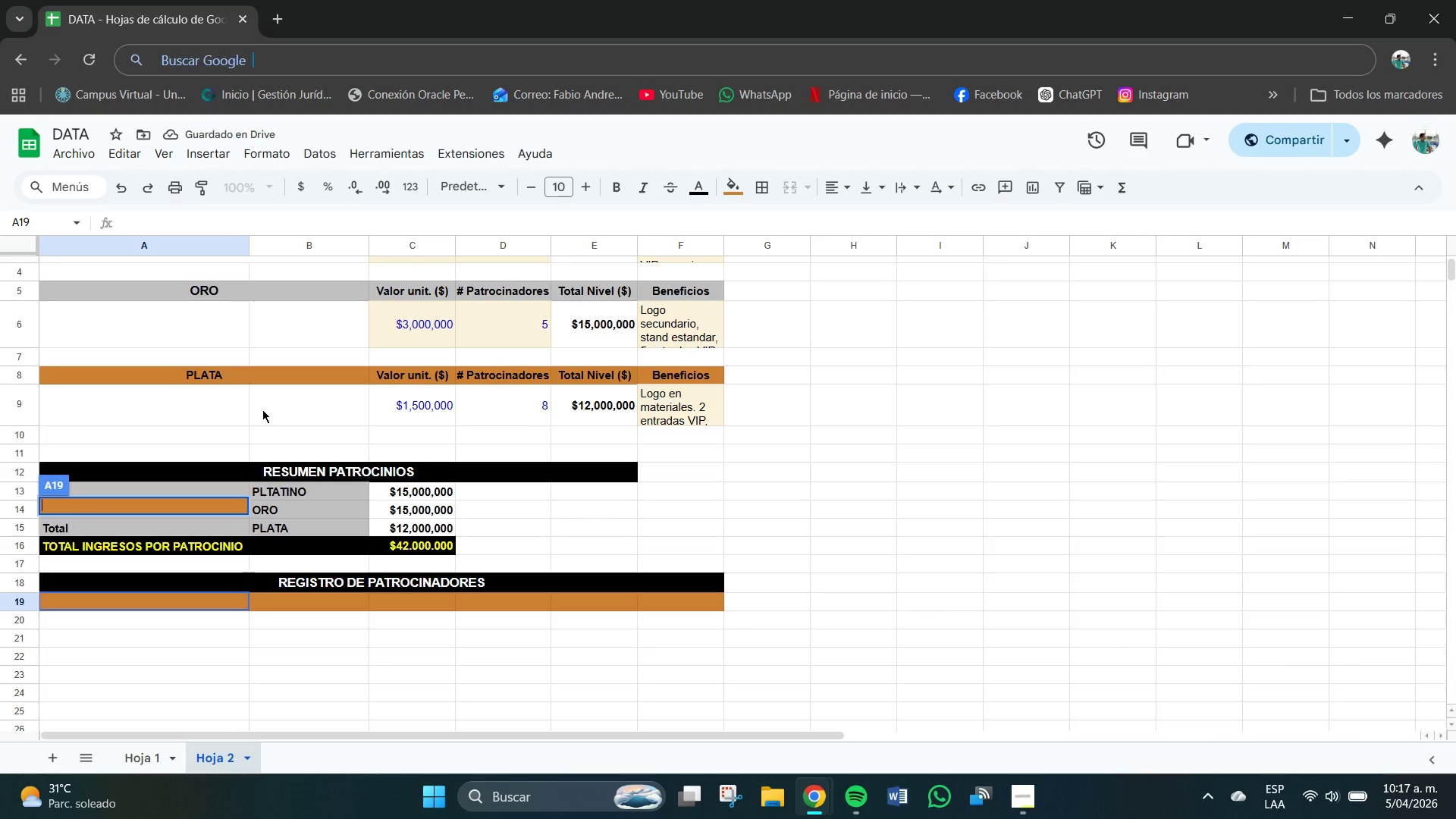 
left_click([0, 0])
 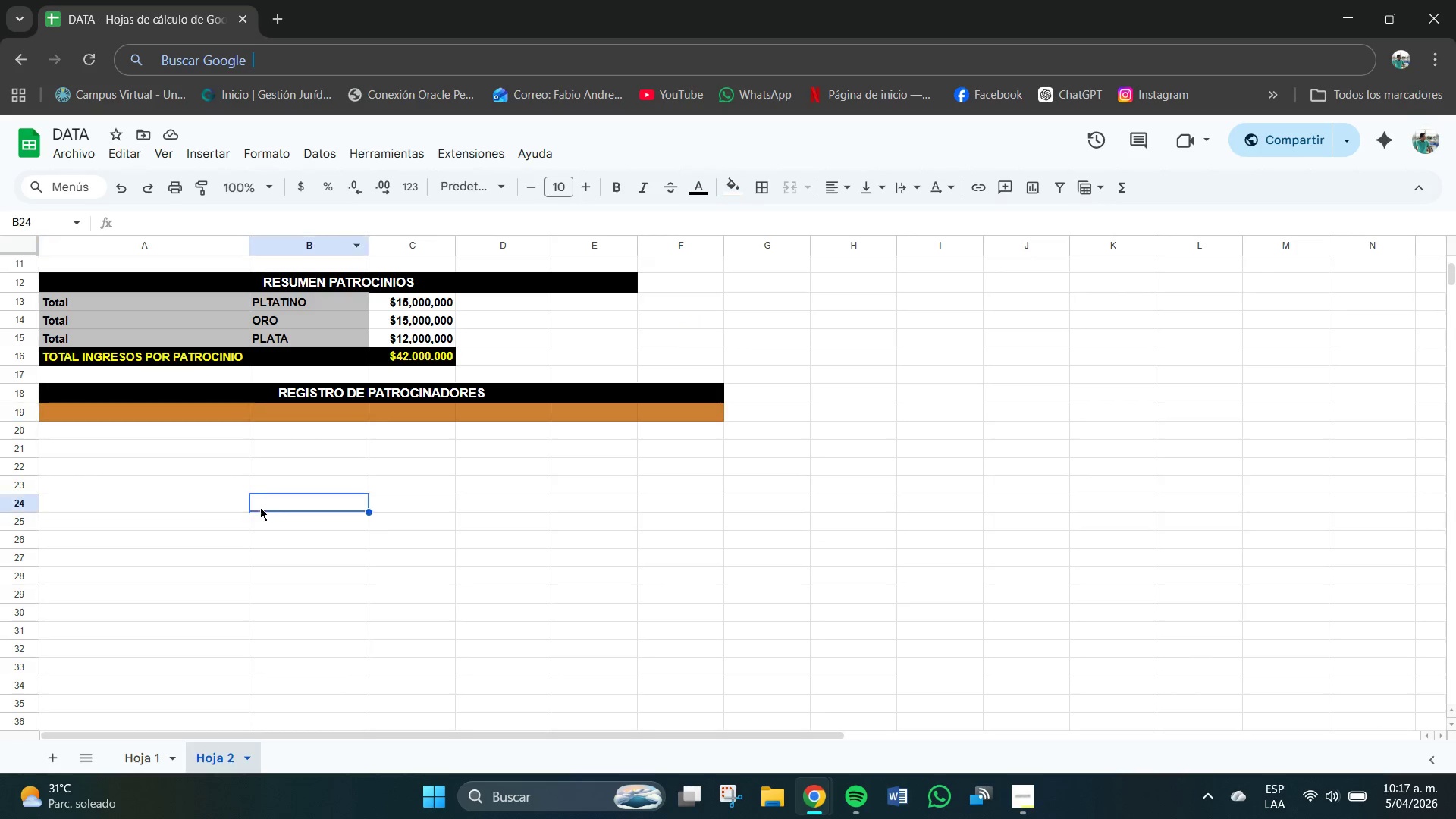 
scroll: coordinate [284, 644], scroll_direction: down, amount: 2.0
 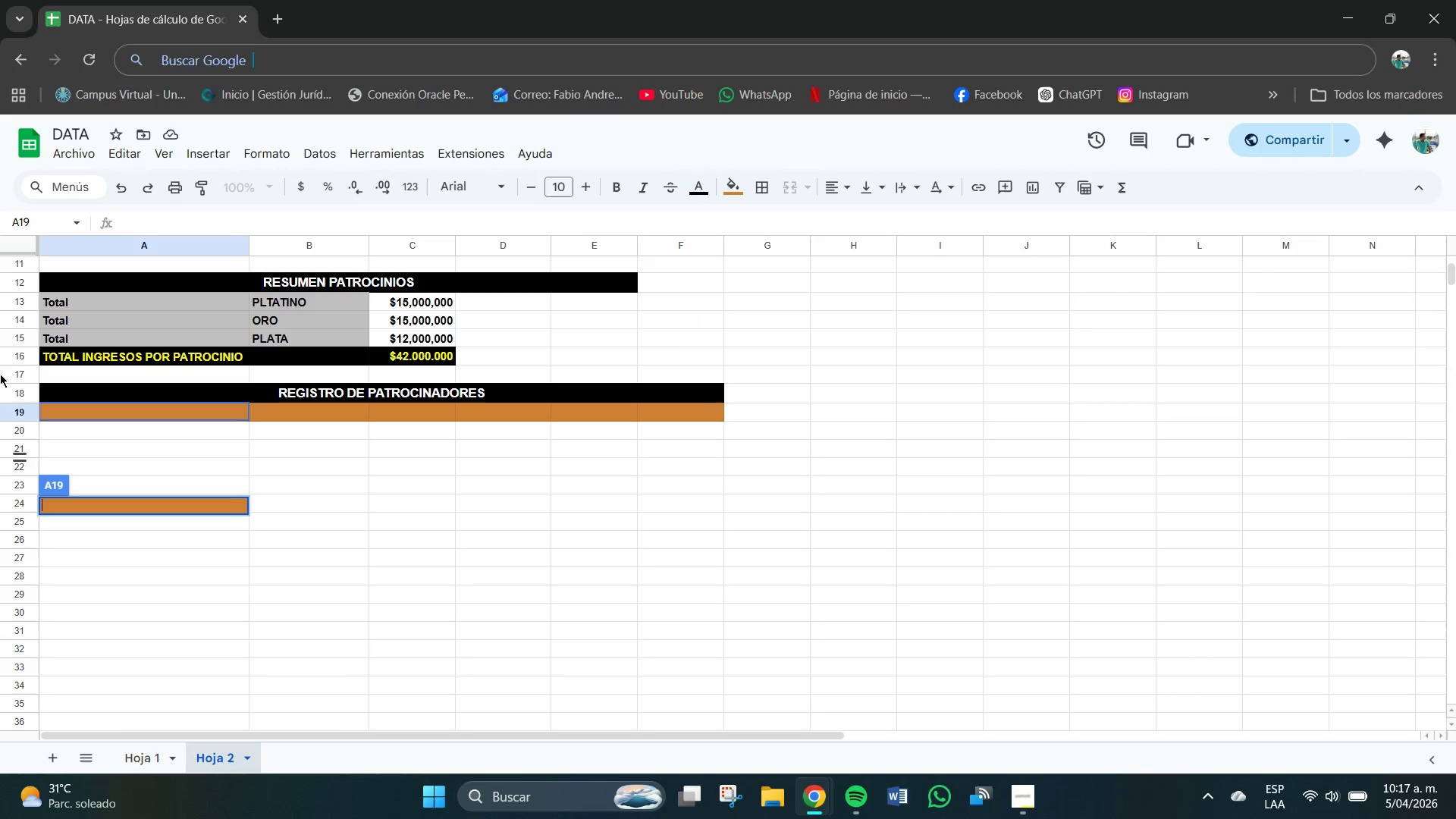 
key(Control+Z)
 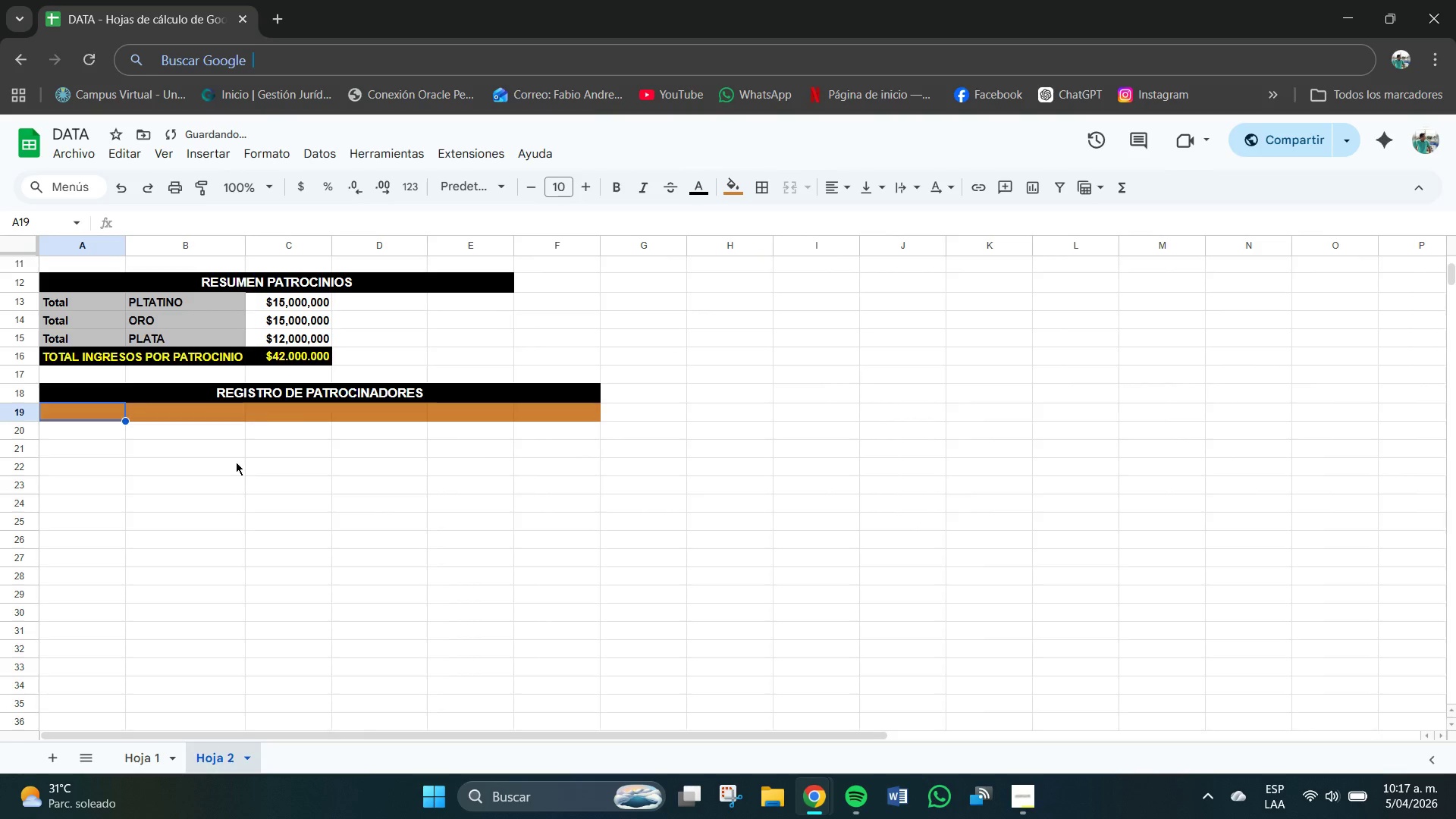 
left_click([88, 525])
 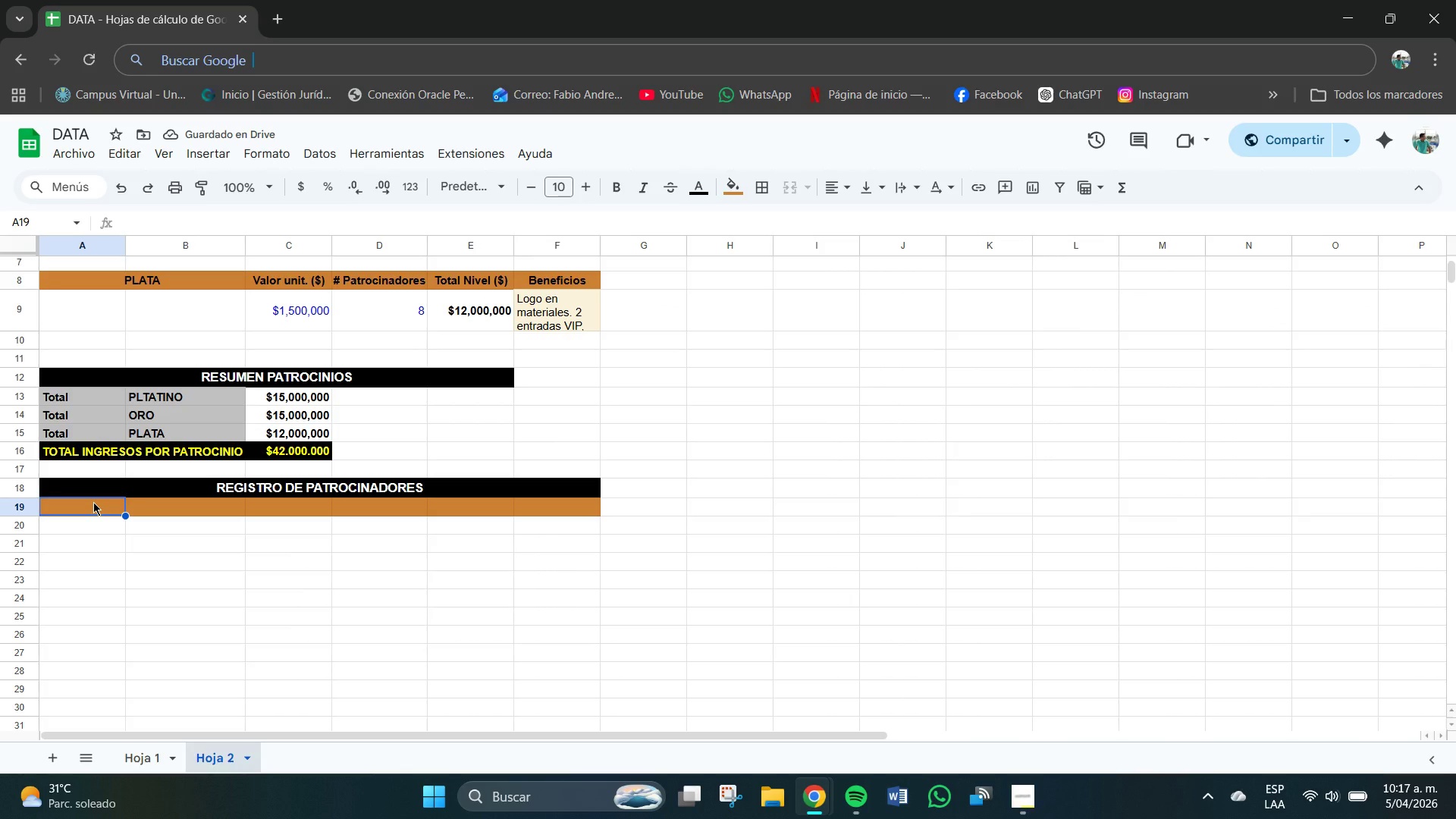 
scroll: coordinate [234, 460], scroll_direction: up, amount: 1.0
 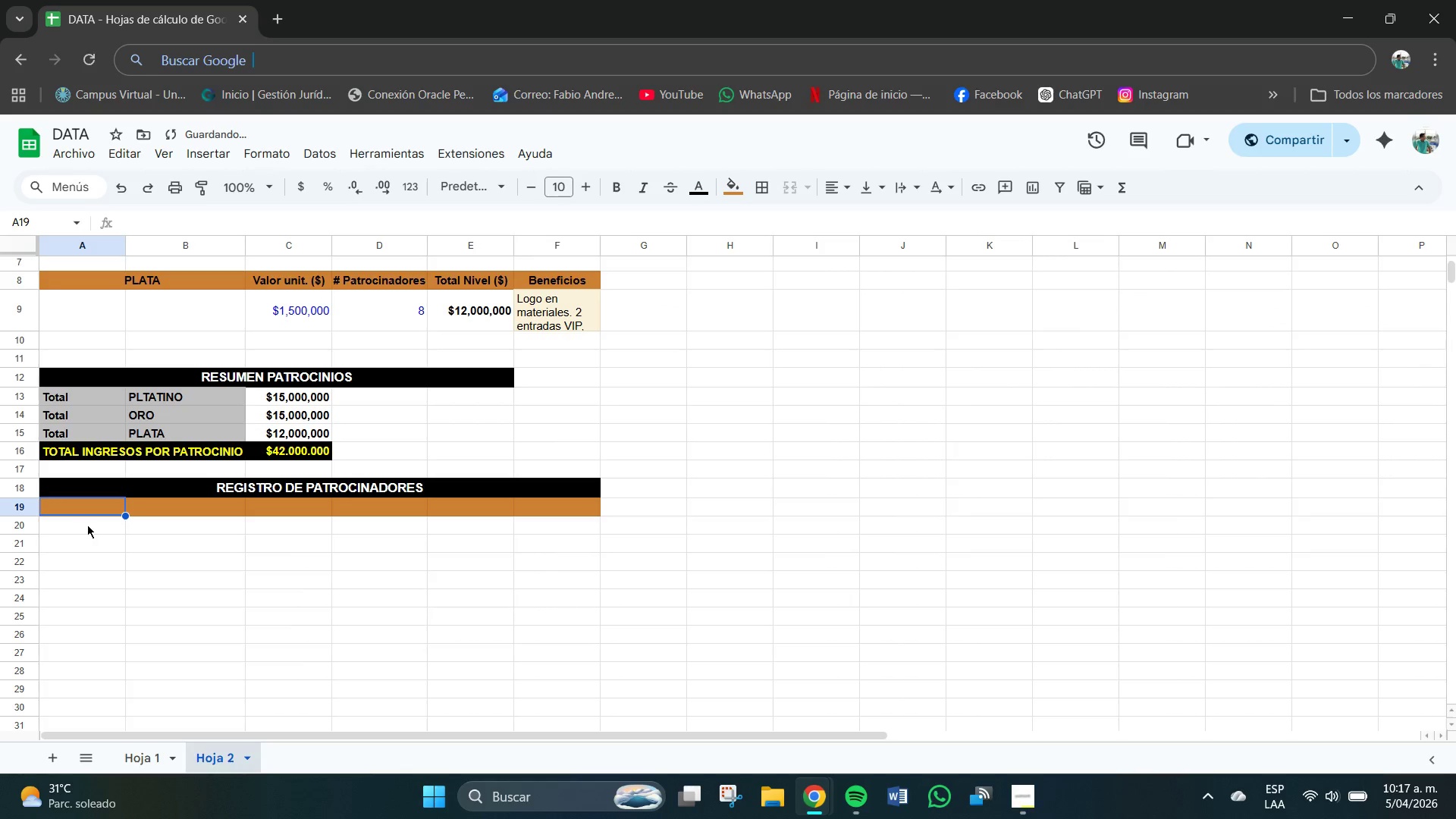 
wait(6.22)
 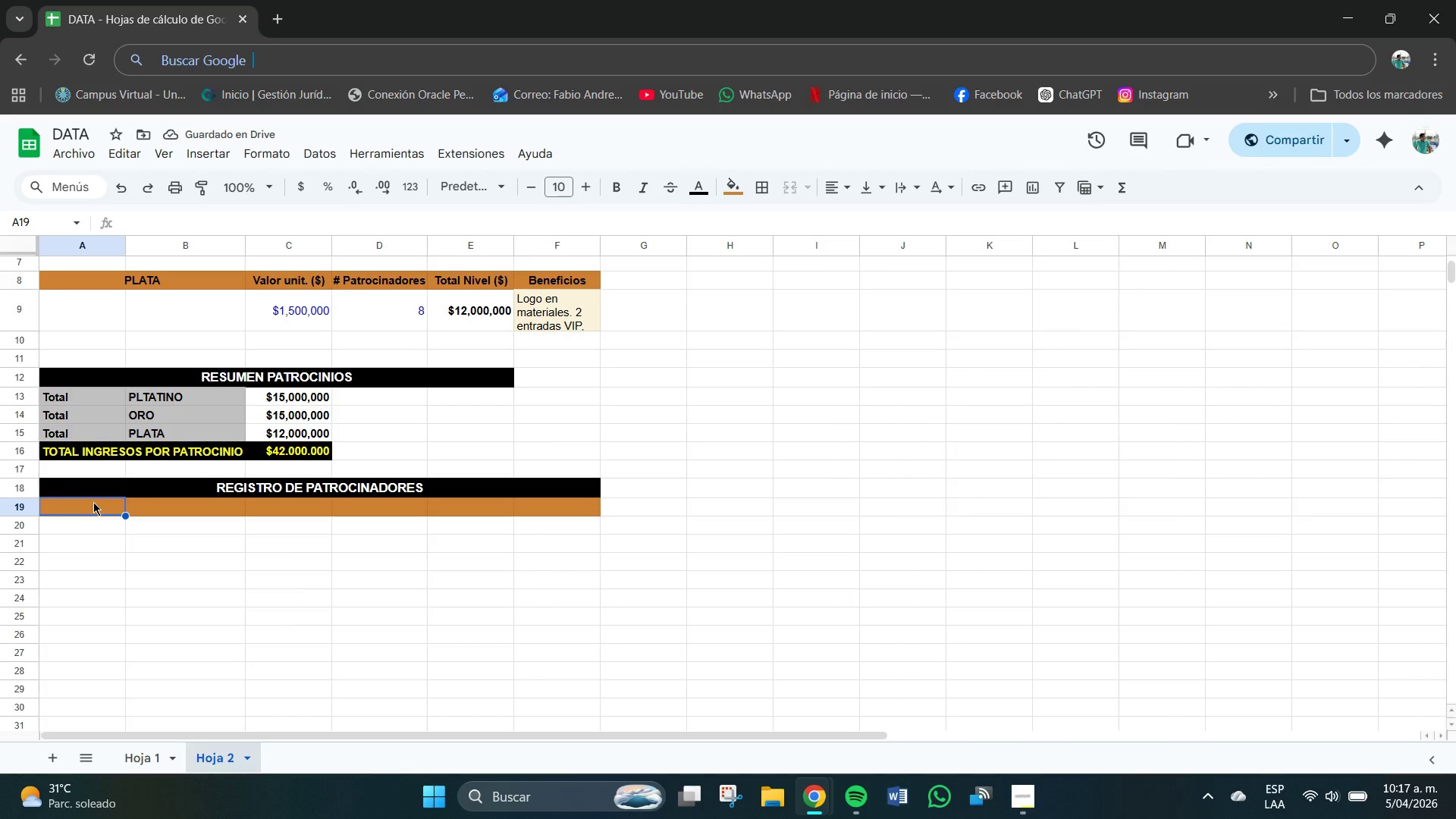 
left_click_drag(start_coordinate=[127, 243], to_coordinate=[252, 268])
 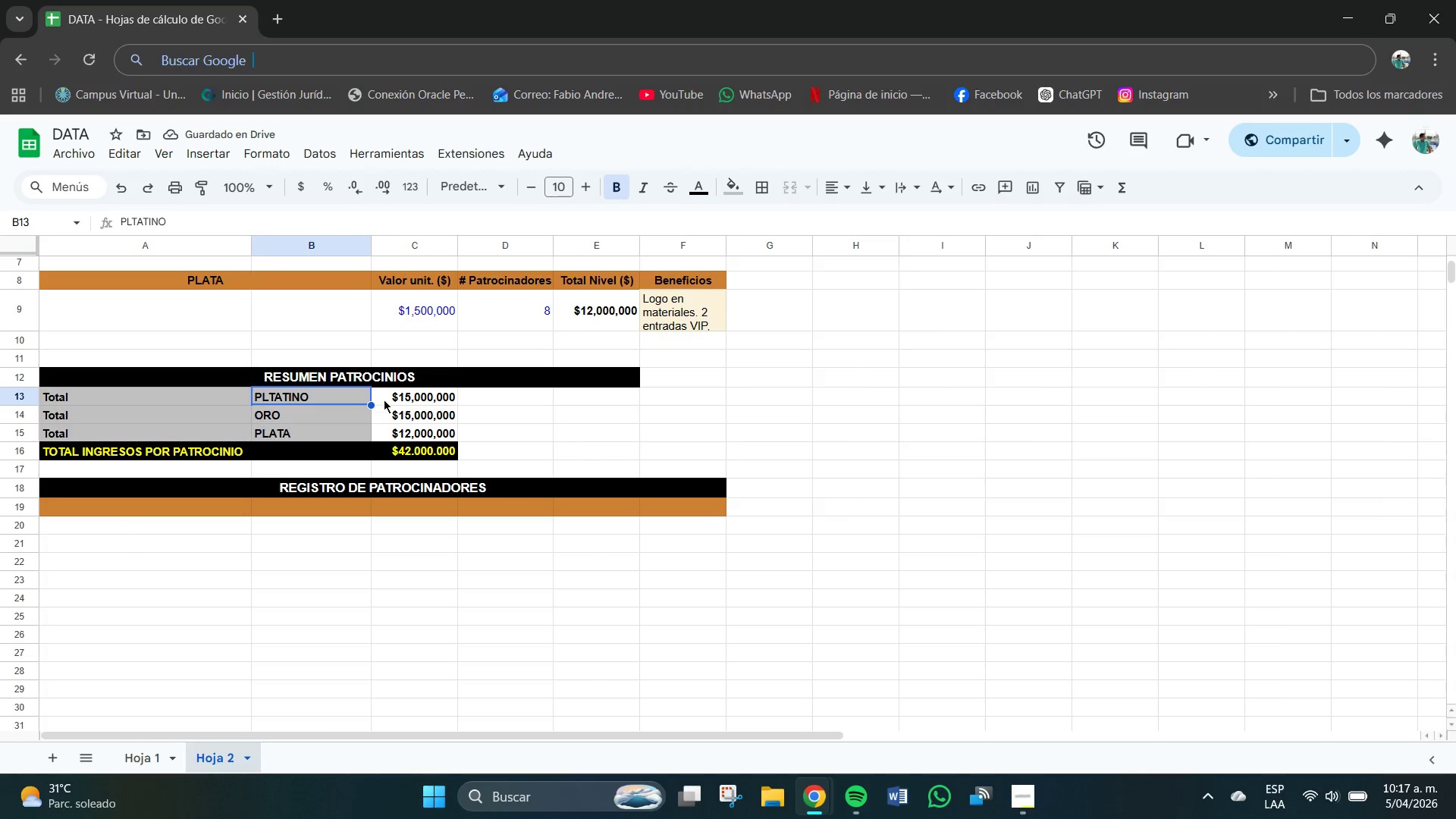 
wait(6.2)
 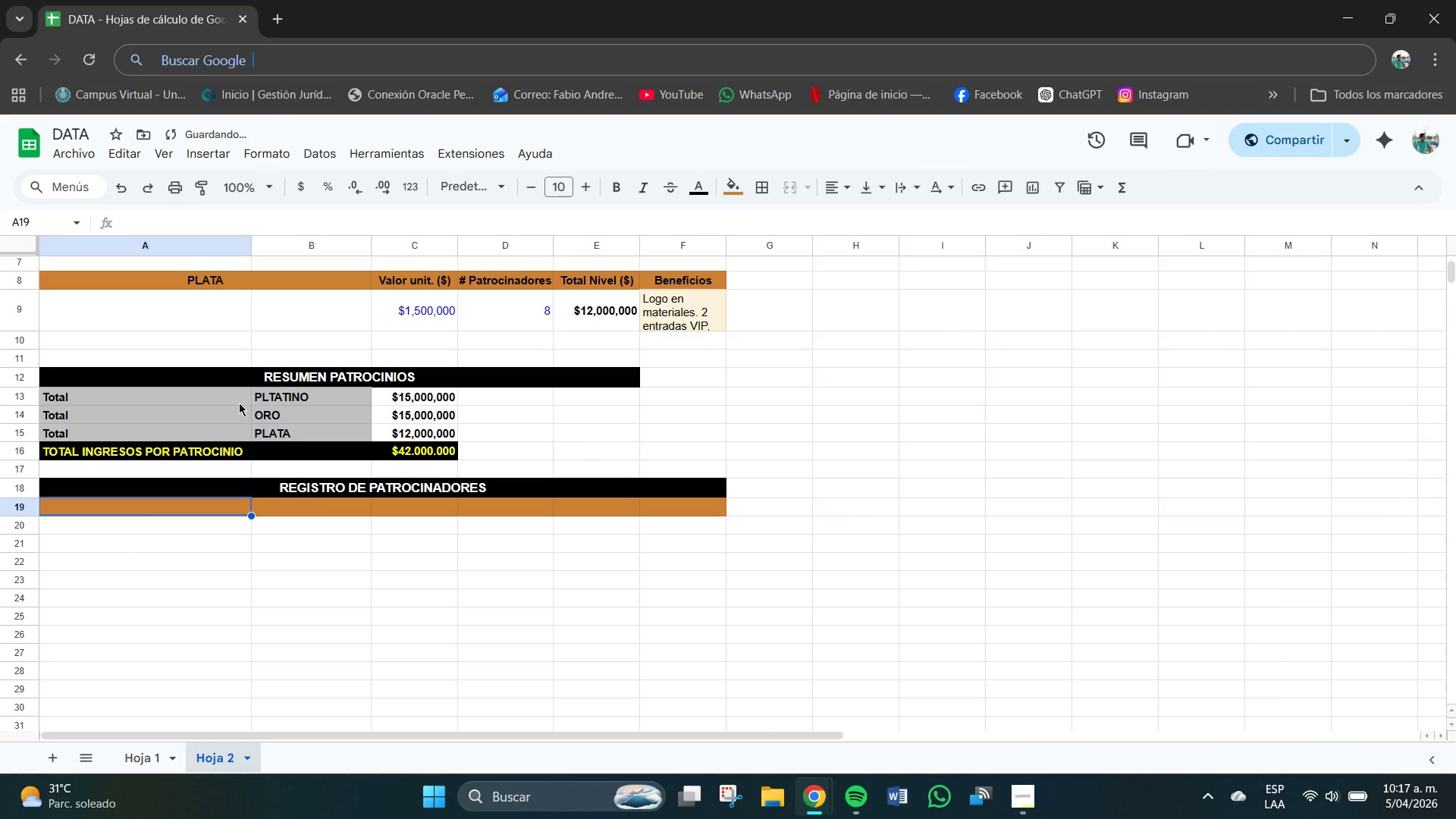 
left_click_drag(start_coordinate=[371, 243], to_coordinate=[243, 237])
 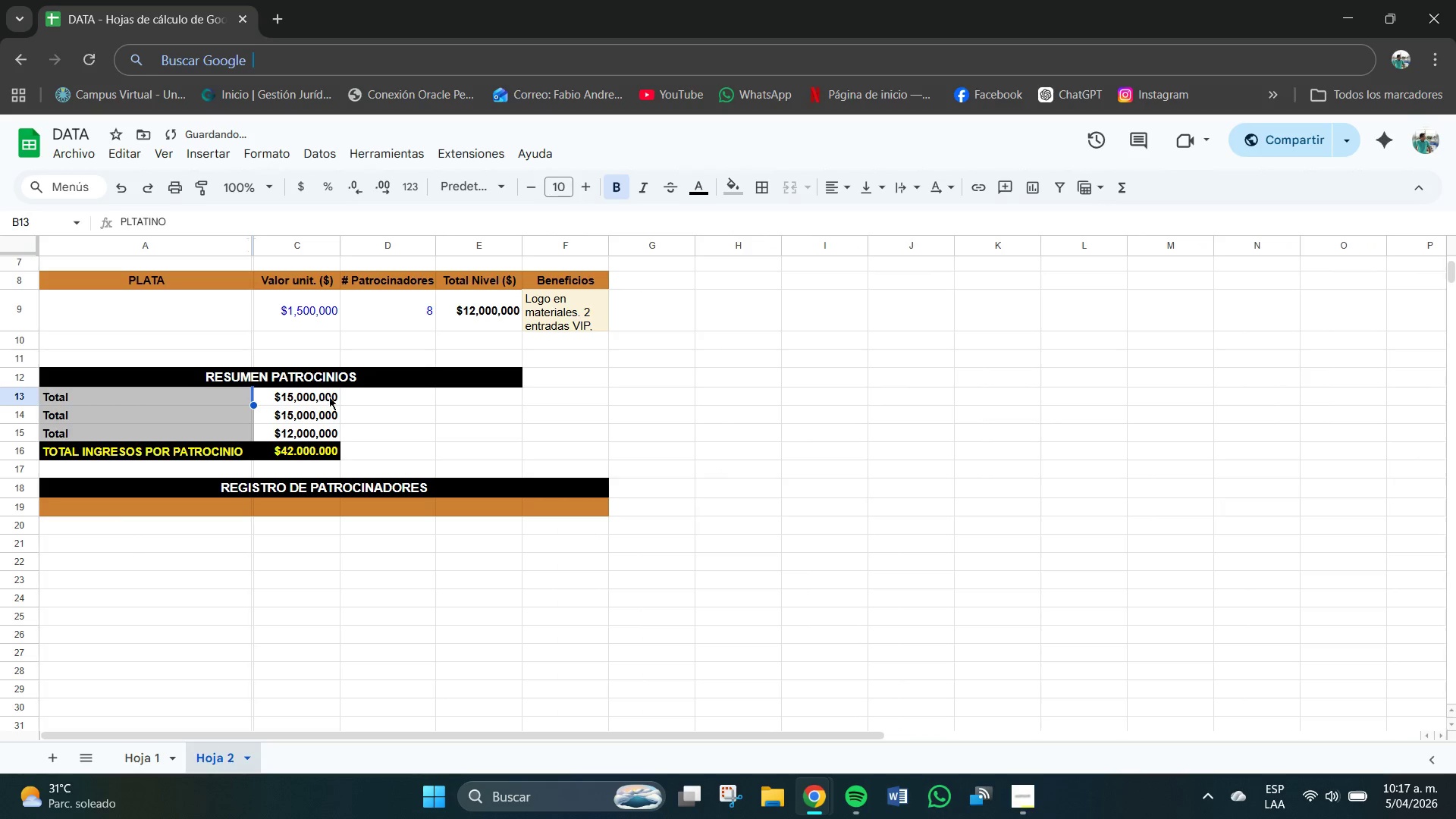 
left_click([411, 504])
 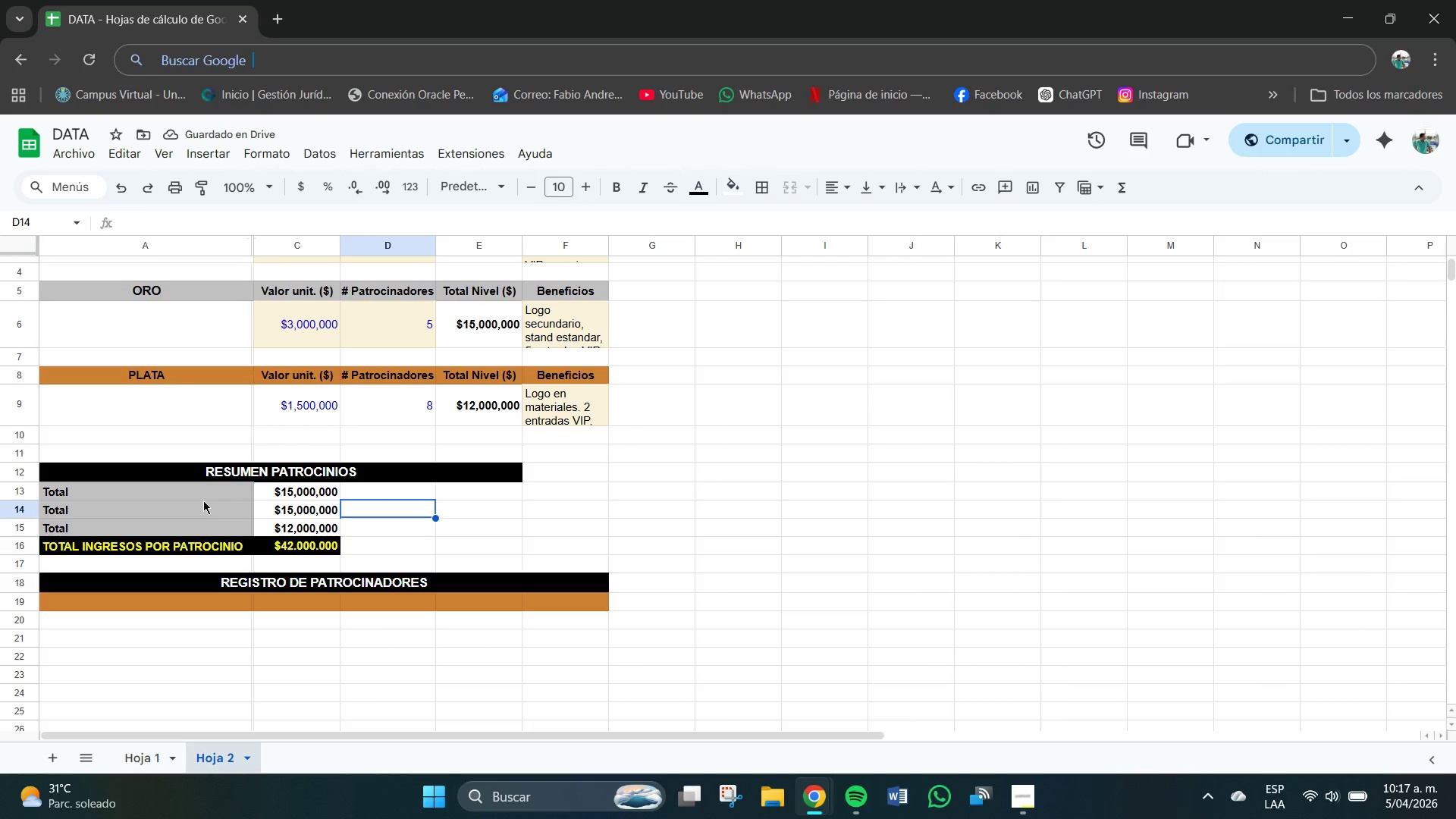 
left_click([201, 500])
 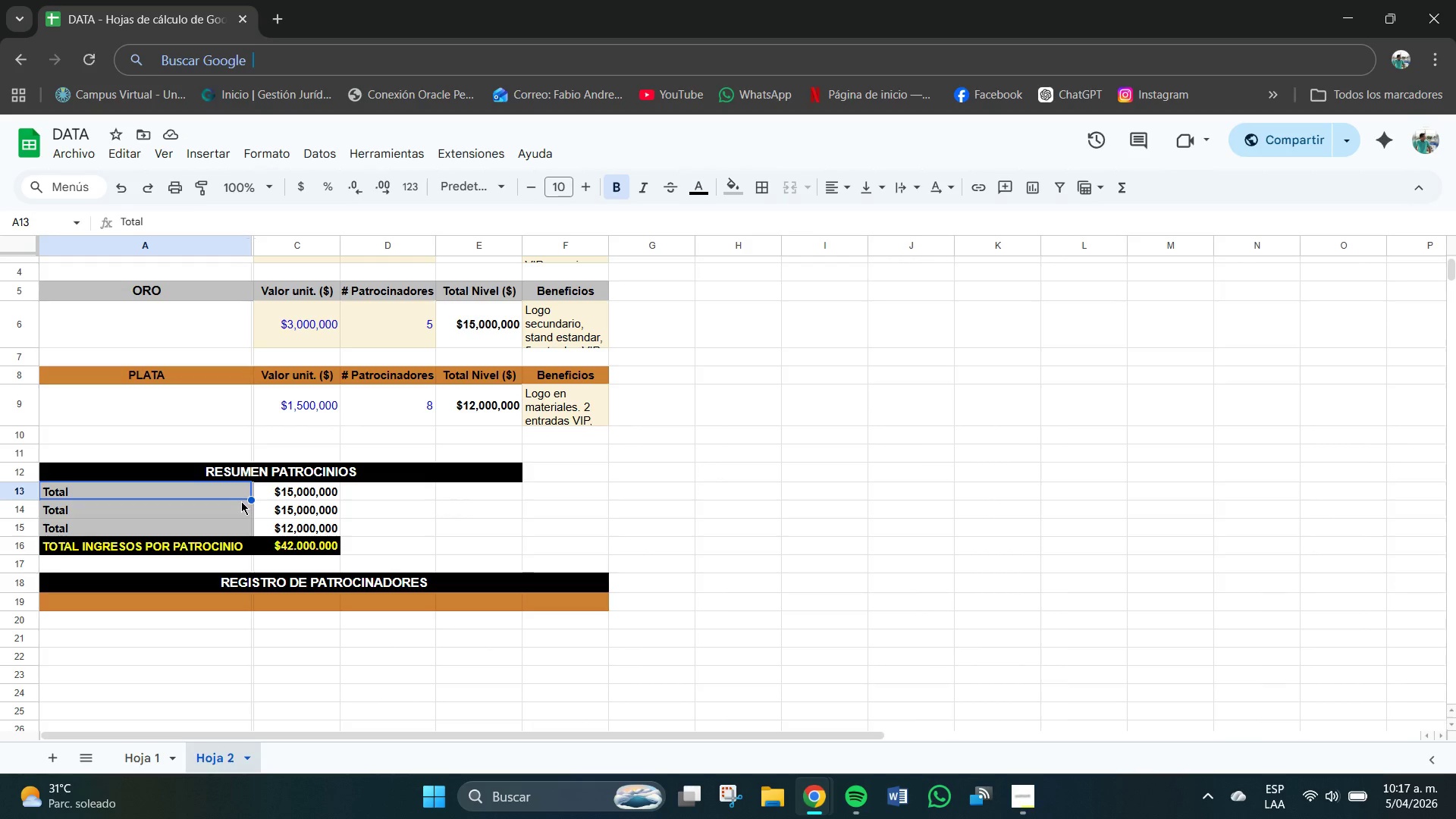 
scroll: coordinate [331, 397], scroll_direction: up, amount: 1.0
 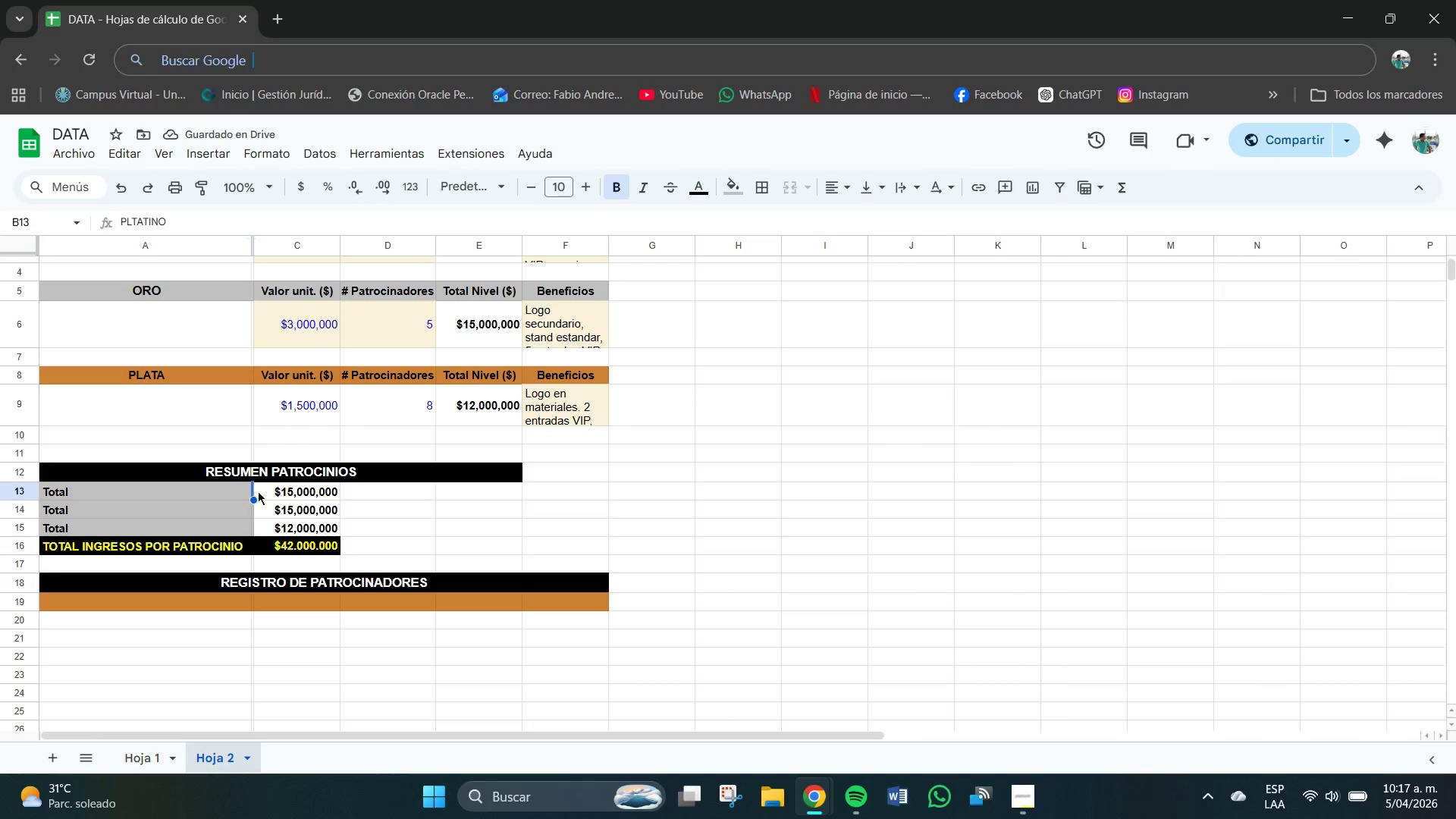 
key(Control+Z)
 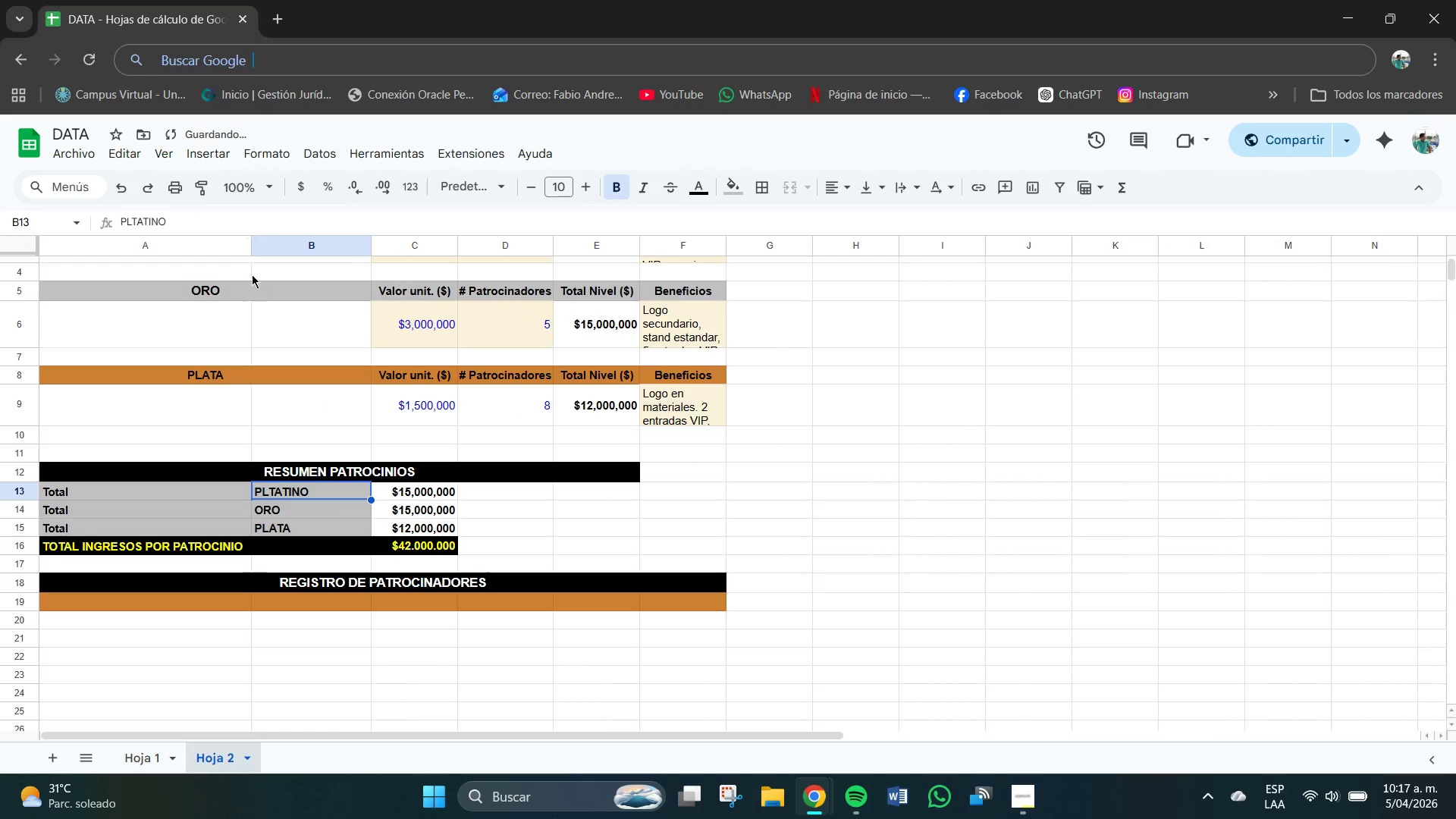 
left_click([249, 249])
 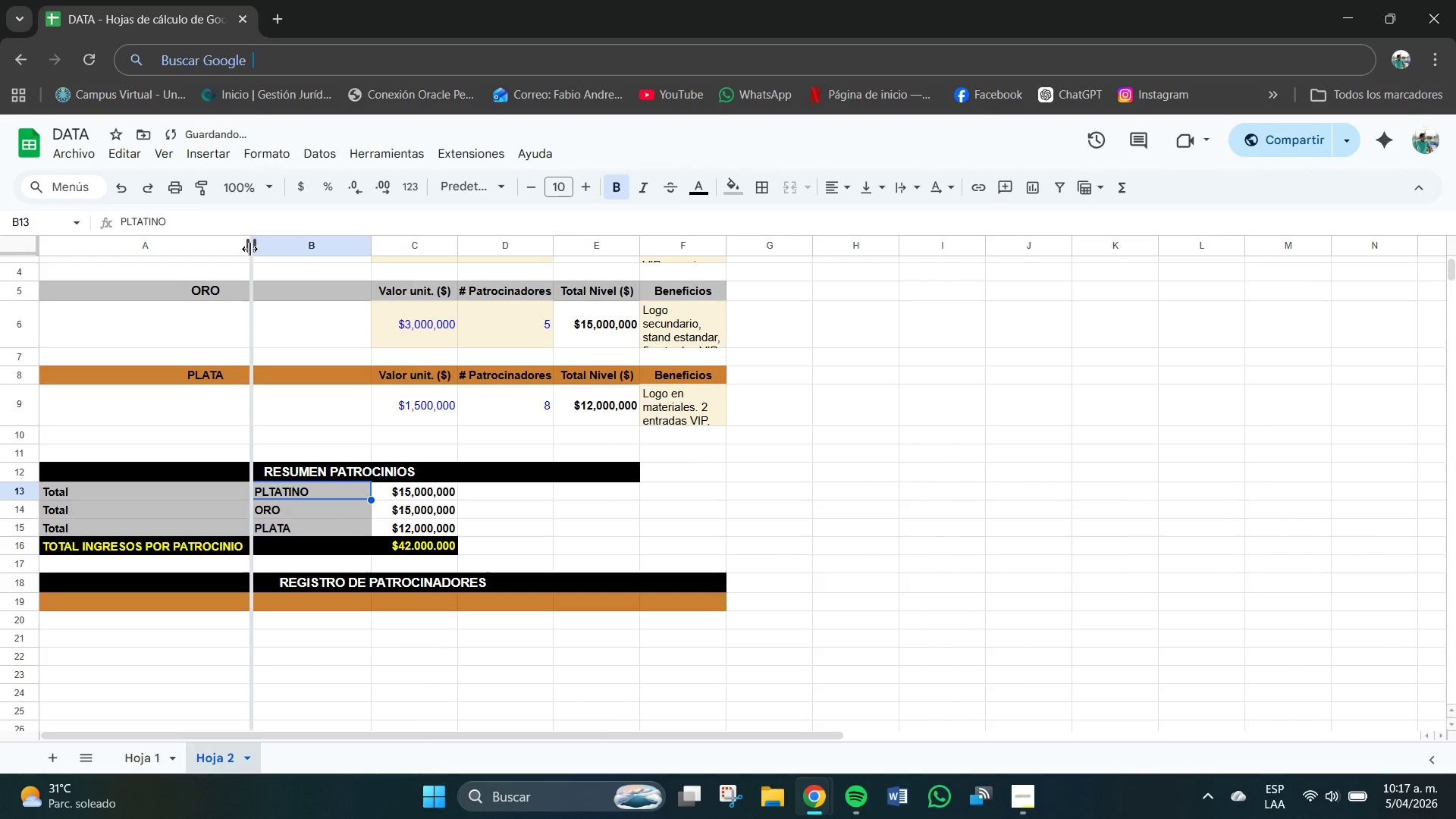 
left_click_drag(start_coordinate=[249, 249], to_coordinate=[87, 226])
 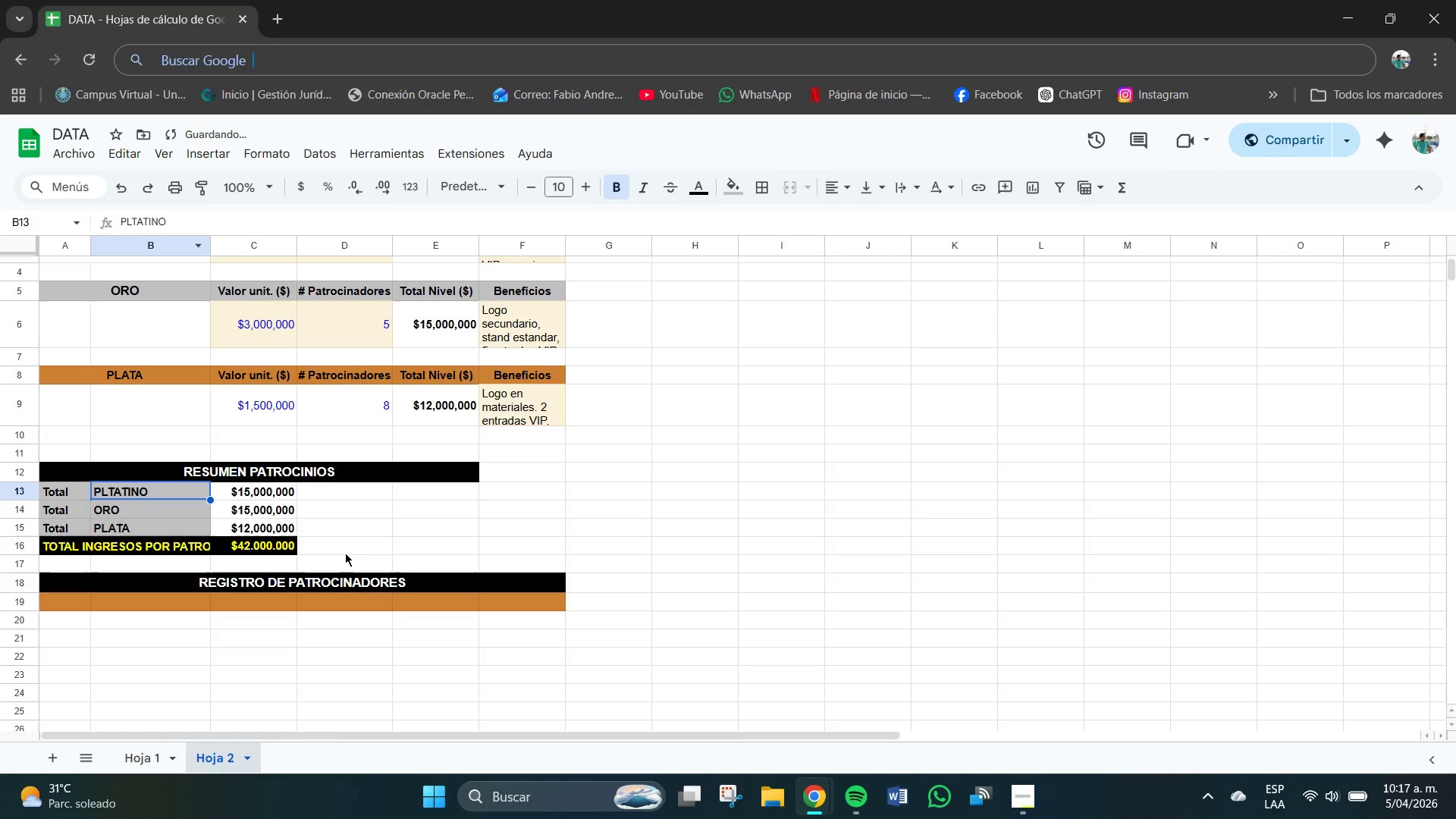 
left_click([209, 560])
 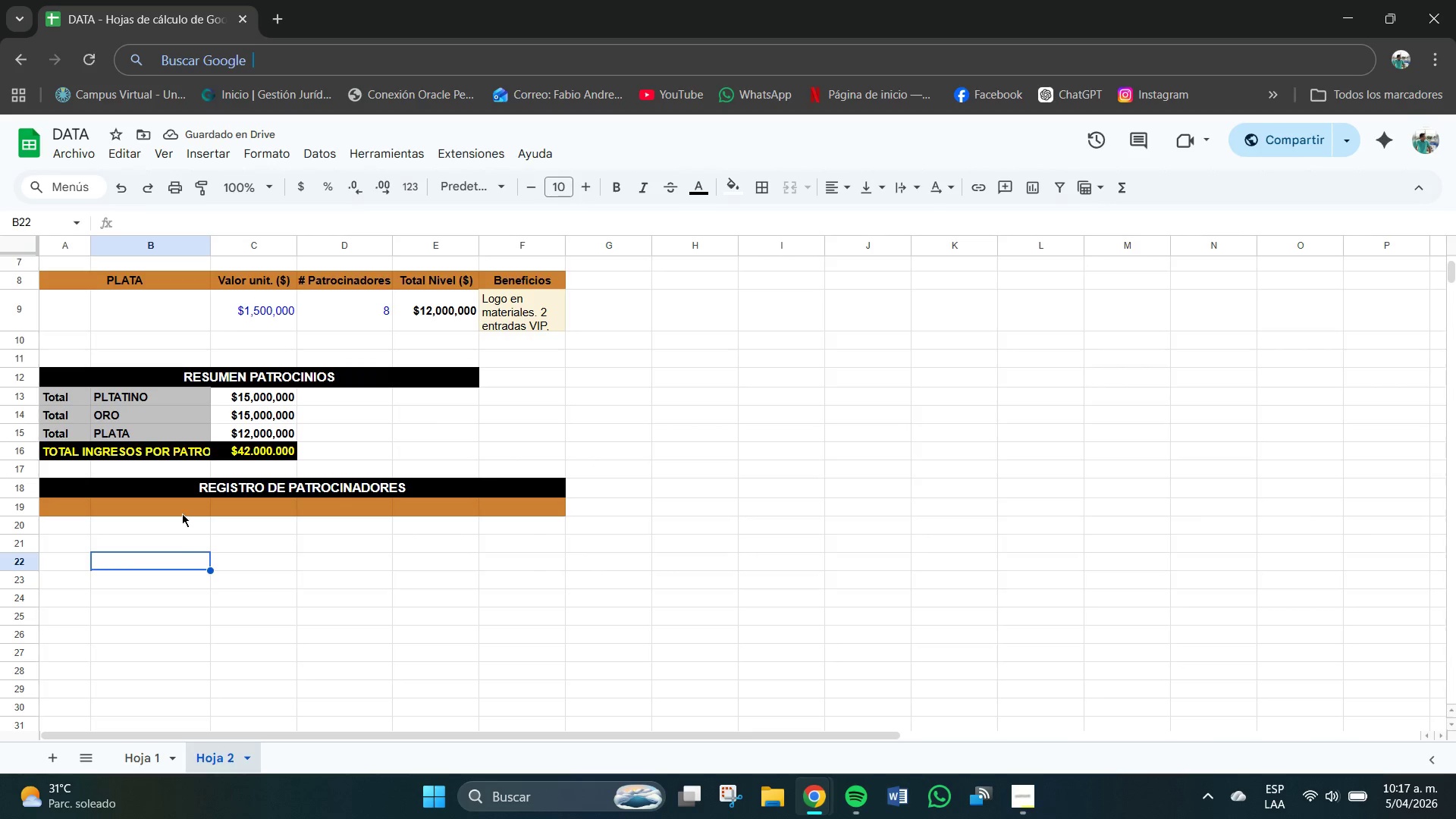 
scroll: coordinate [338, 549], scroll_direction: up, amount: 2.0
 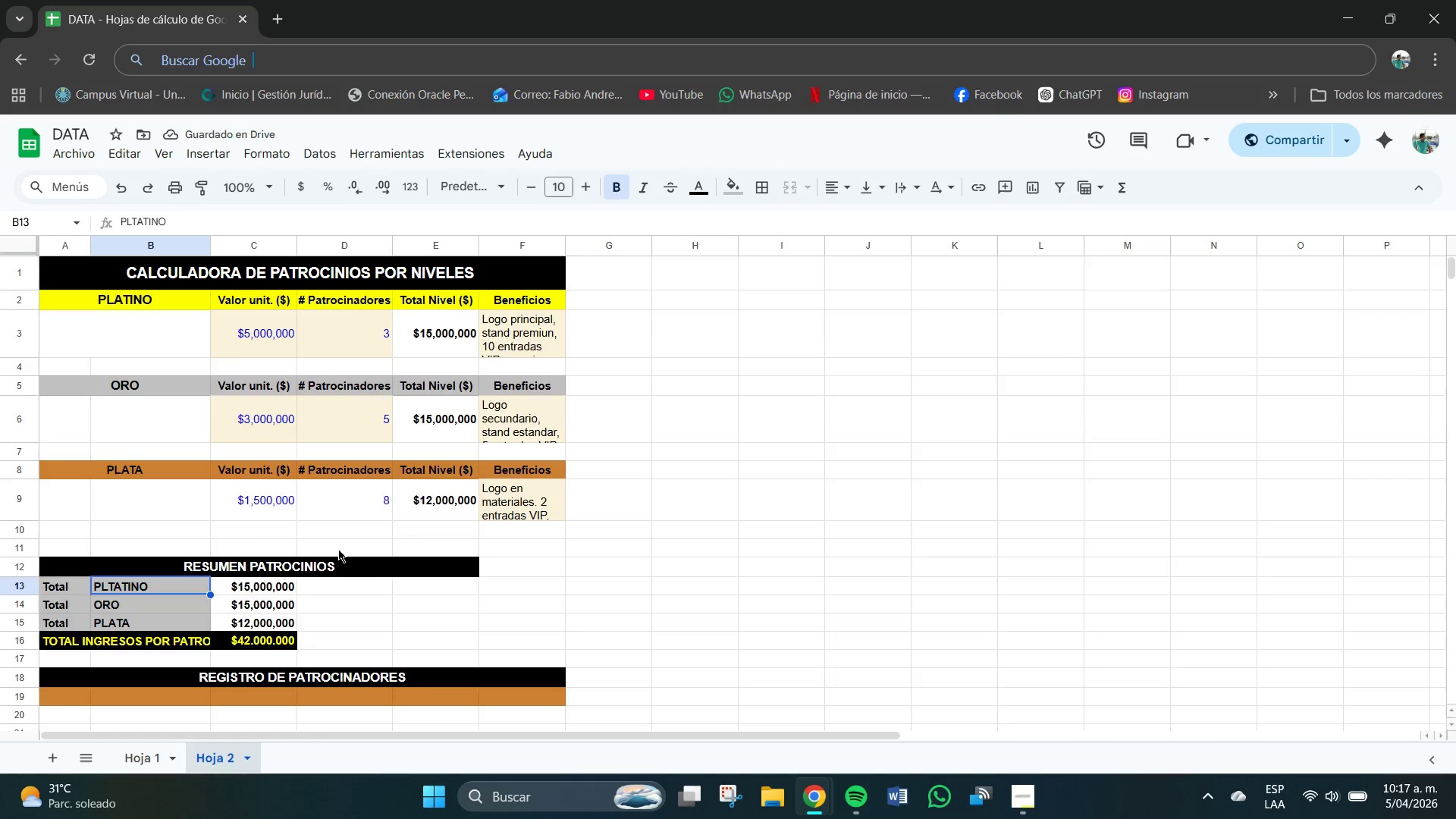 
left_click([182, 513])
 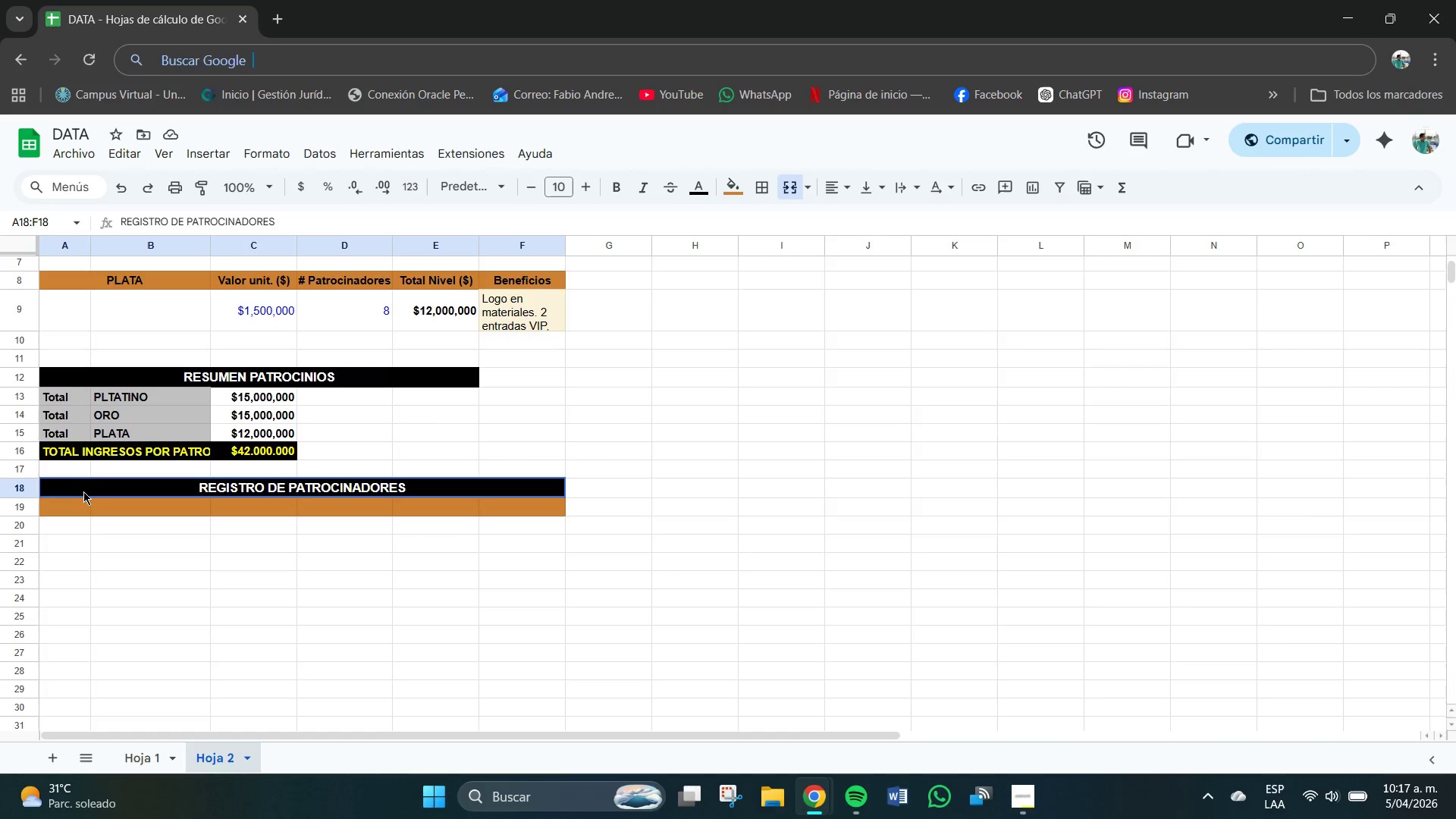 
scroll: coordinate [338, 550], scroll_direction: up, amount: 1.0
 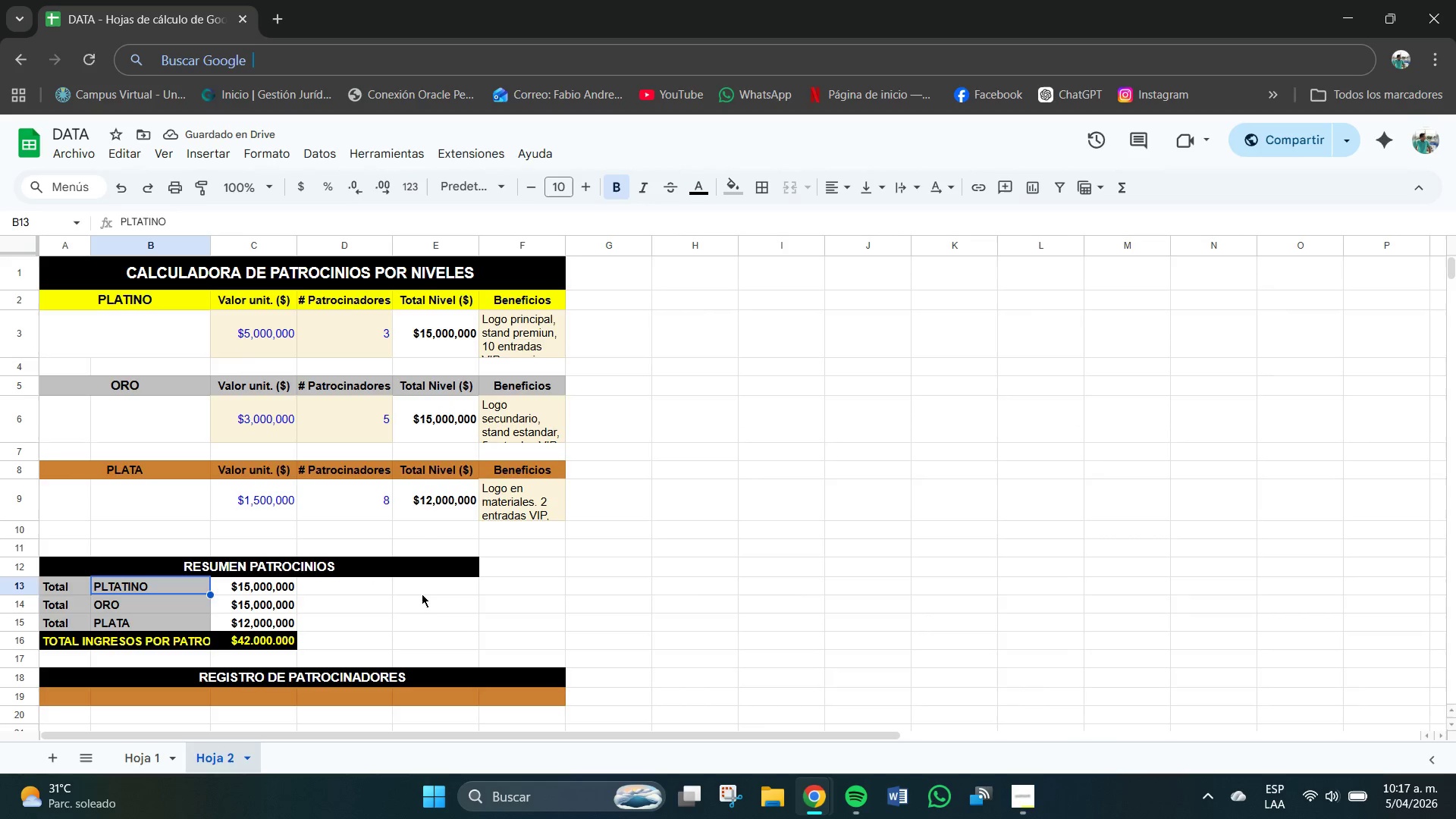 
double_click([81, 512])
 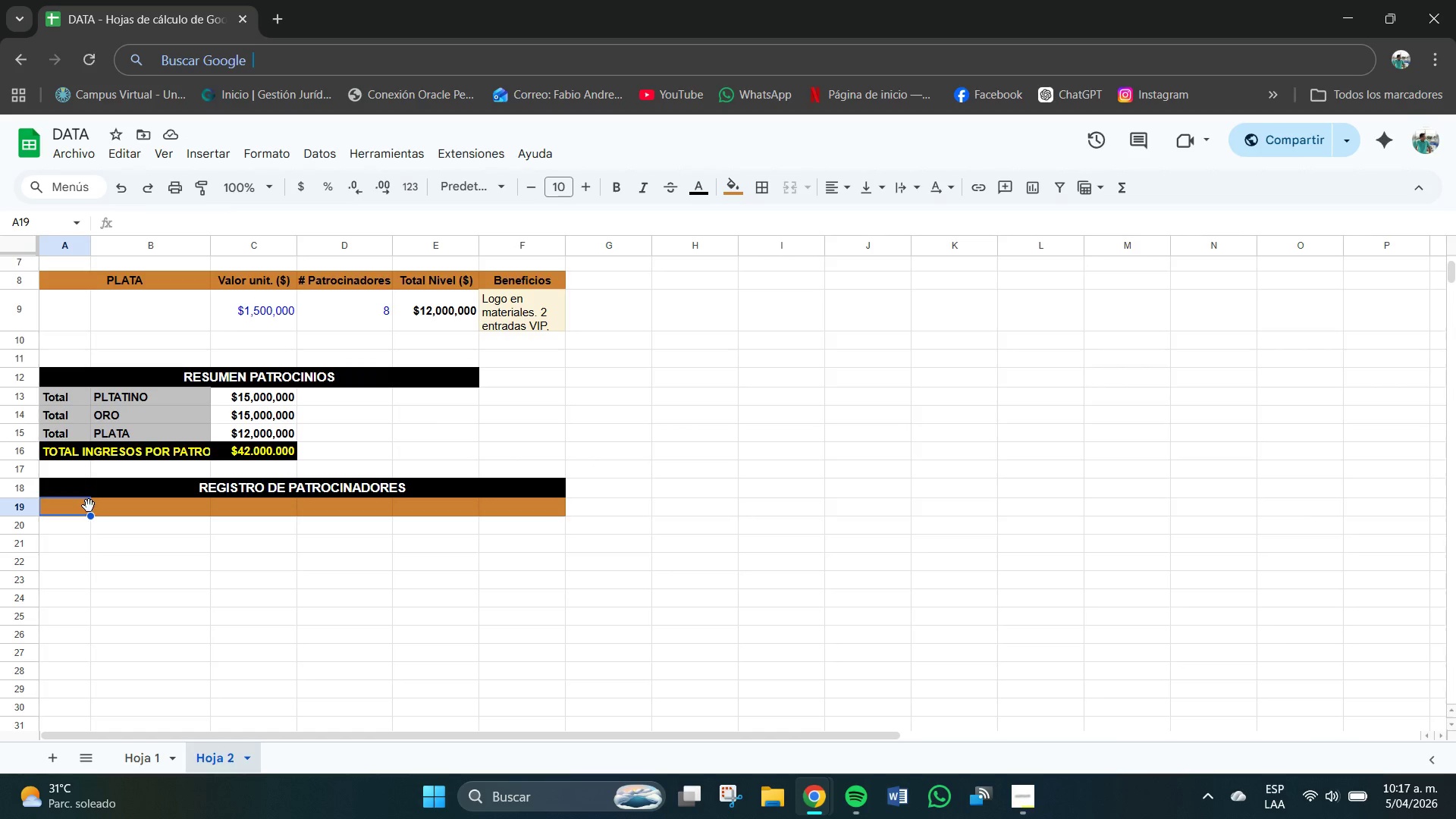 
scroll: coordinate [418, 597], scroll_direction: down, amount: 2.0
 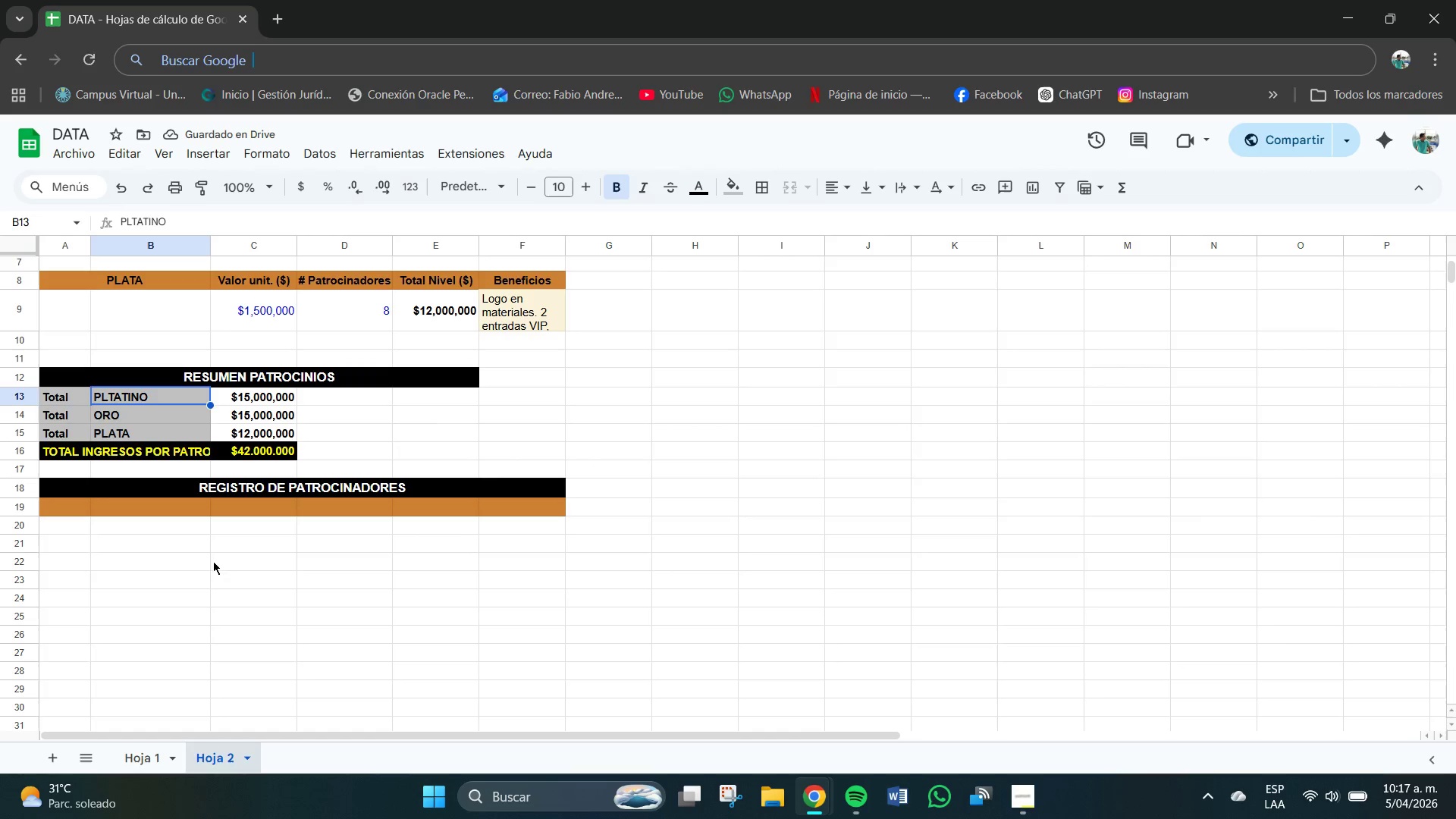 
left_click_drag(start_coordinate=[89, 507], to_coordinate=[106, 510])
 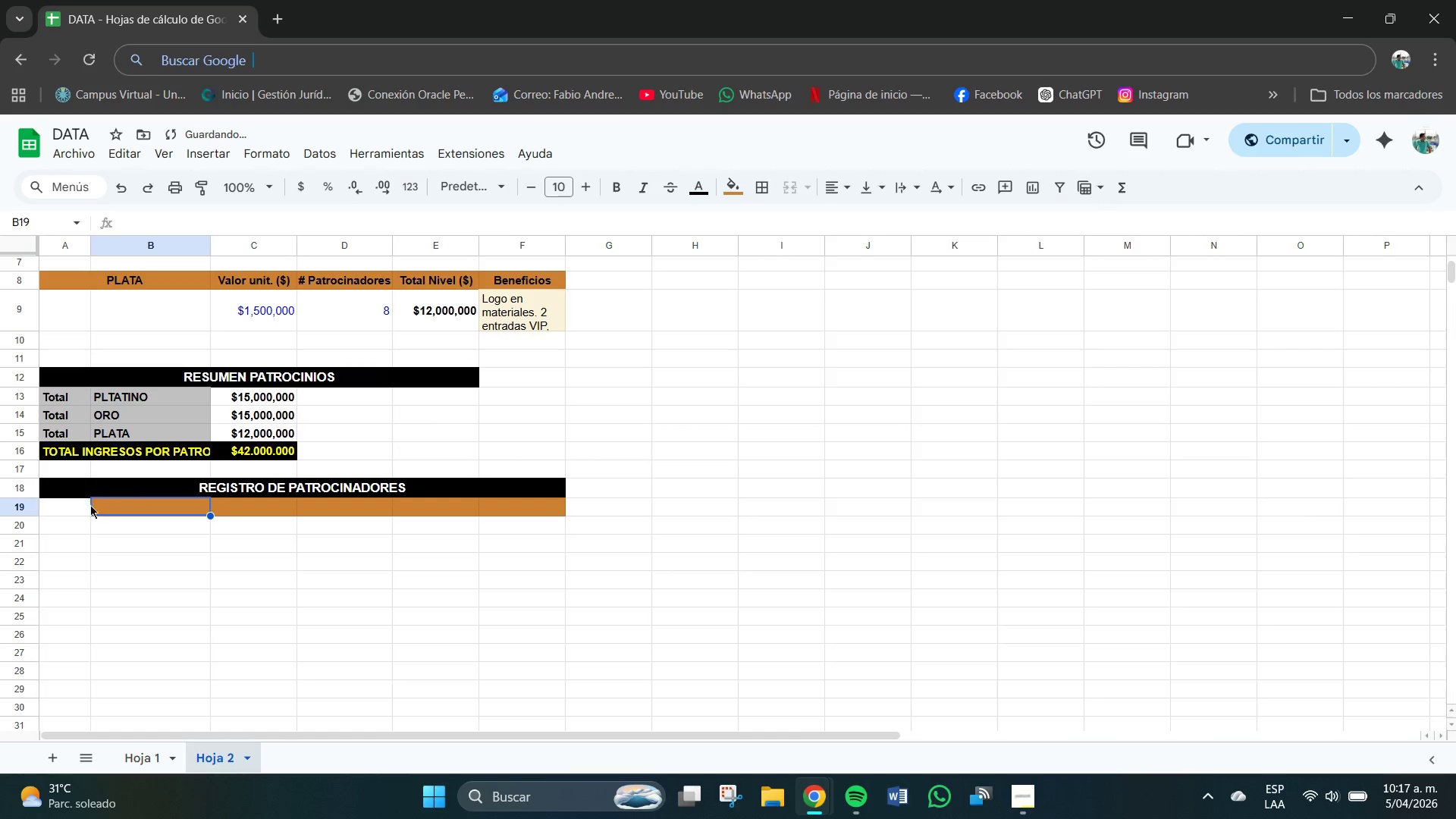 
left_click([89, 504])
 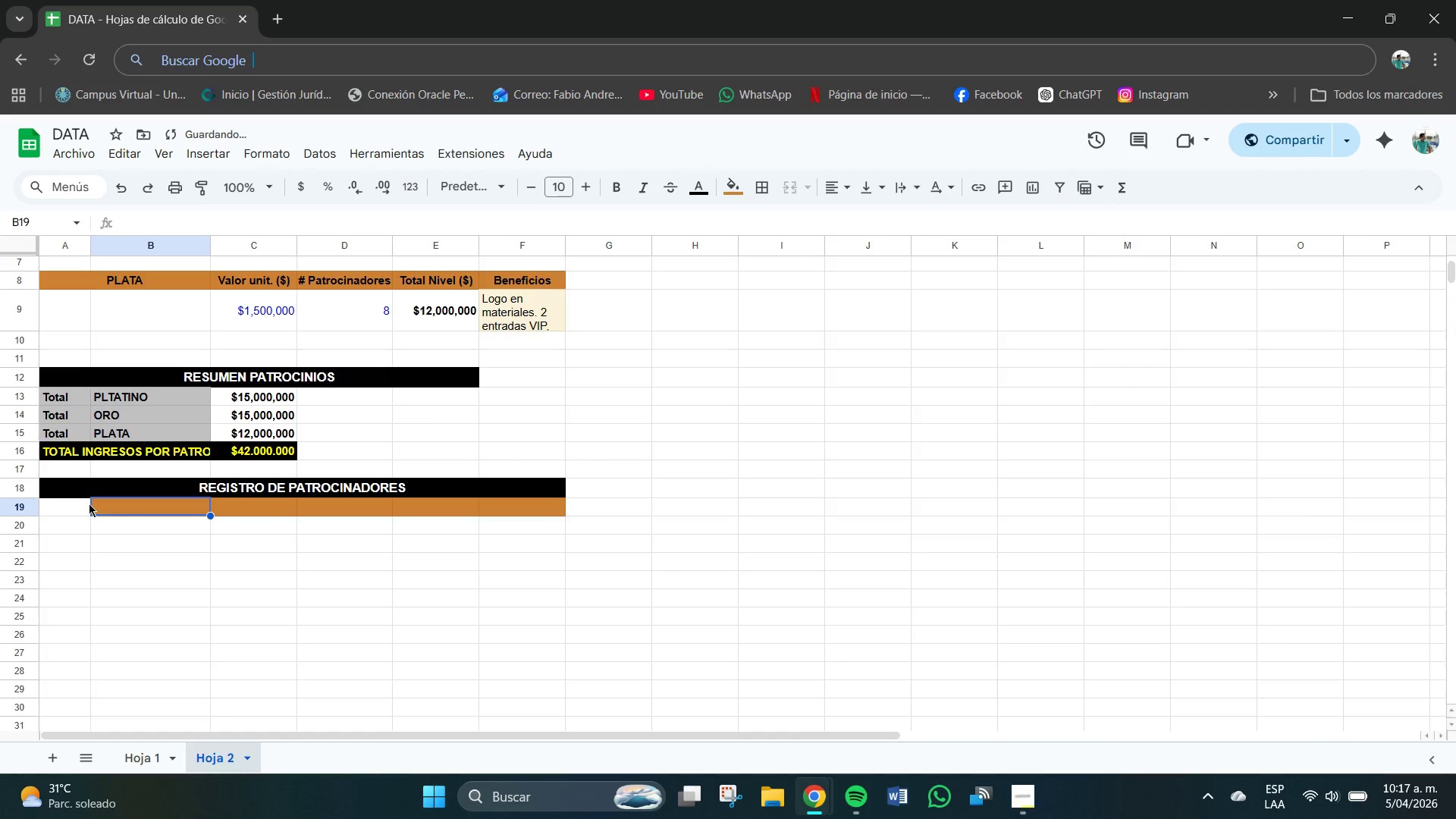 
key(Control+Z)
 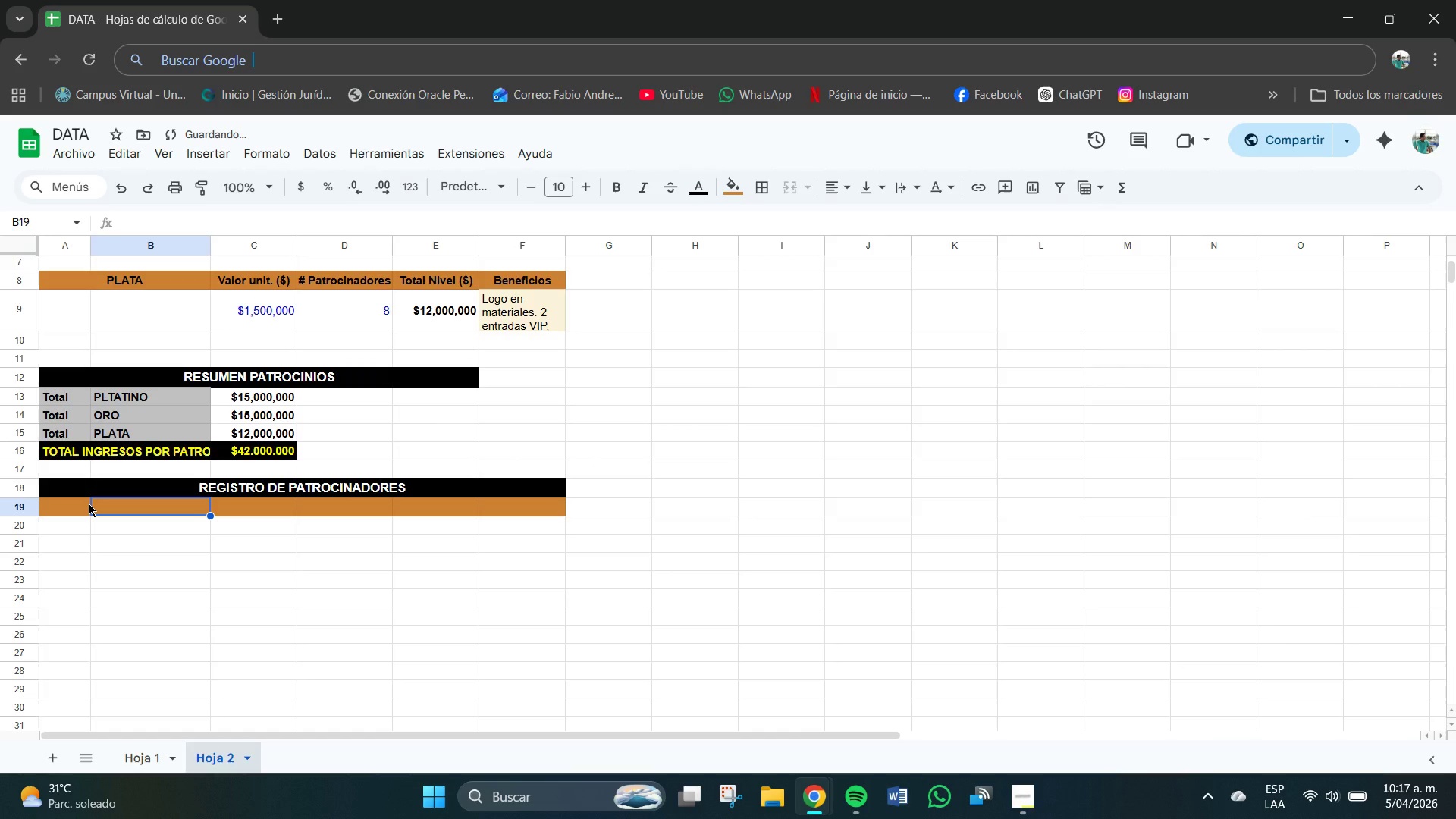 
key(Control+Z)
 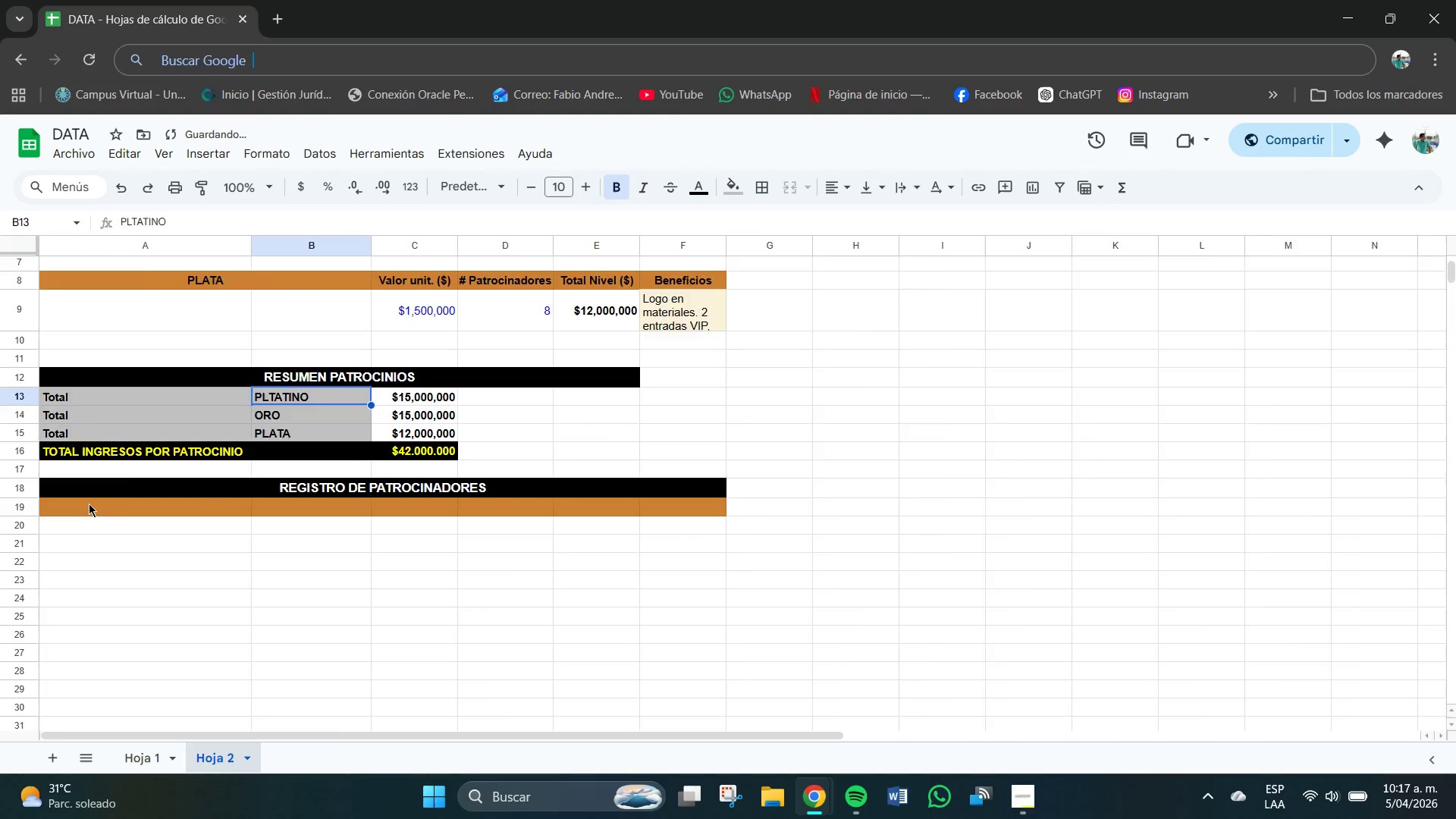 
key(Control+Z)
 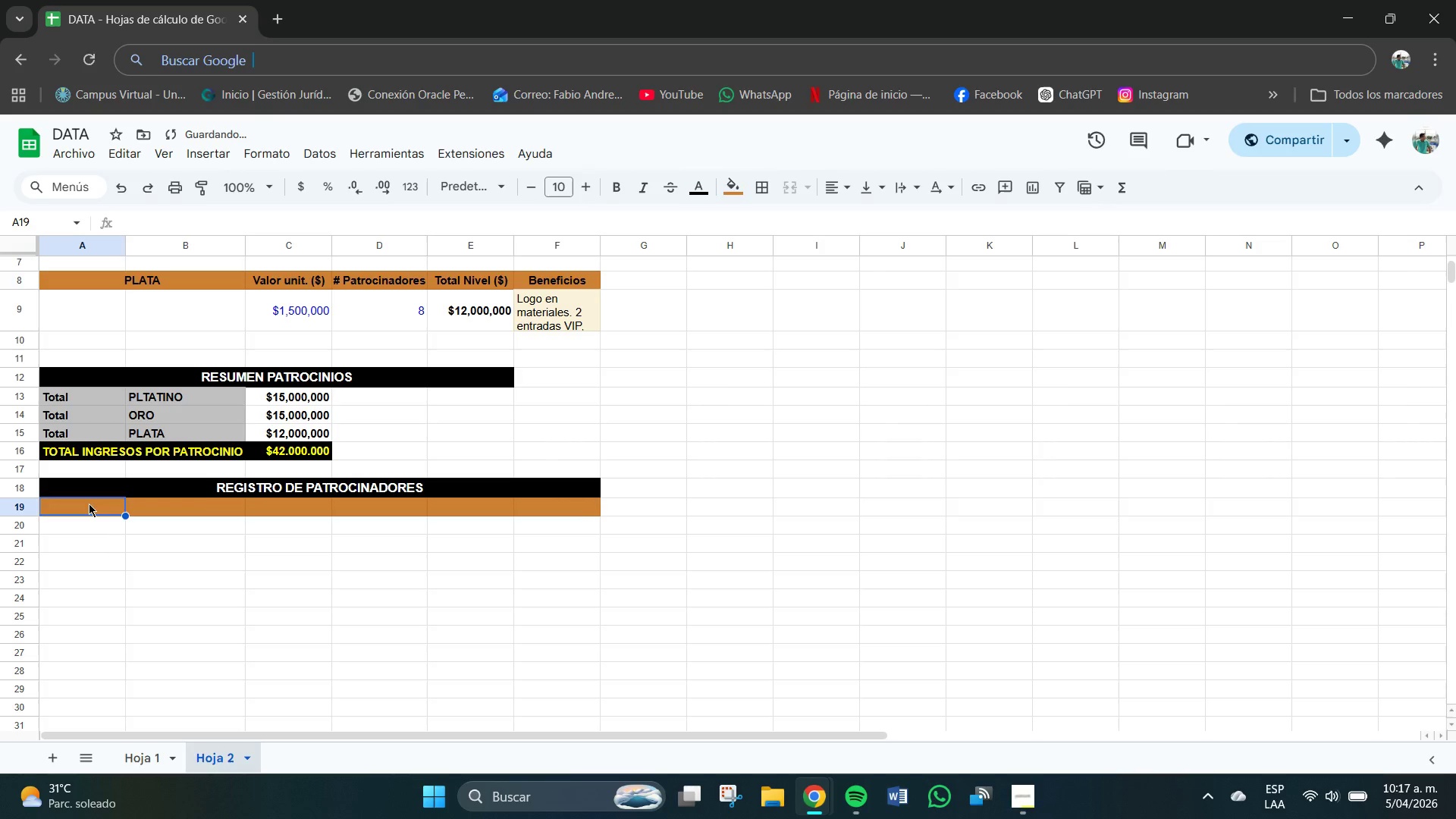 
key(Control+Z)
 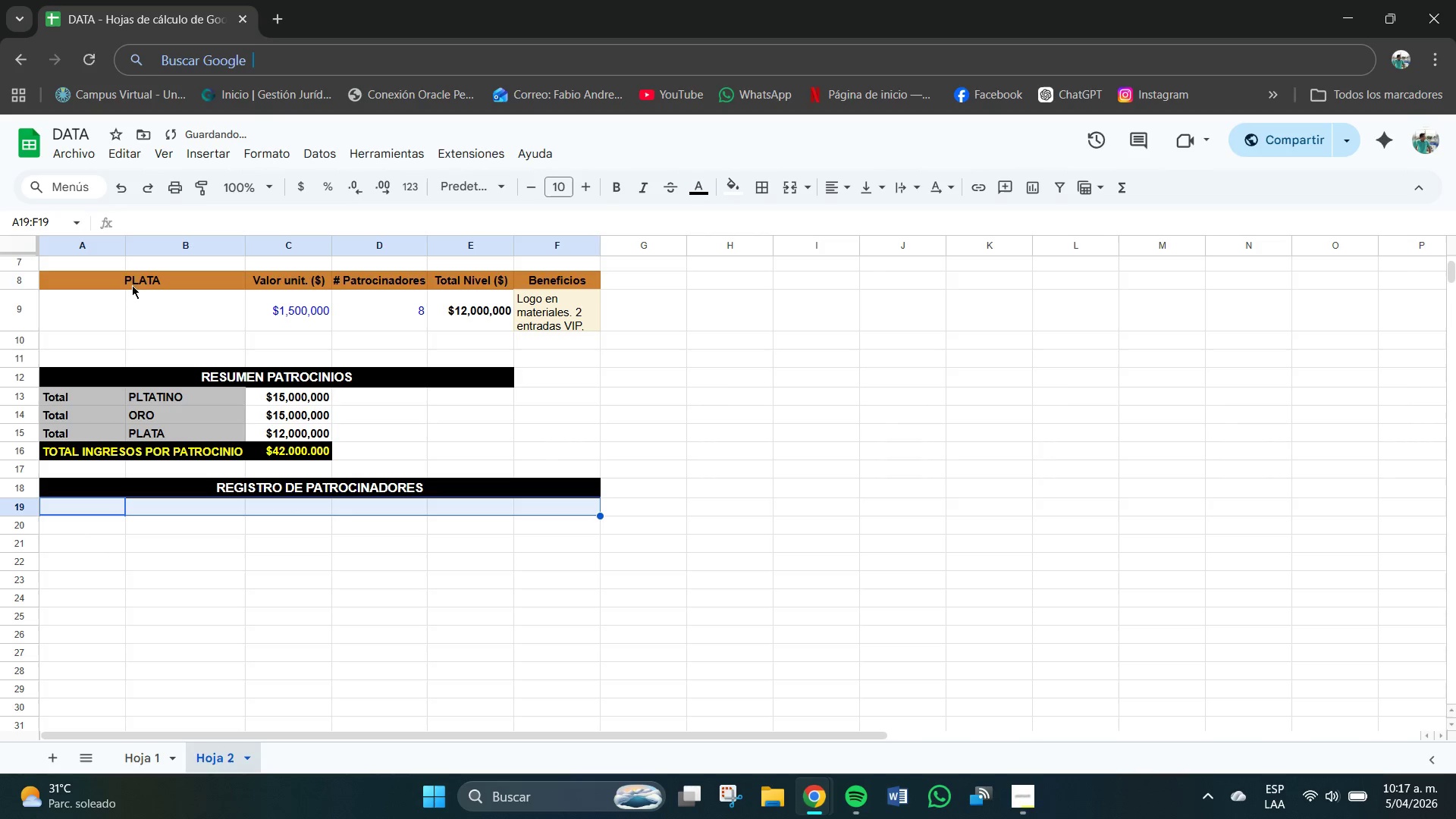 
left_click([148, 177])
 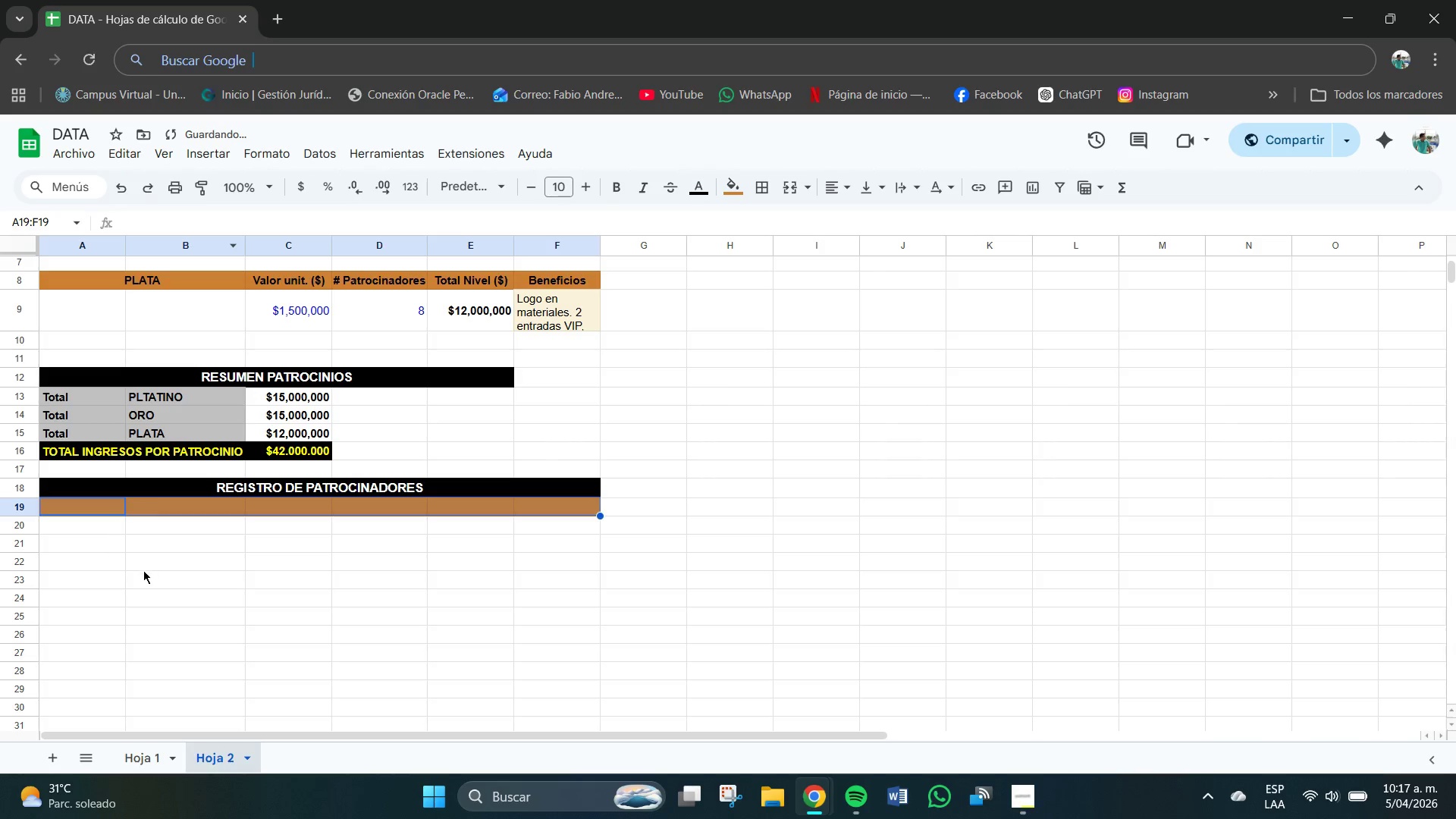 
left_click([143, 572])
 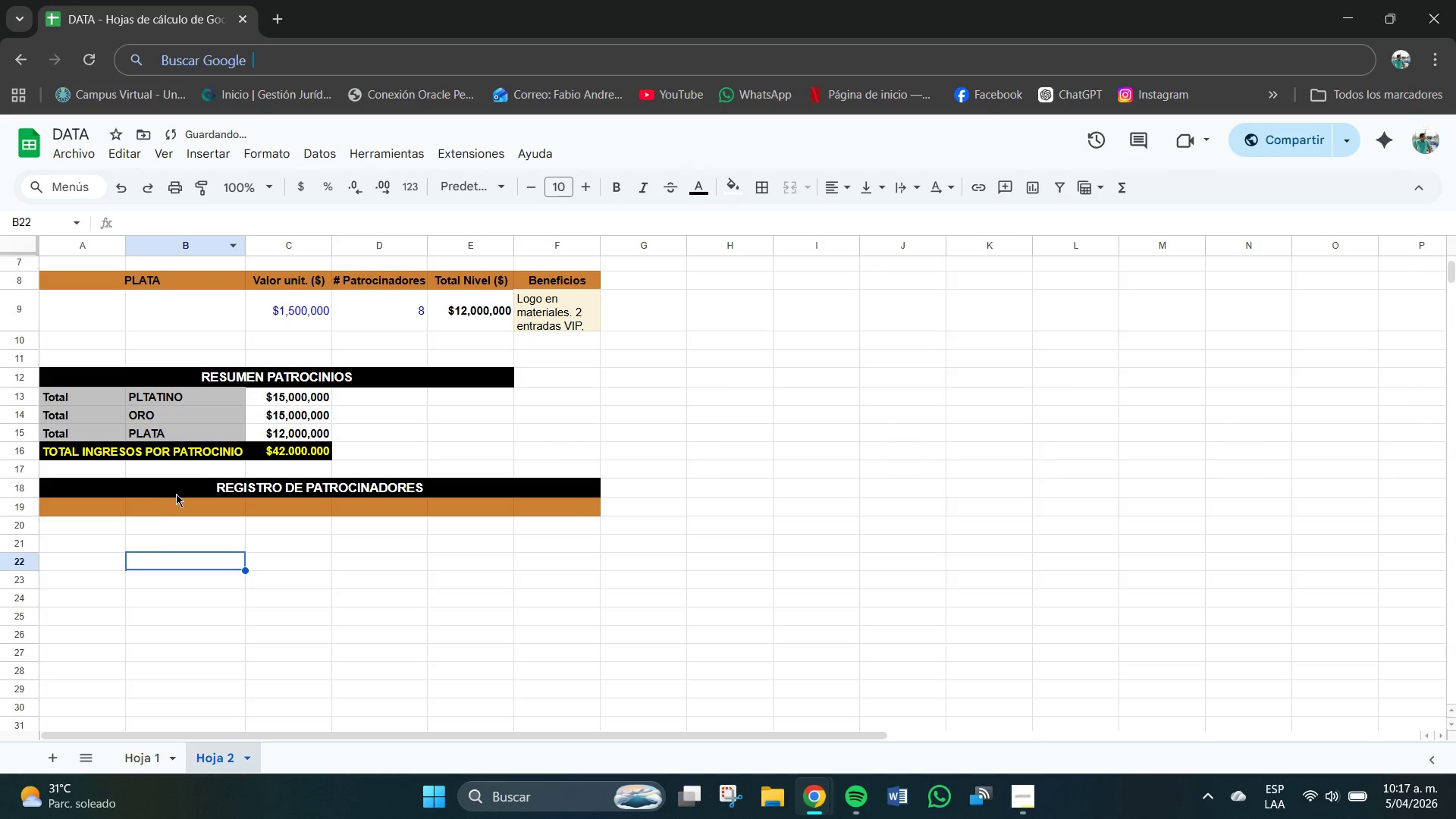 
double_click([99, 507])
 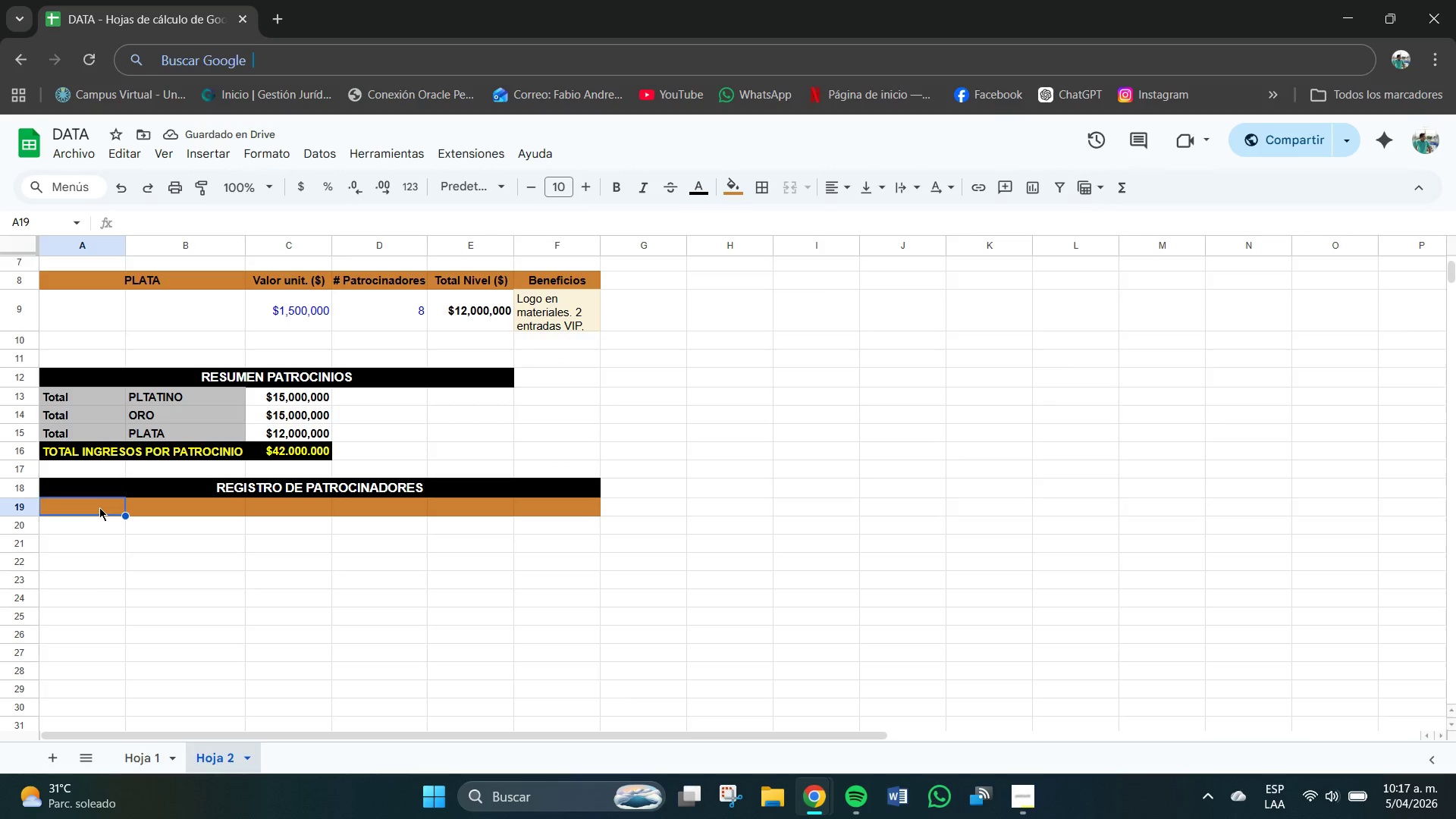 
triple_click([99, 507])
 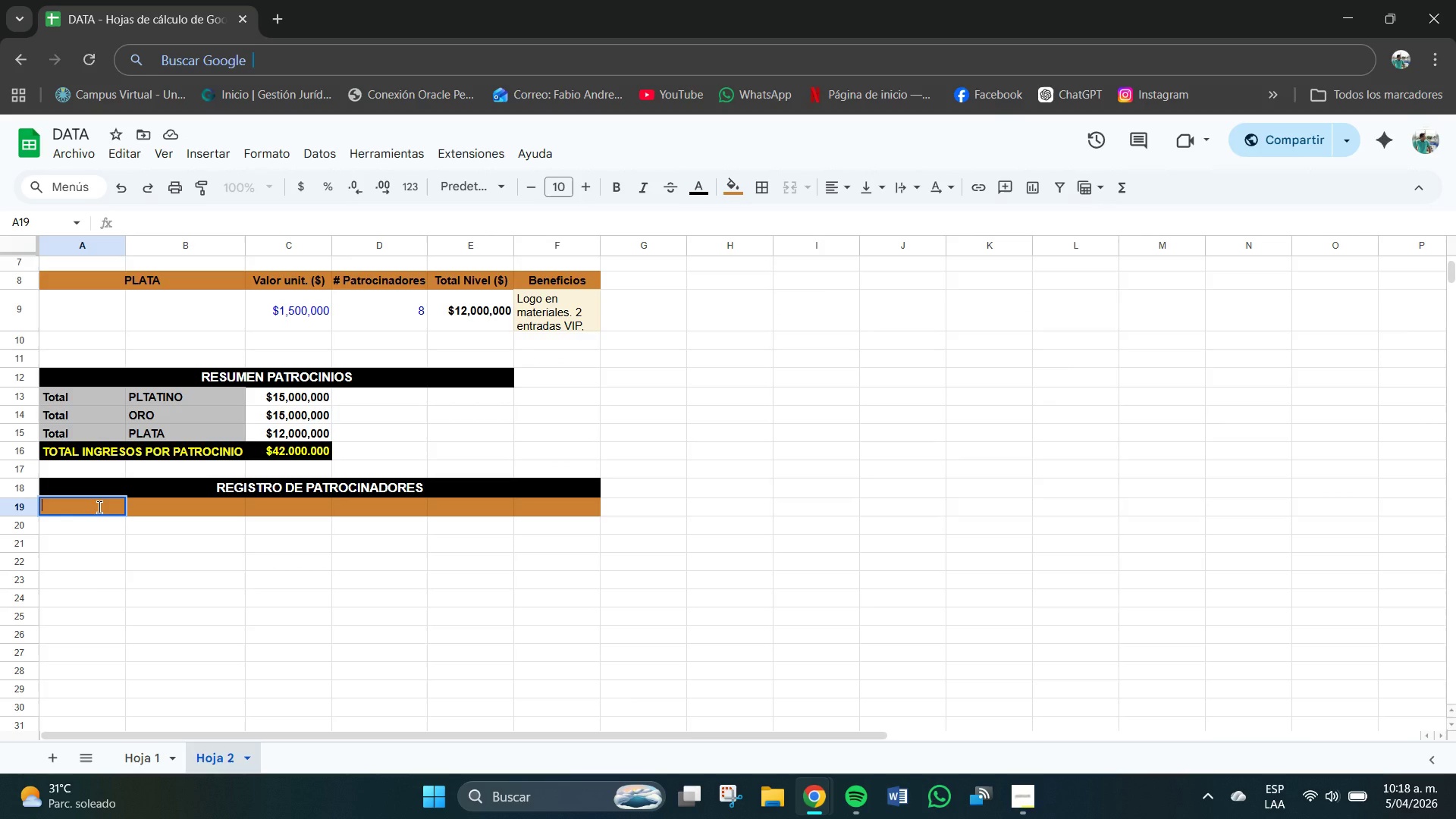 
scroll: coordinate [177, 491], scroll_direction: up, amount: 4.0
 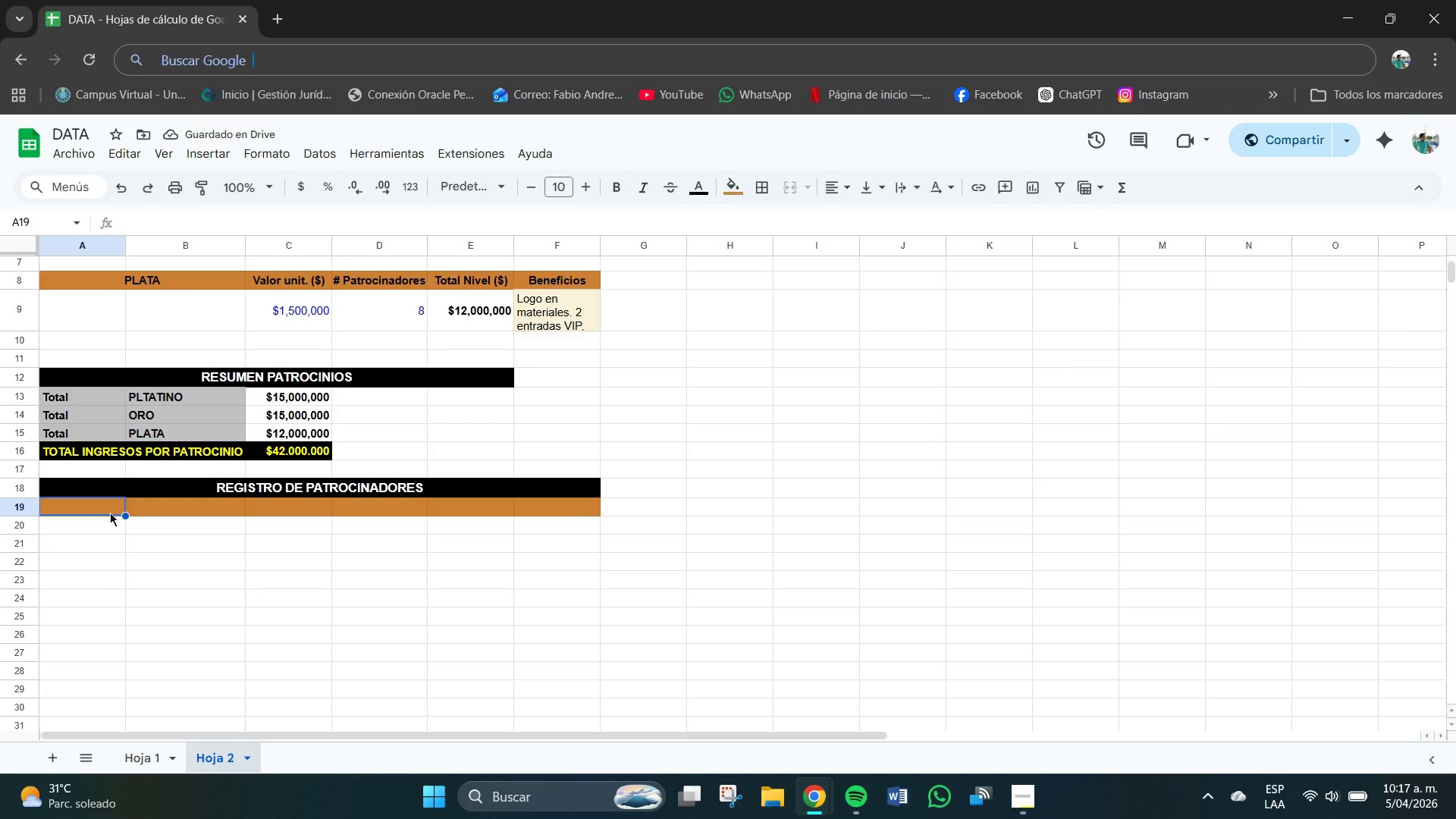 
type(EM)
key(Backspace)
type(NPRESA PATROCINADOREA)
key(Backspace)
key(Backspace)
type(A )
 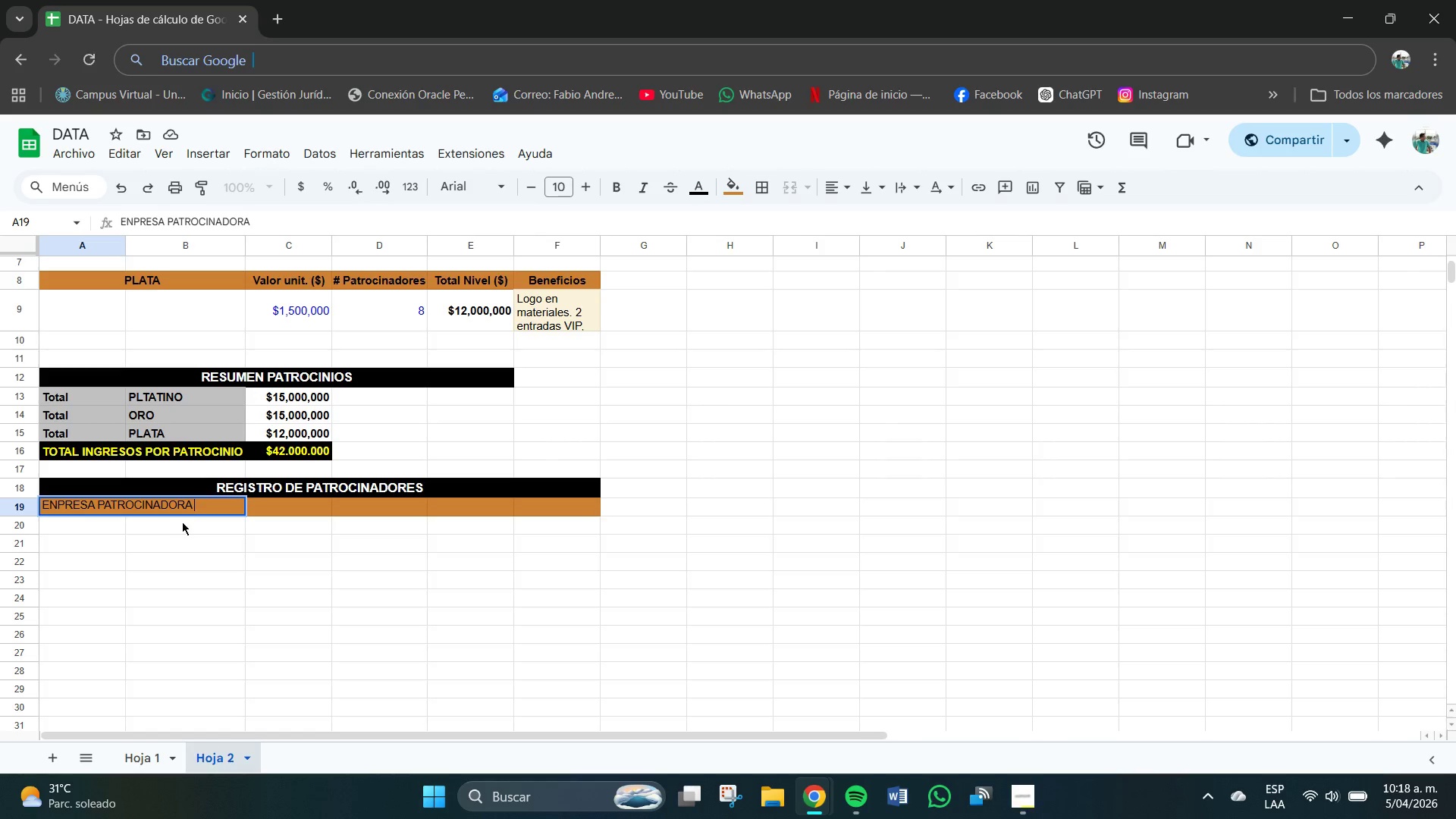 
hold_key(key=Backspace, duration=0.95)
 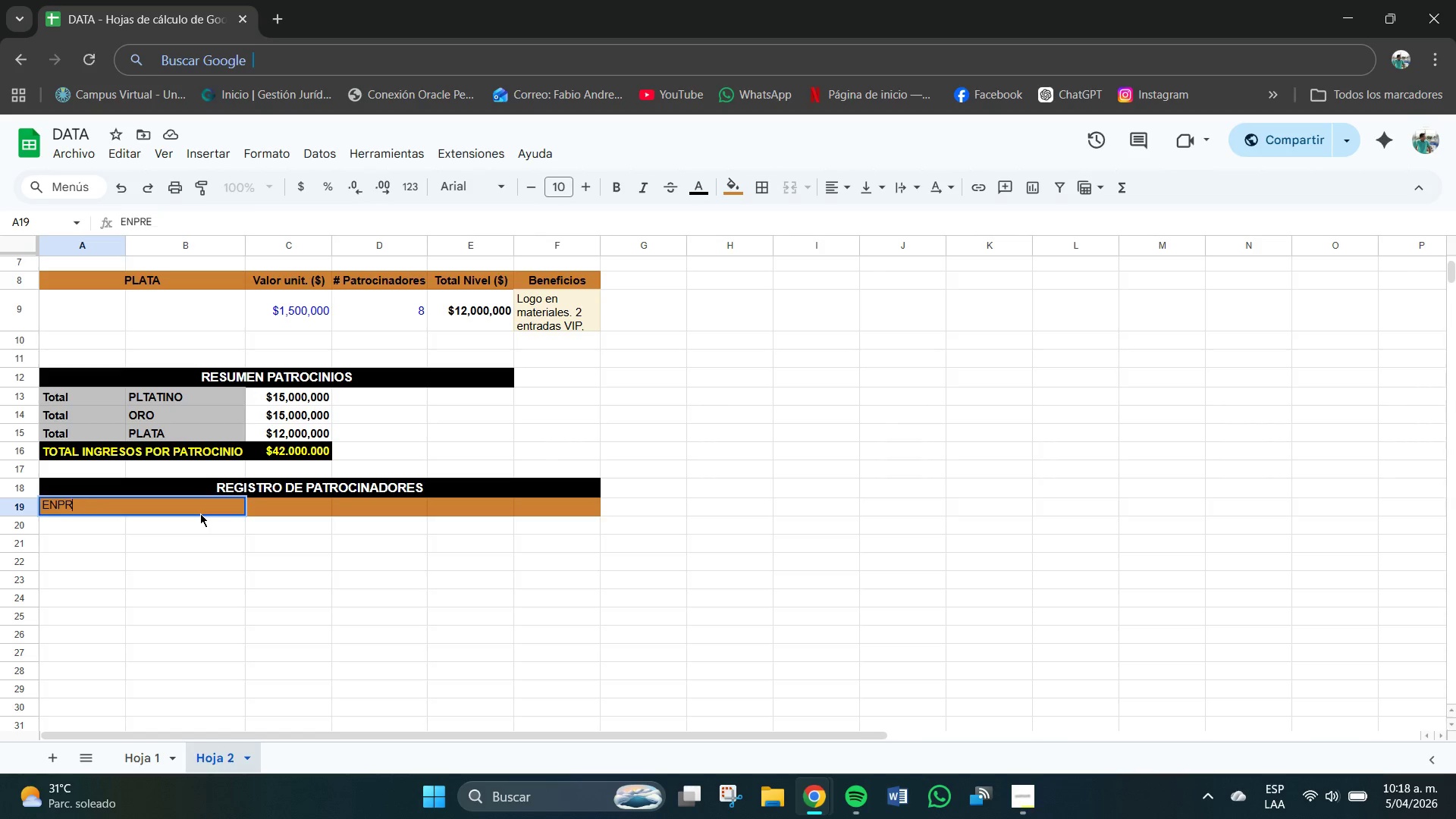 
key(Backspace)
key(Backspace)
key(Backspace)
key(Backspace)
type(npresa[NumLock][NumLock][NumLock][NumLock][NumLock][NumLock][NumLock][NumLock])
key(Backspace)
key(Backspace)
key(Backspace)
key(Backspace)
key(Backspace)
key(Backspace)
type(5)
key(Backspace)
type(mpresa Patrocinadora)
 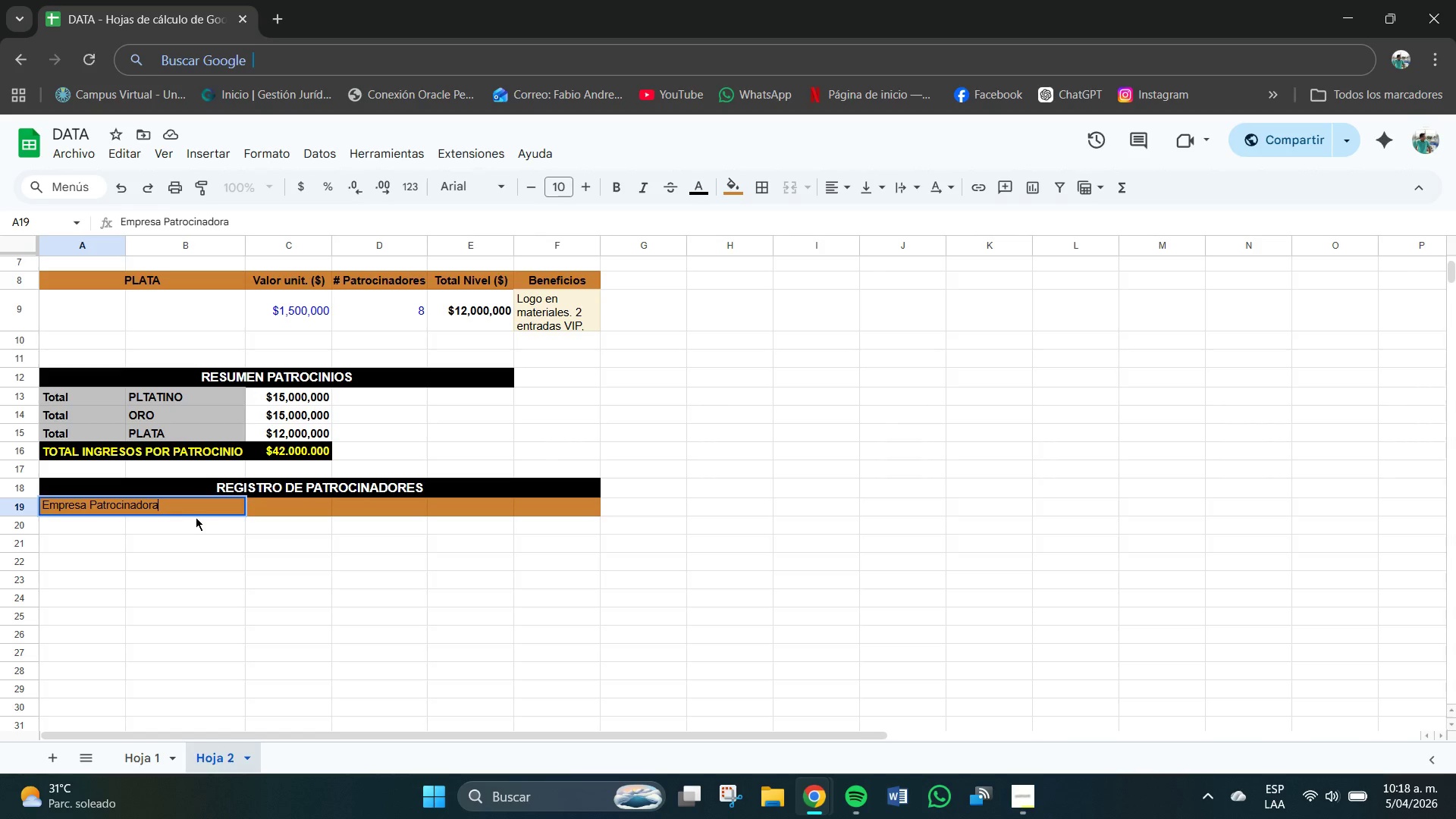 
double_click([178, 505])
 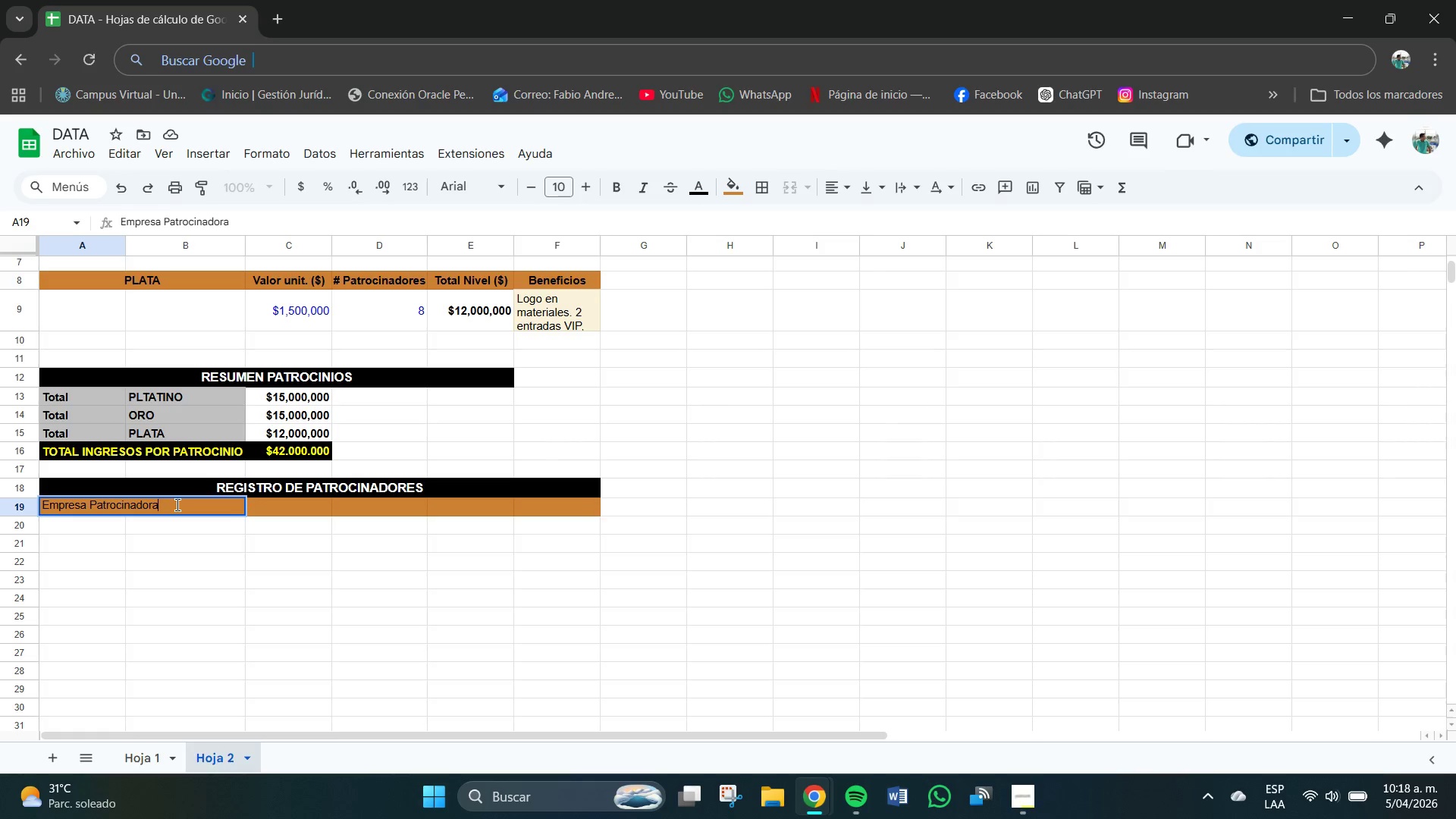 
left_click_drag(start_coordinate=[177, 505], to_coordinate=[43, 505])
 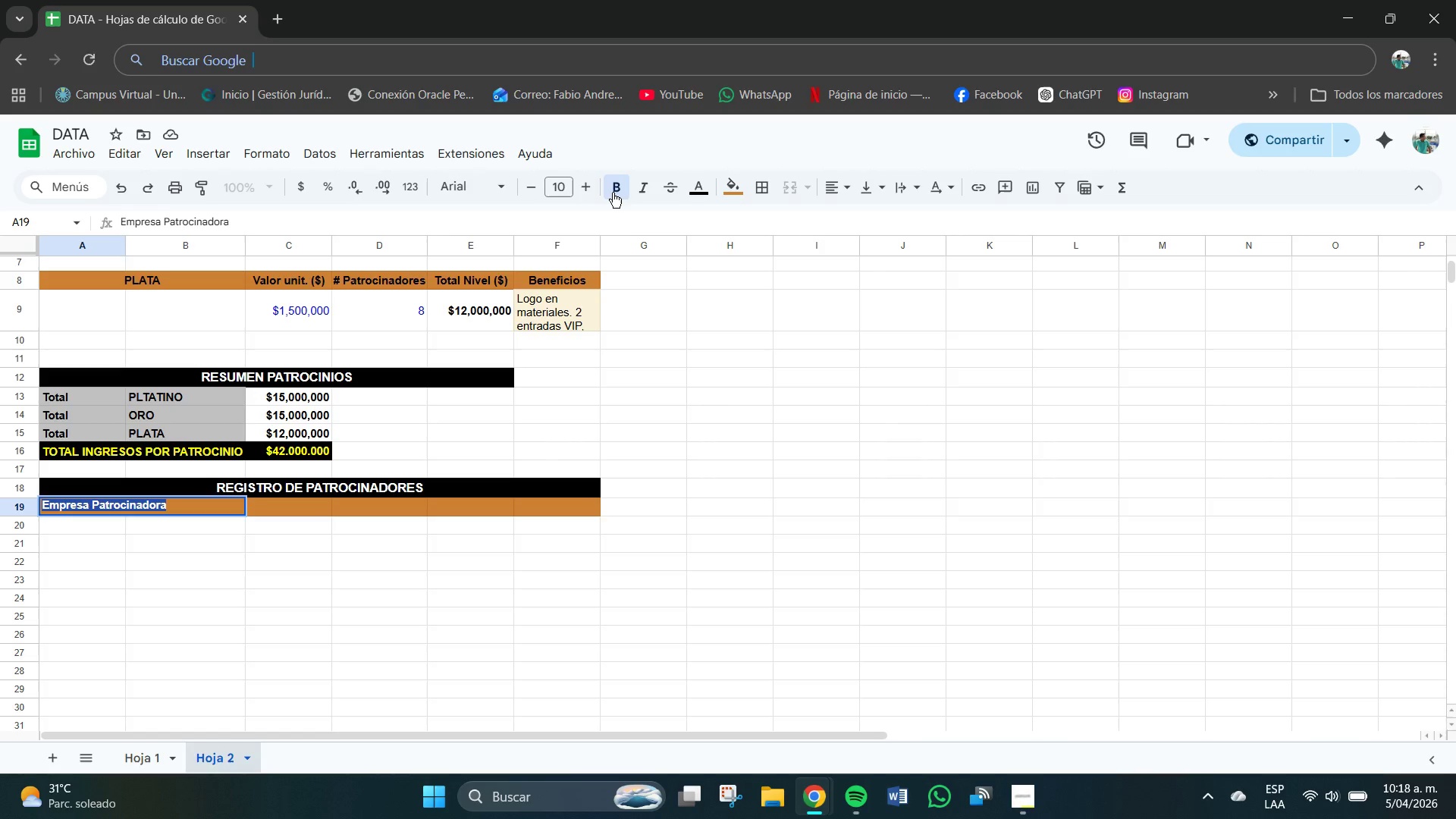 
wait(5.86)
 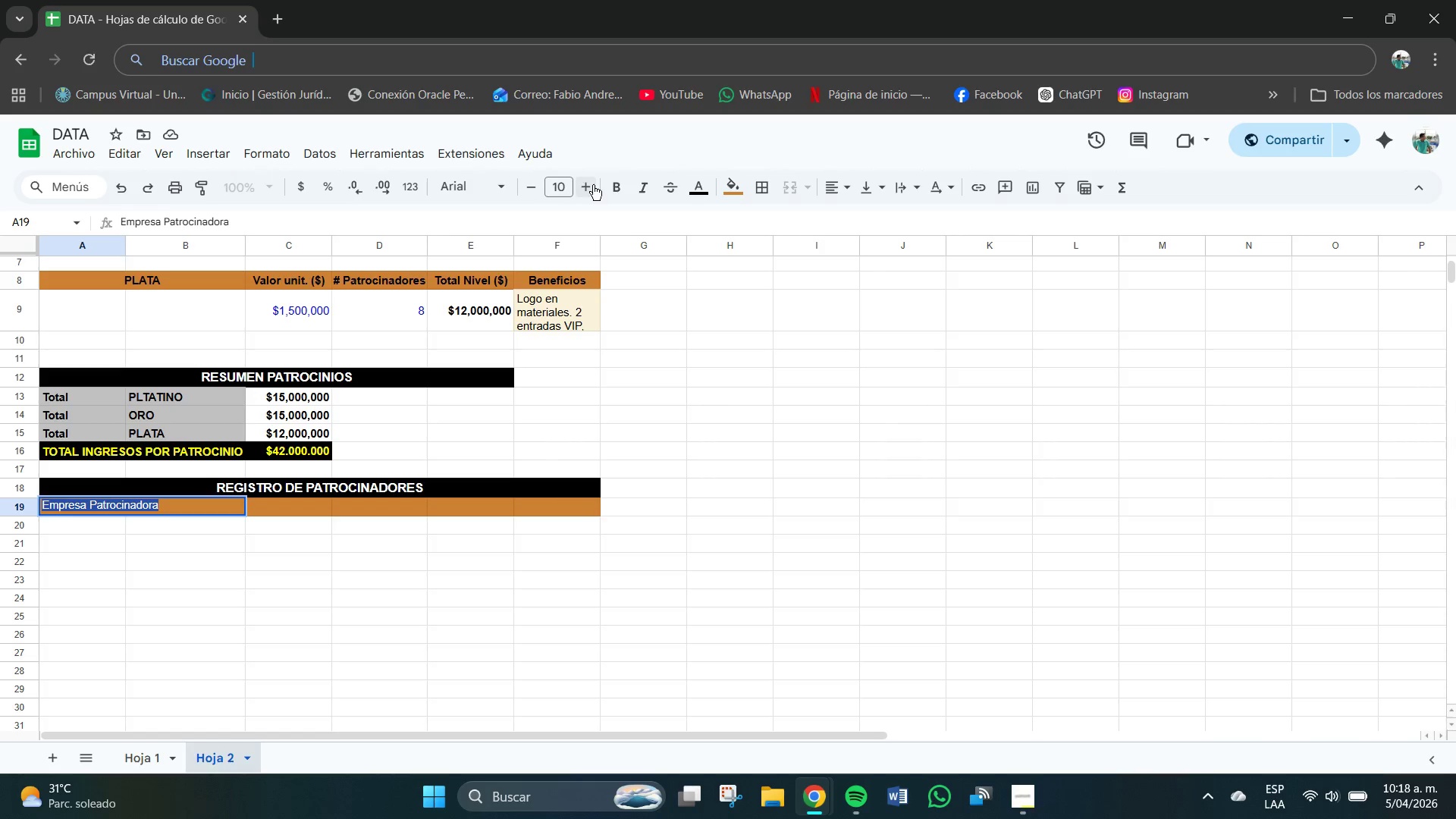 
key(Numpad1)
 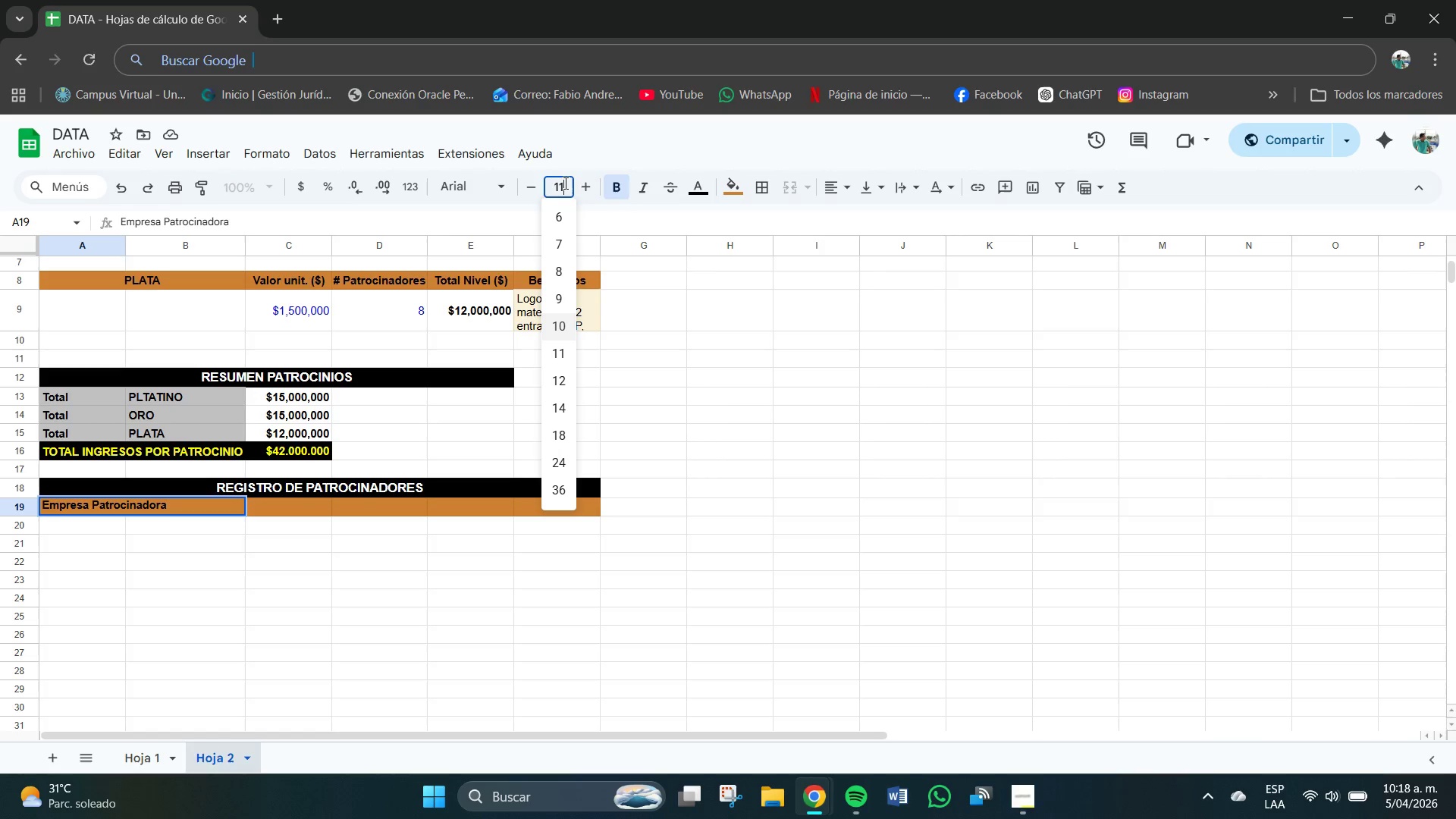 
key(Numpad1)
 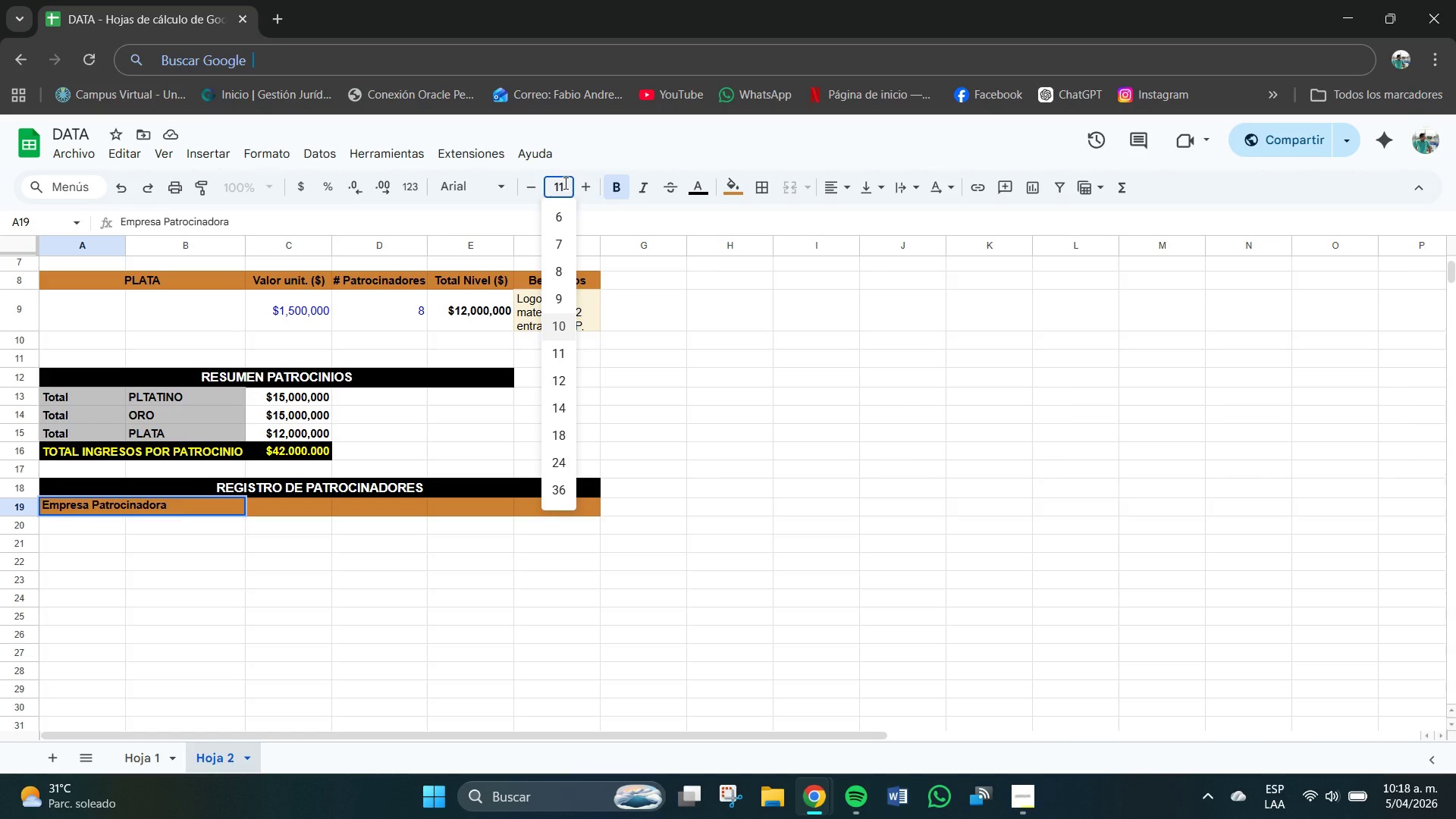 
key(NumpadEnter)
 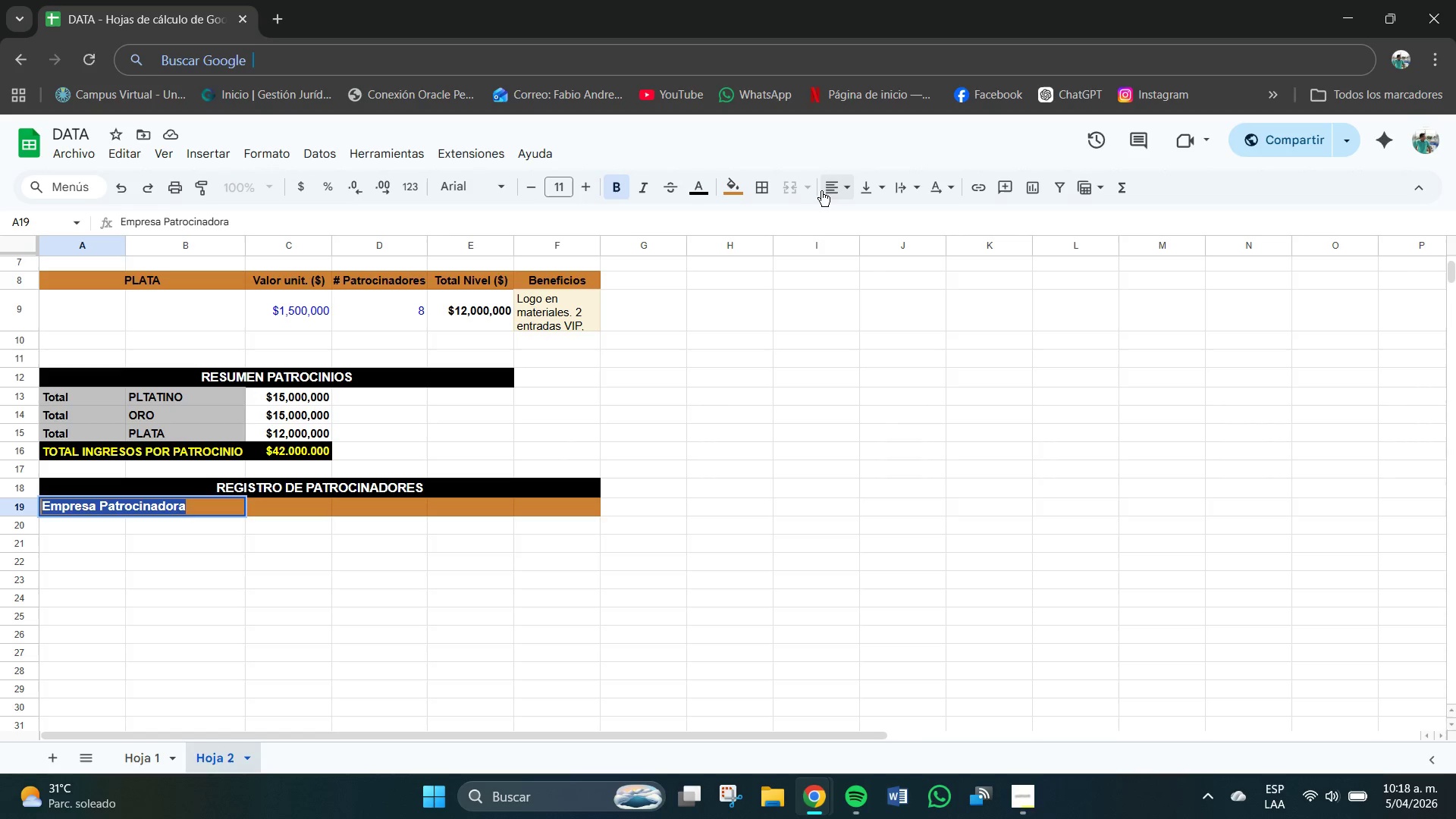 
left_click([841, 192])
 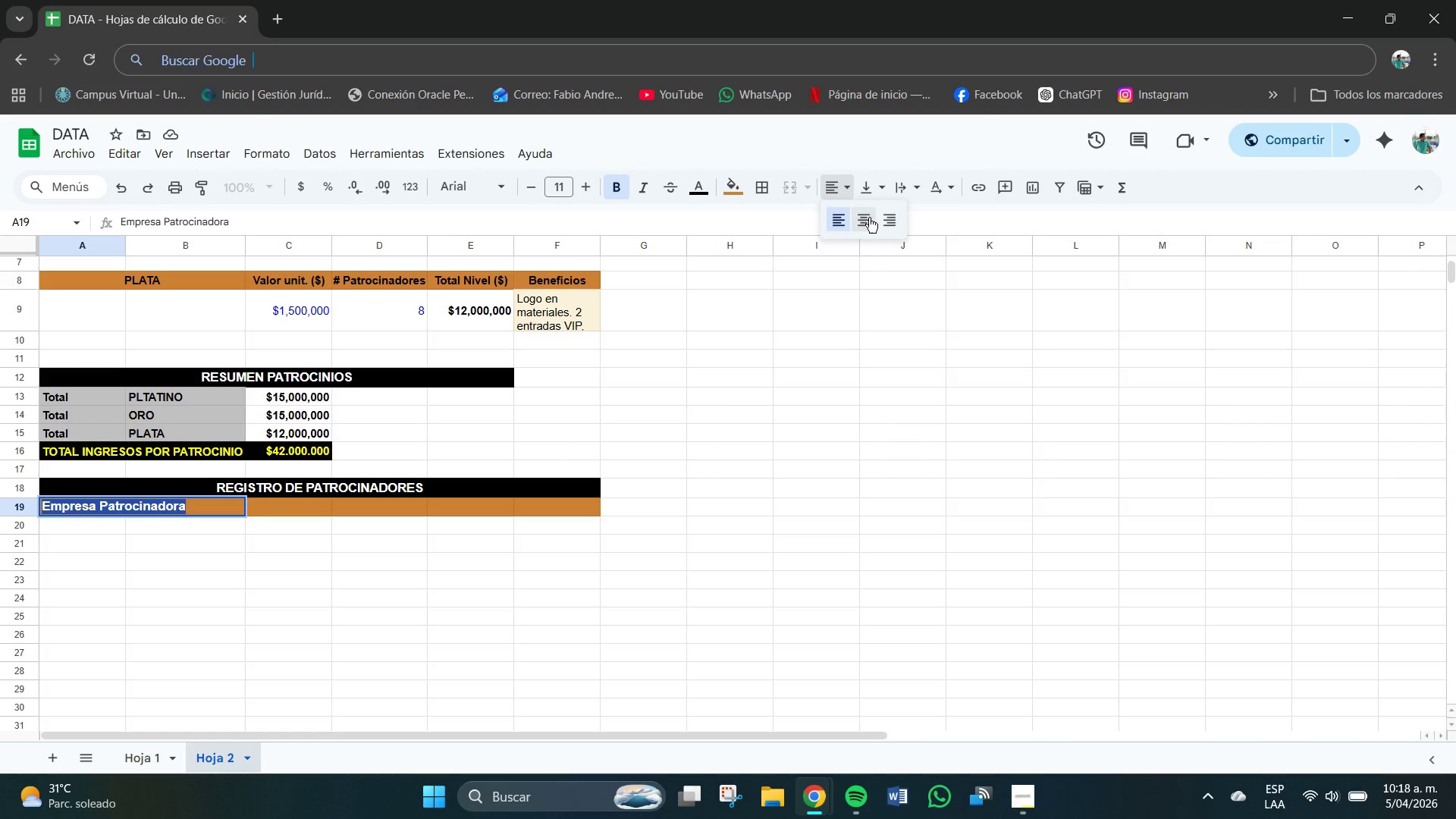 
left_click([869, 218])
 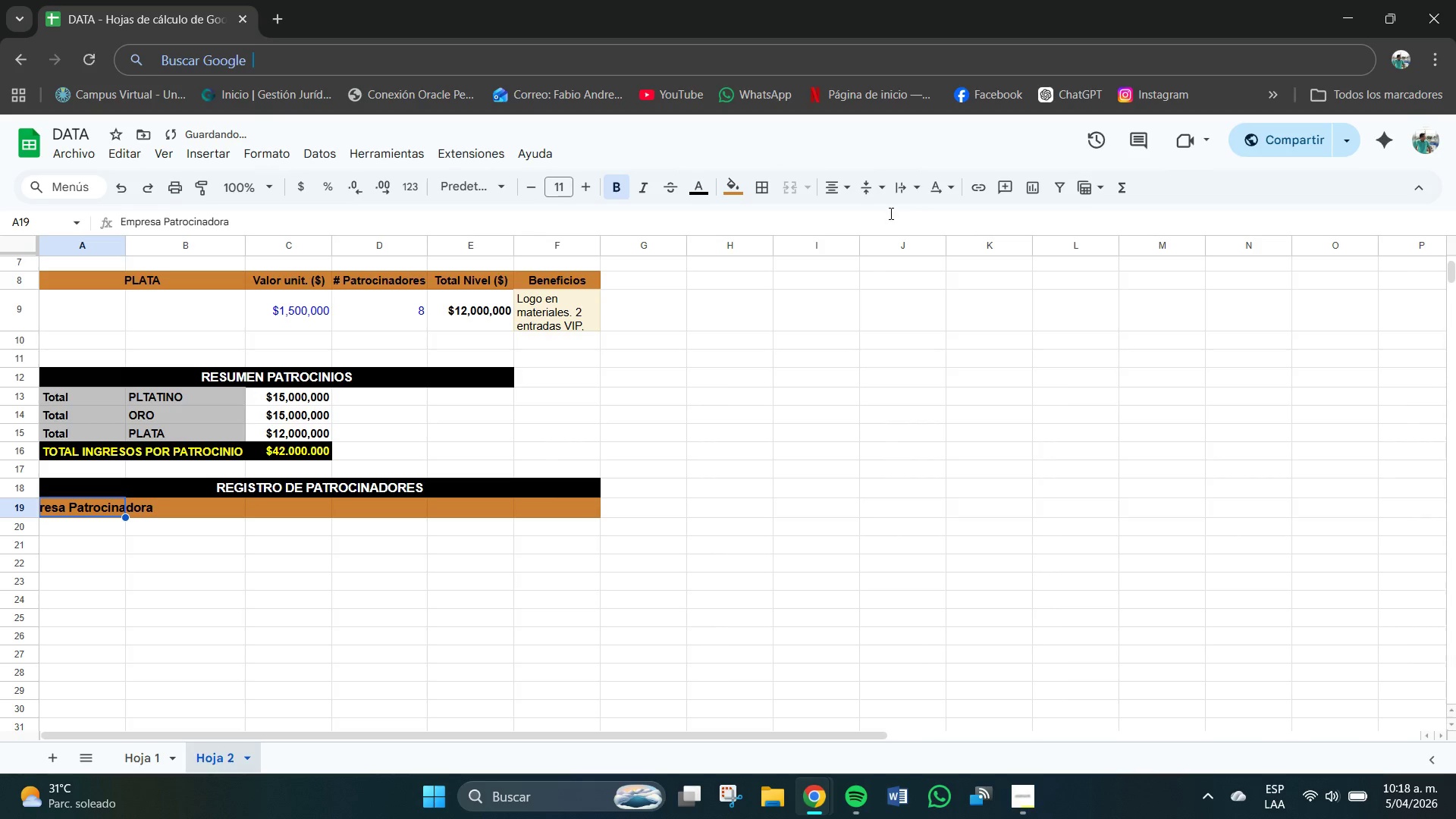 
left_click([846, 185])
 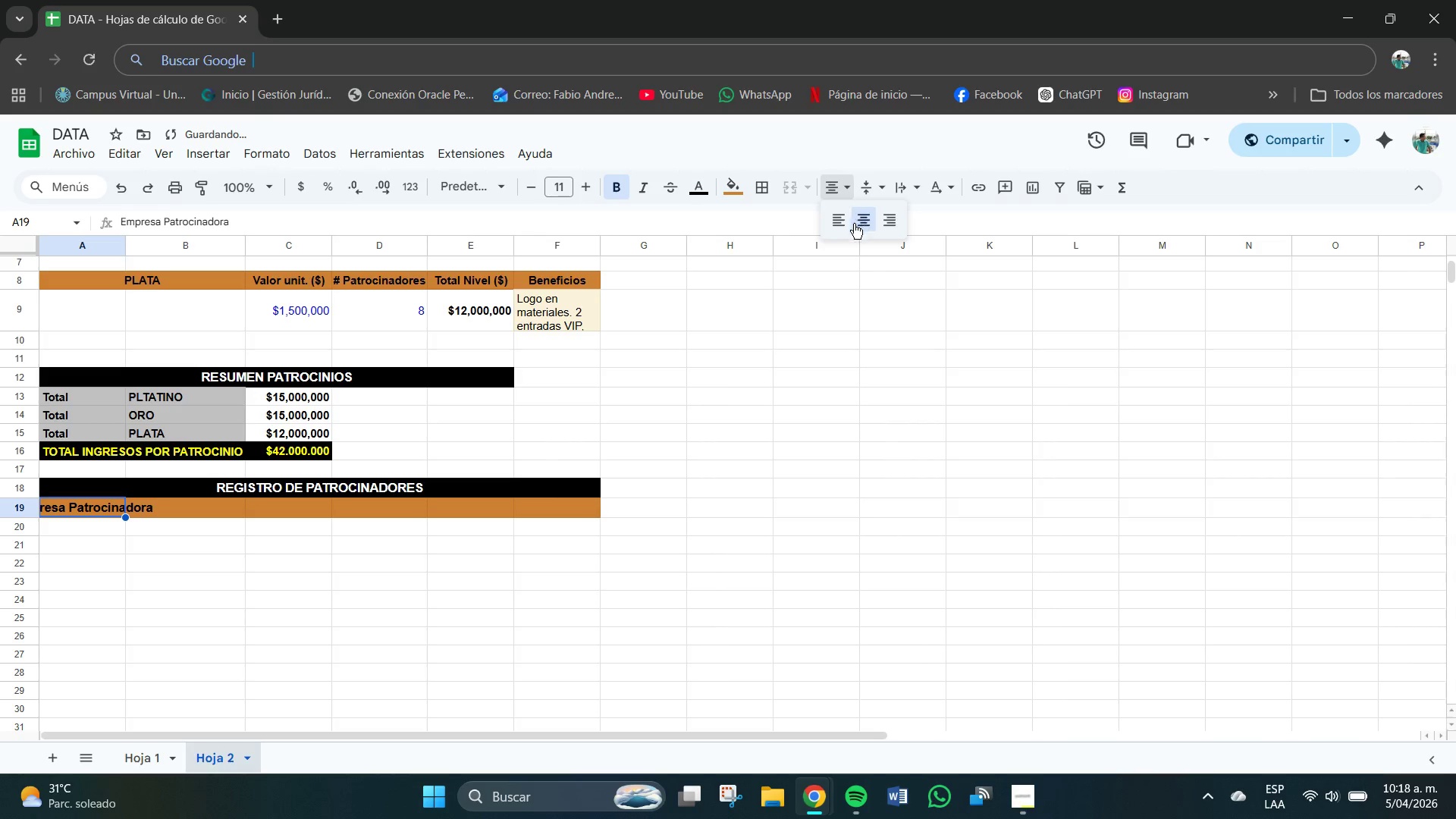 
left_click([852, 224])
 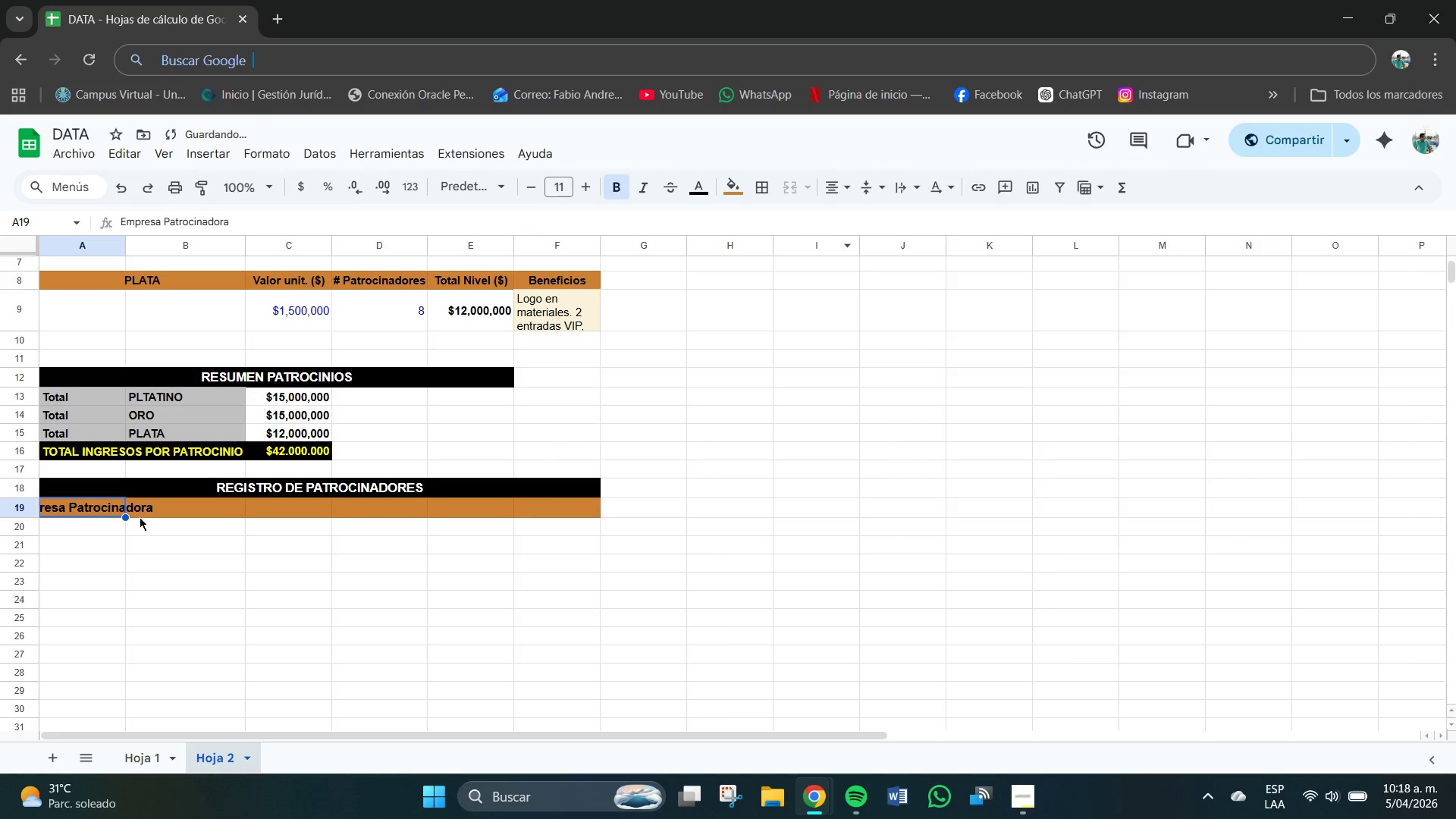 
left_click([99, 515])
 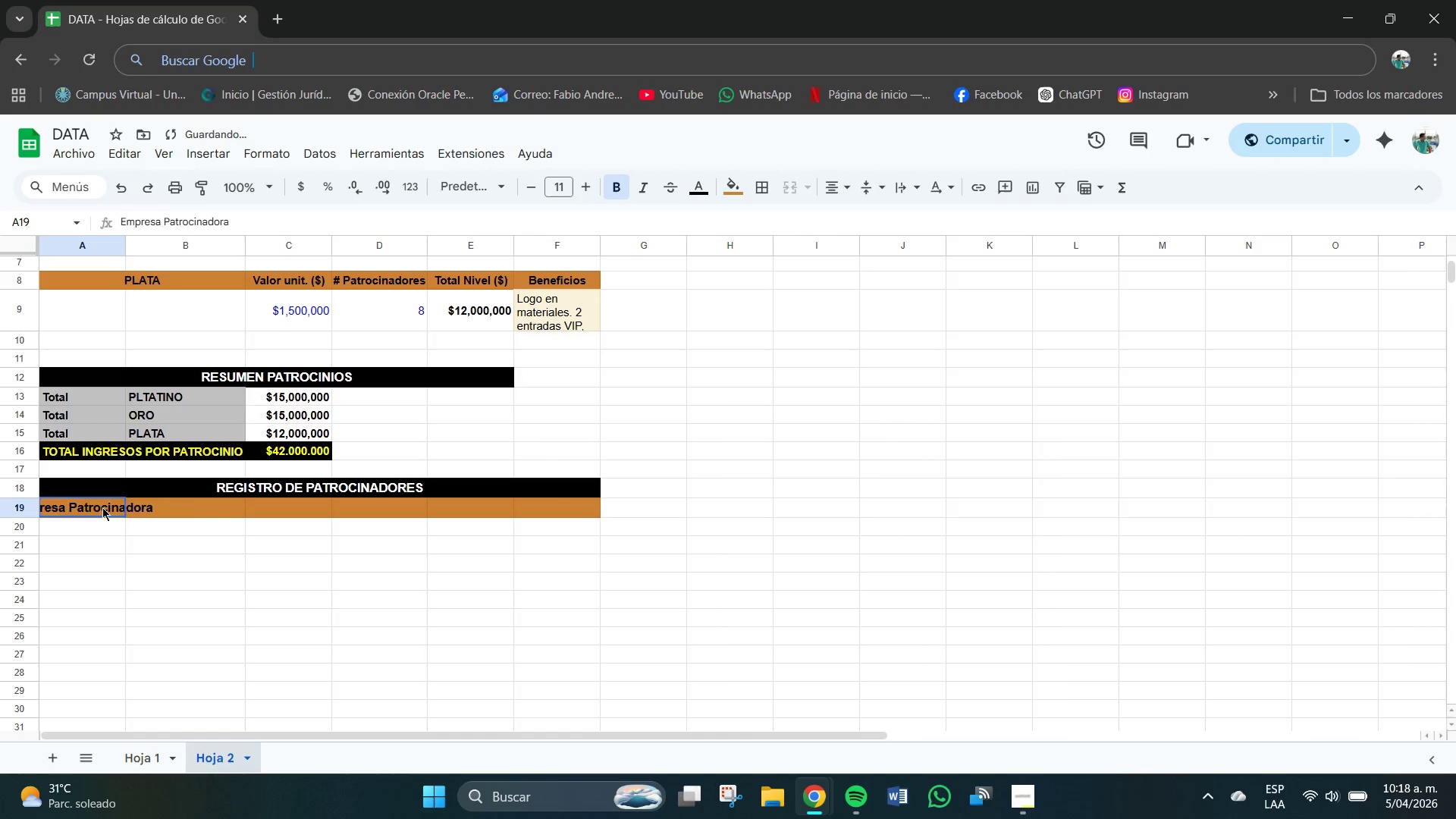 
triple_click([102, 507])
 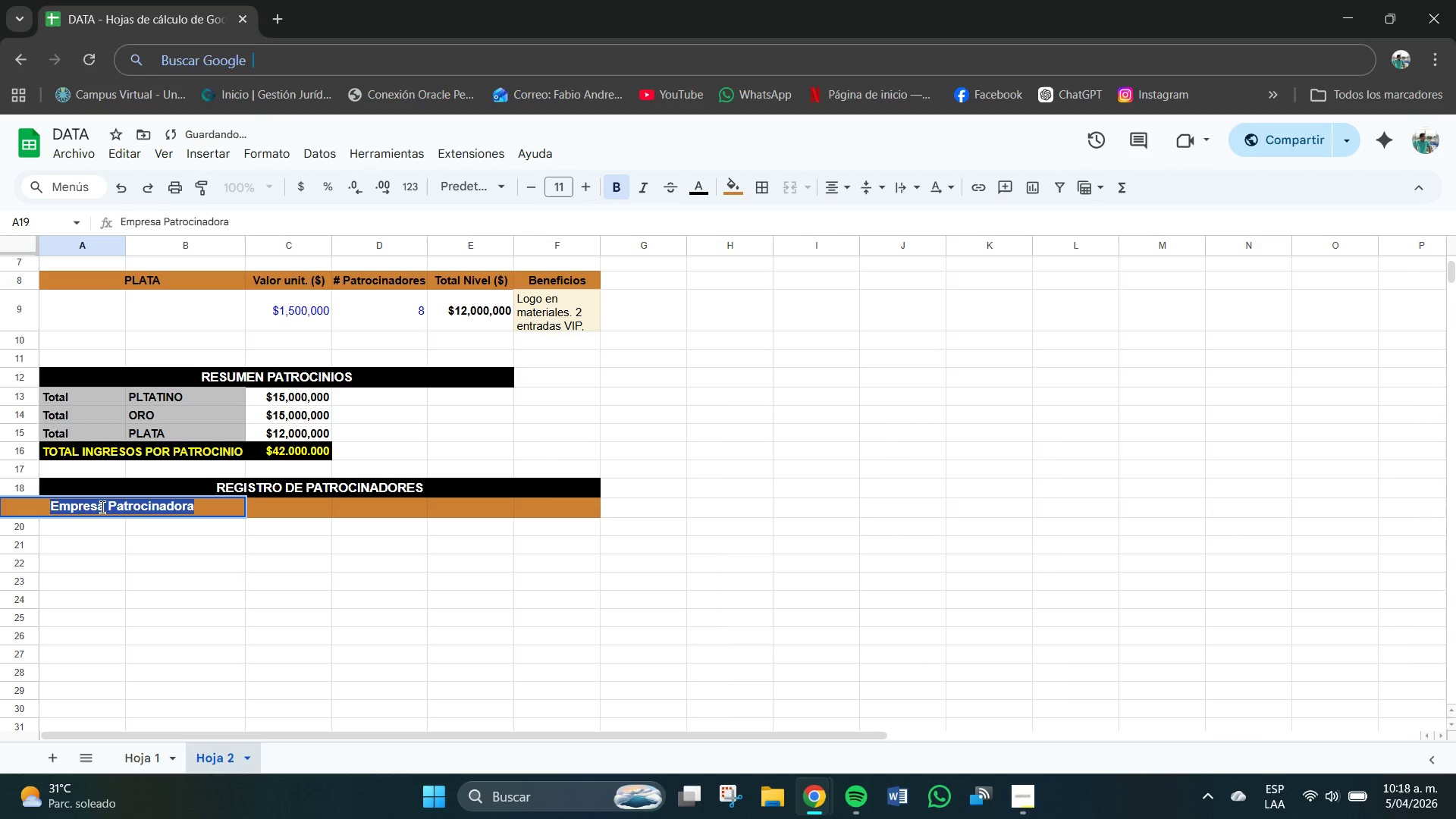 
triple_click([102, 507])
 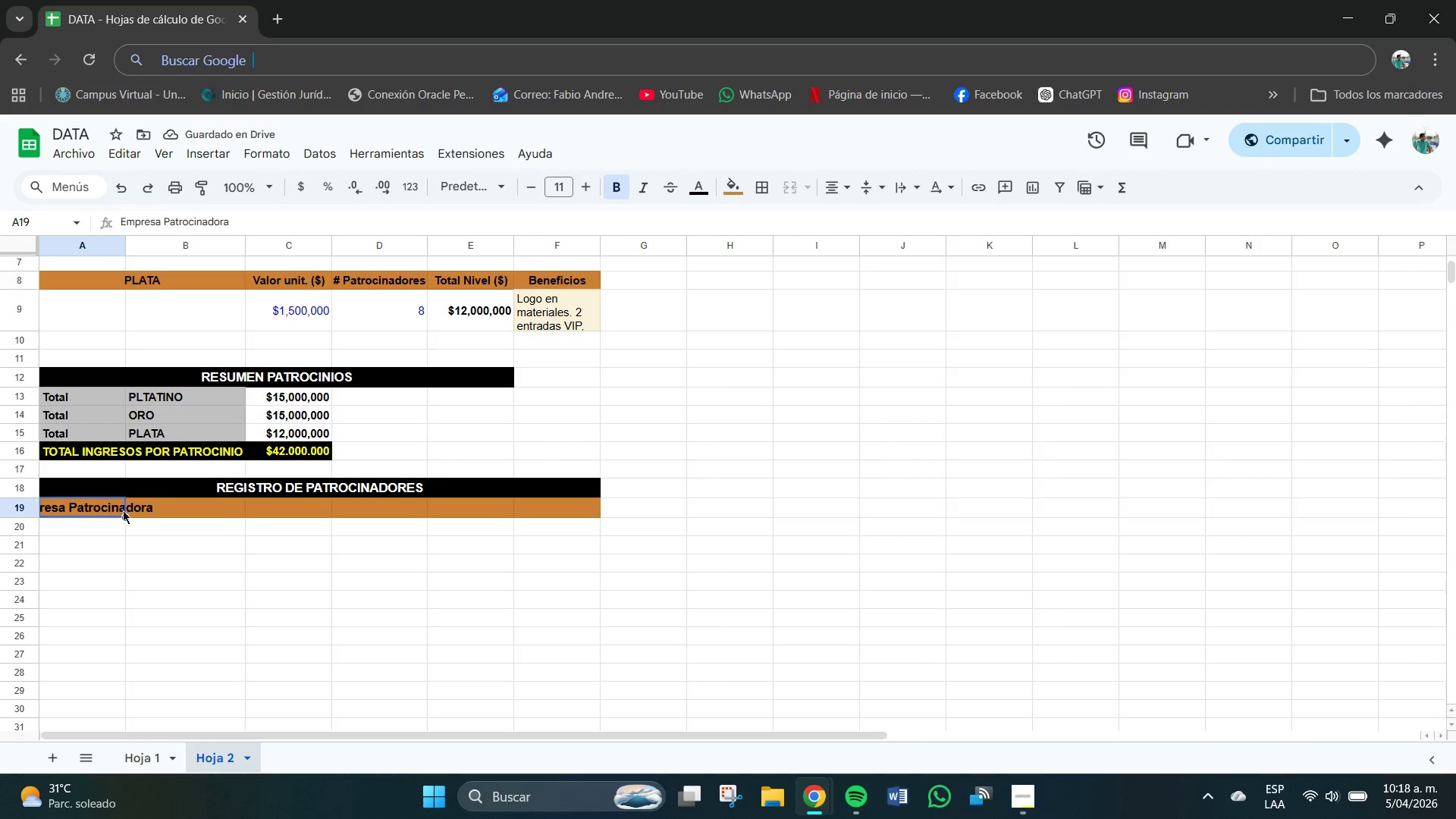 
double_click([97, 507])
 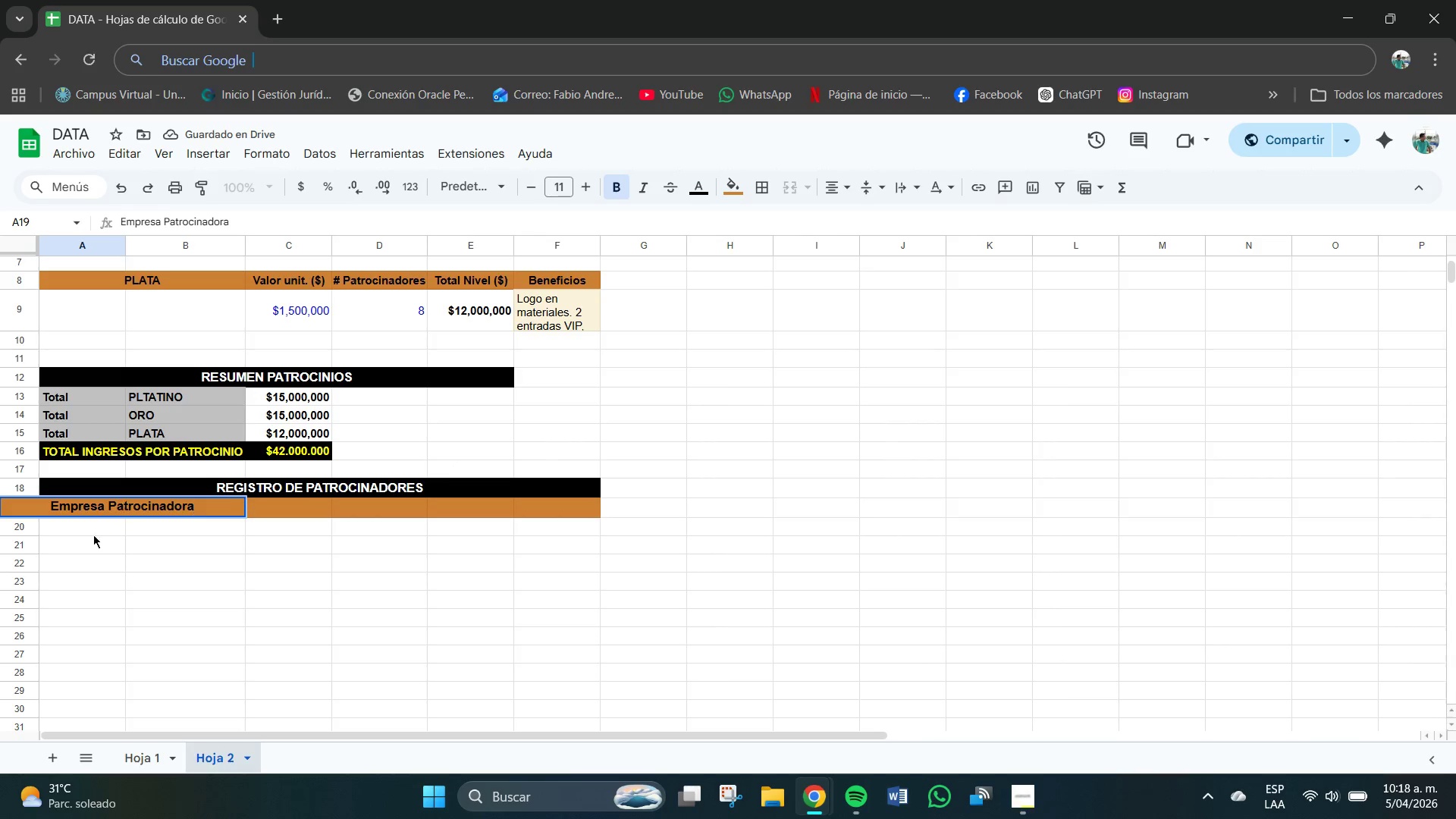 
left_click([83, 540])
 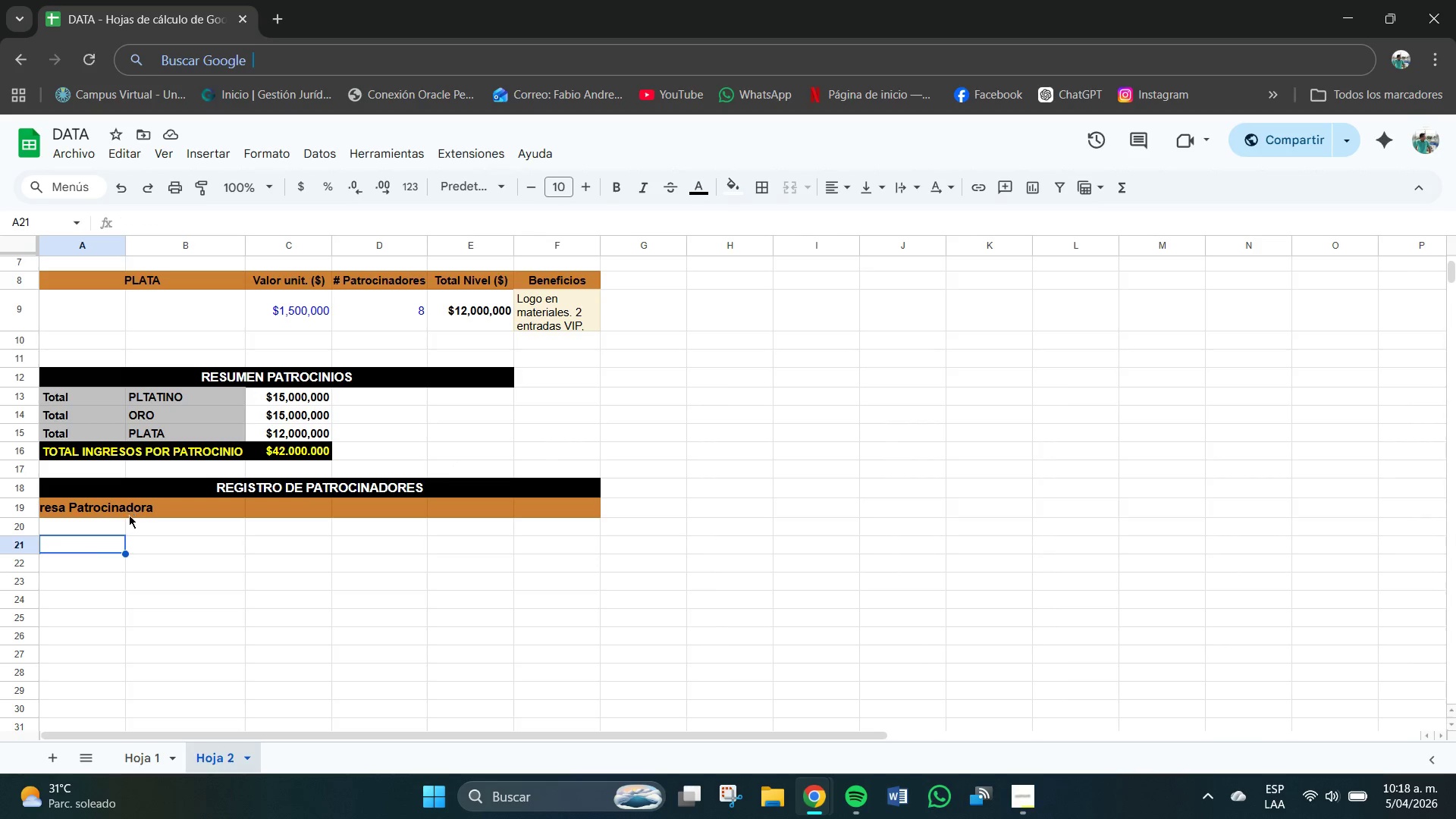 
left_click_drag(start_coordinate=[124, 541], to_coordinate=[146, 546])
 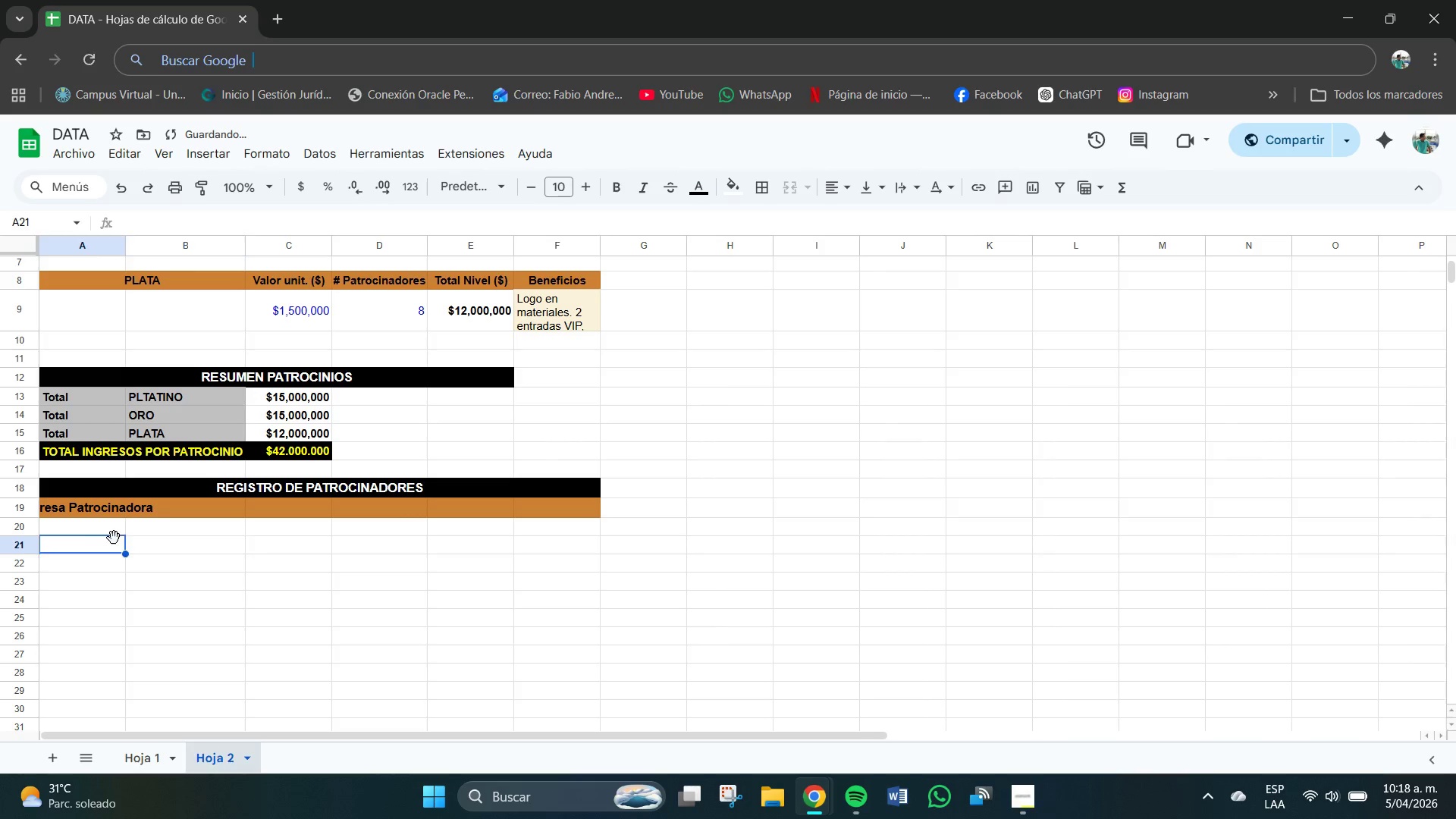 
left_click([114, 538])
 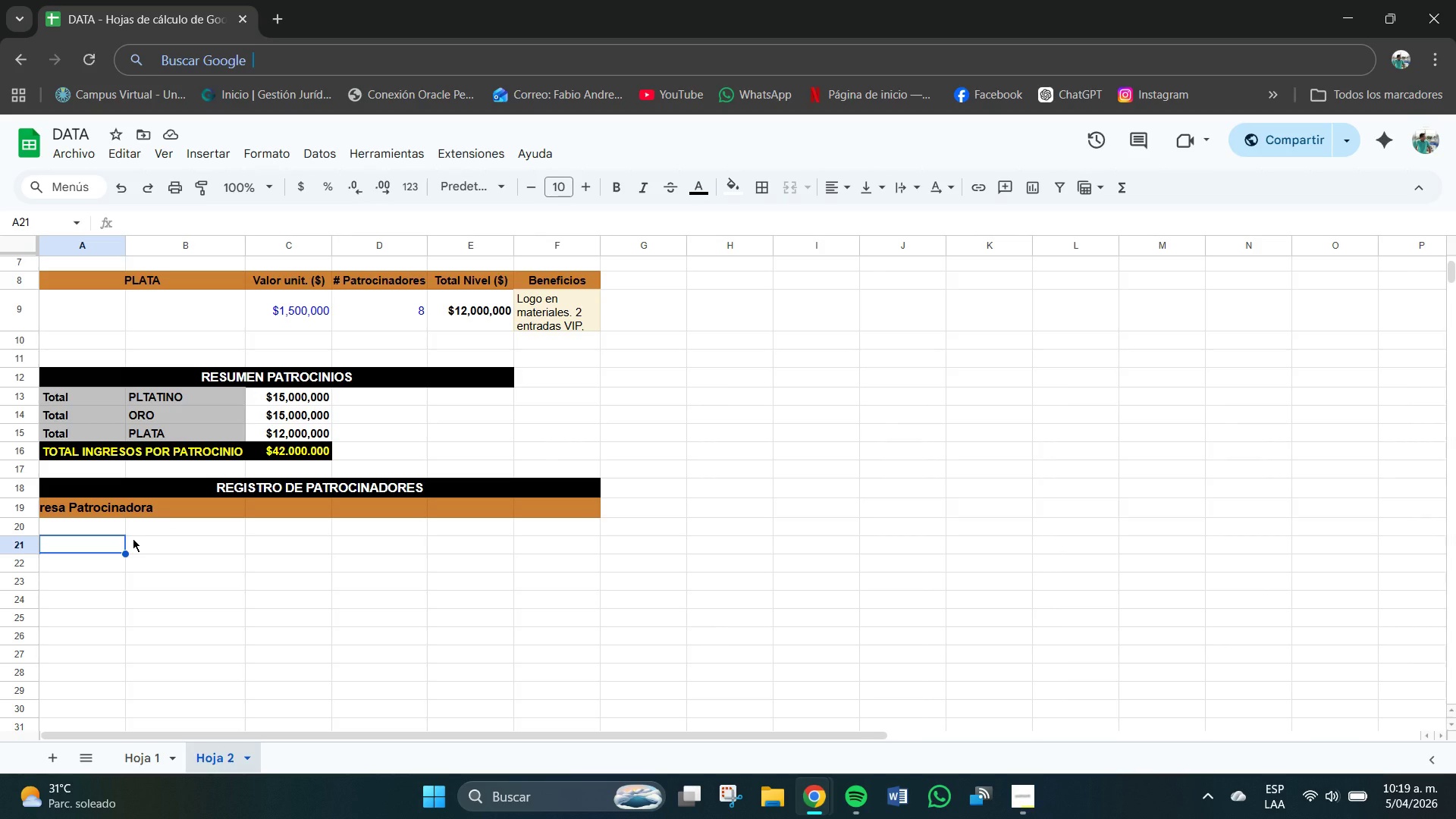 
wait(7.36)
 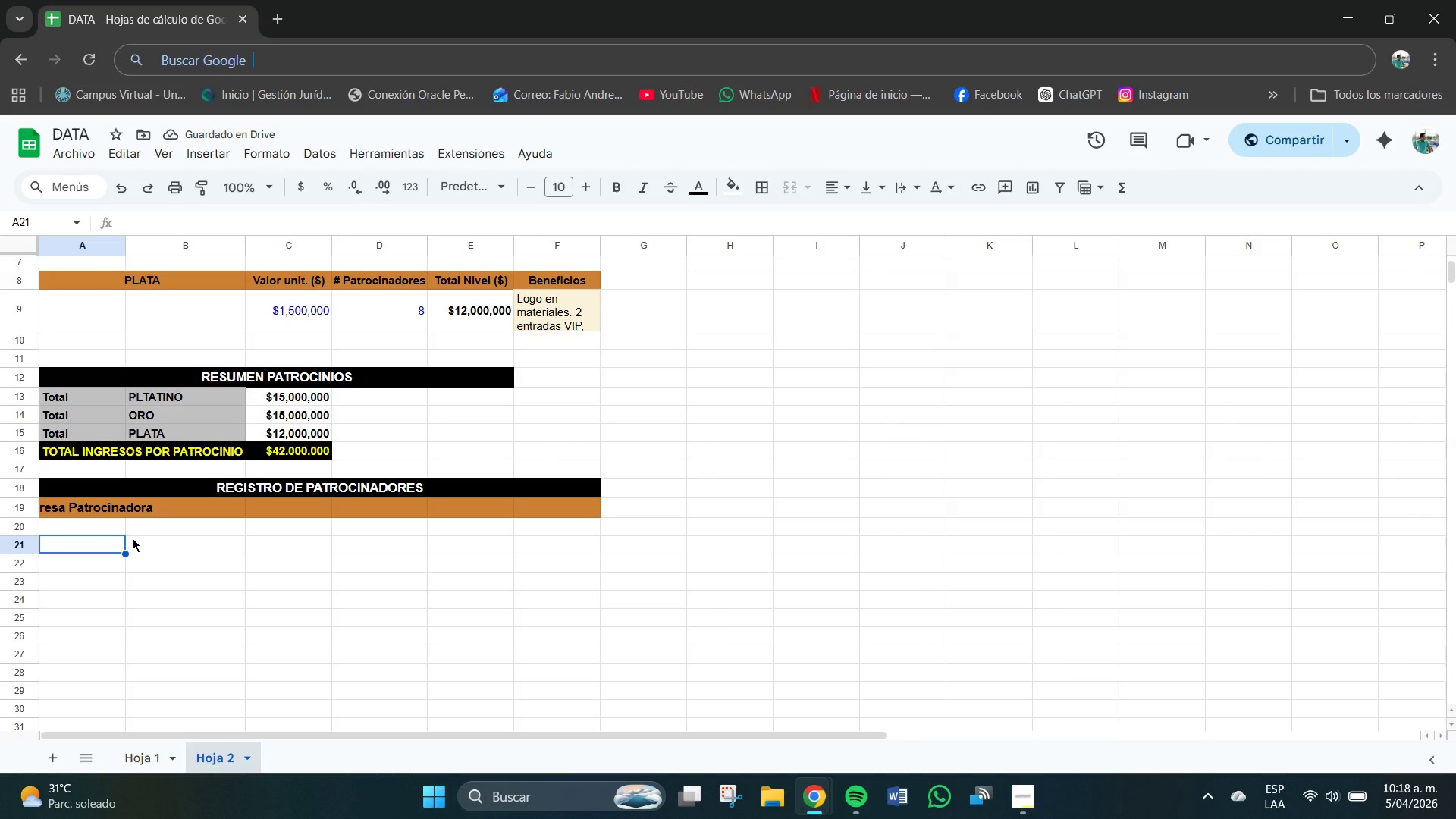 
double_click([122, 504])
 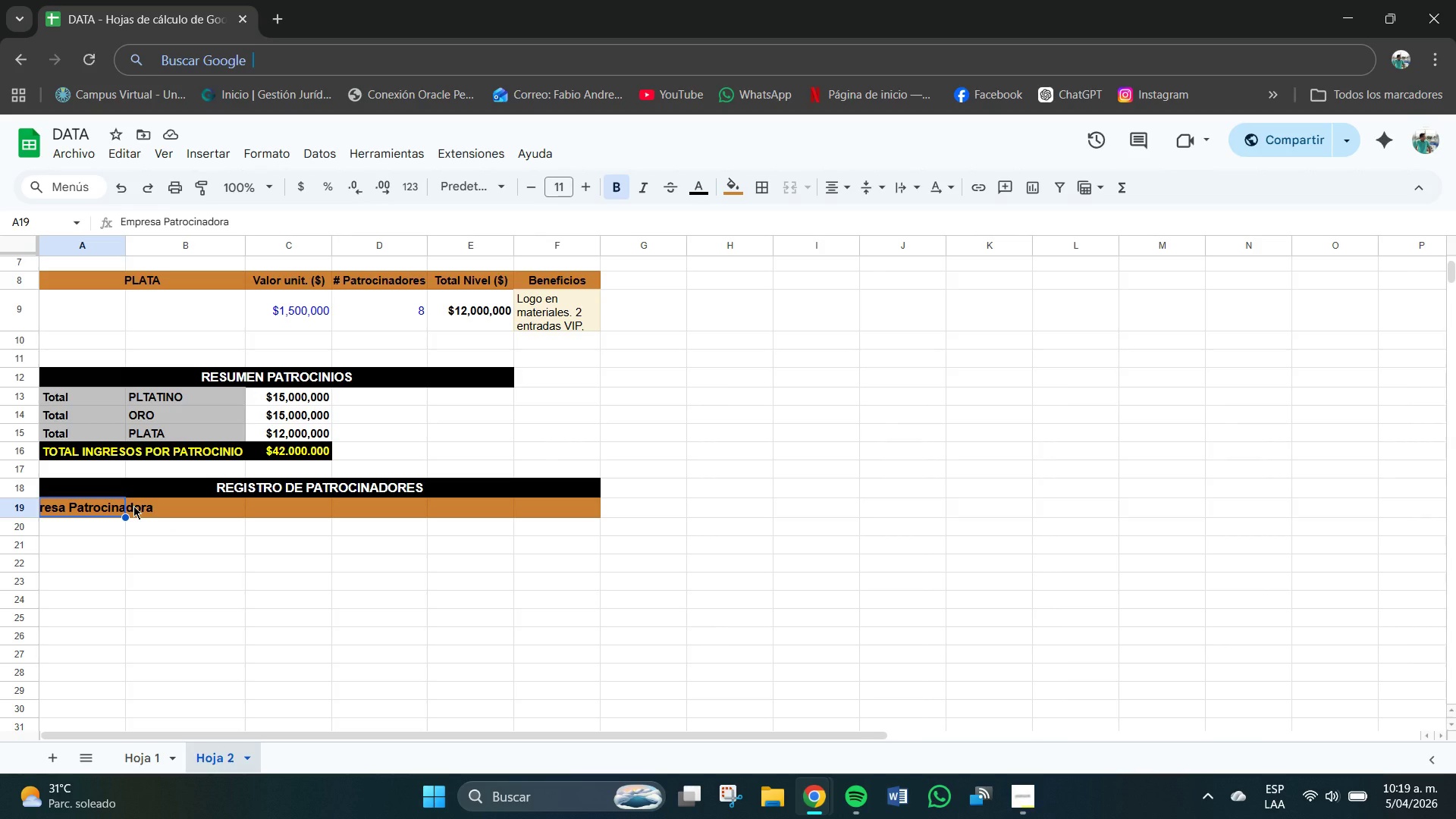 
key(Control+Z)
 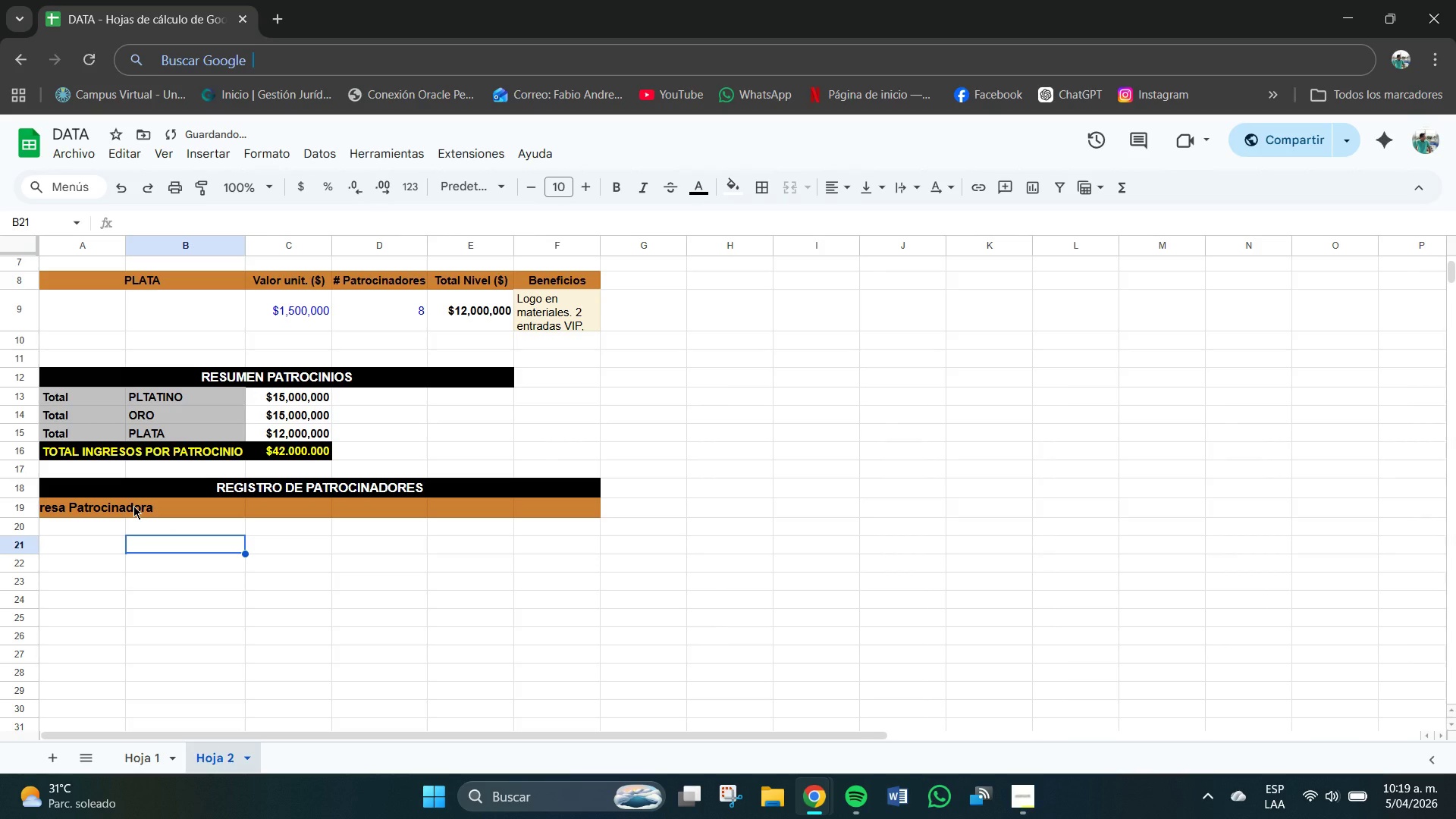 
key(Control+Z)
 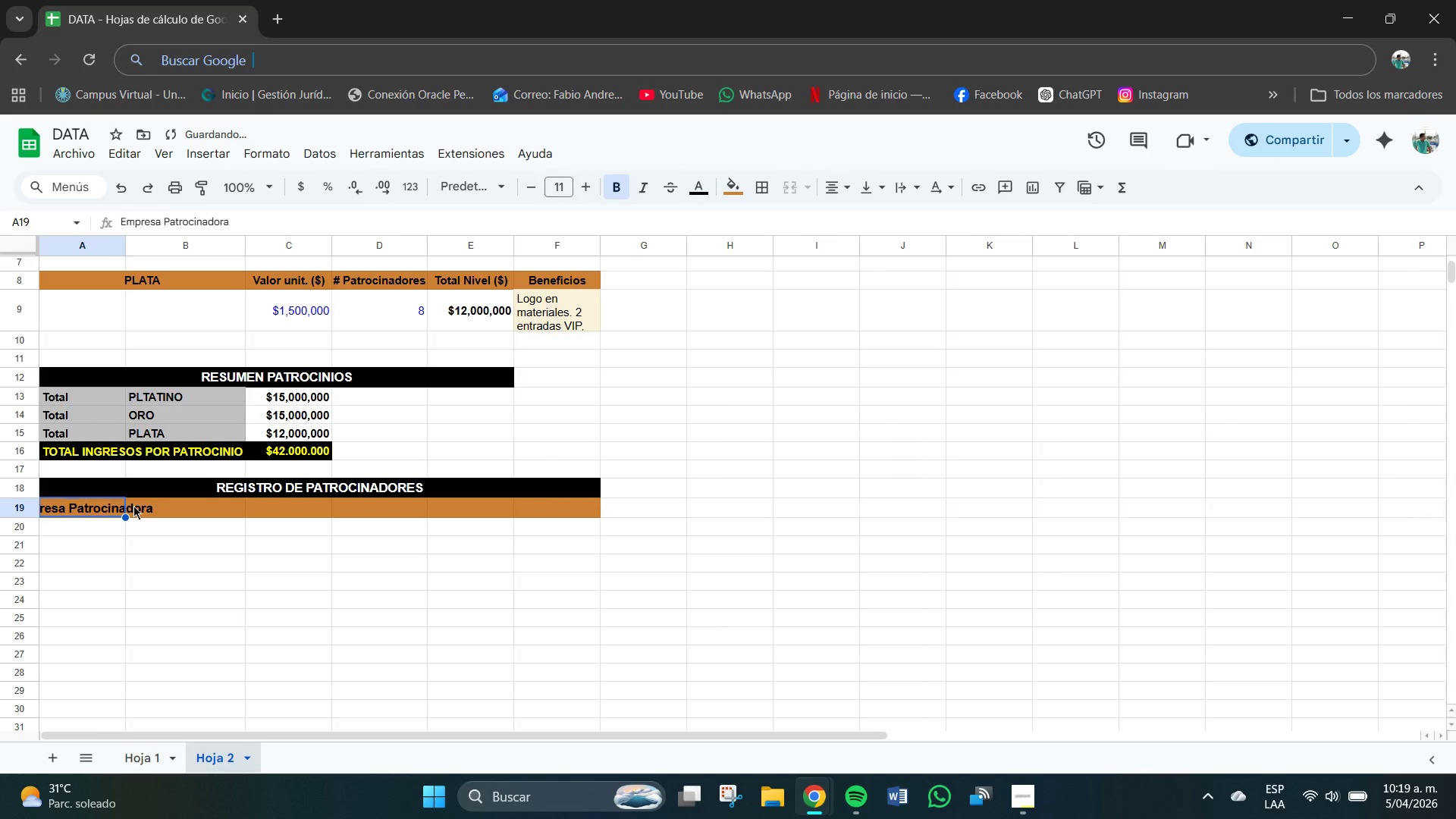 
key(Control+Z)
 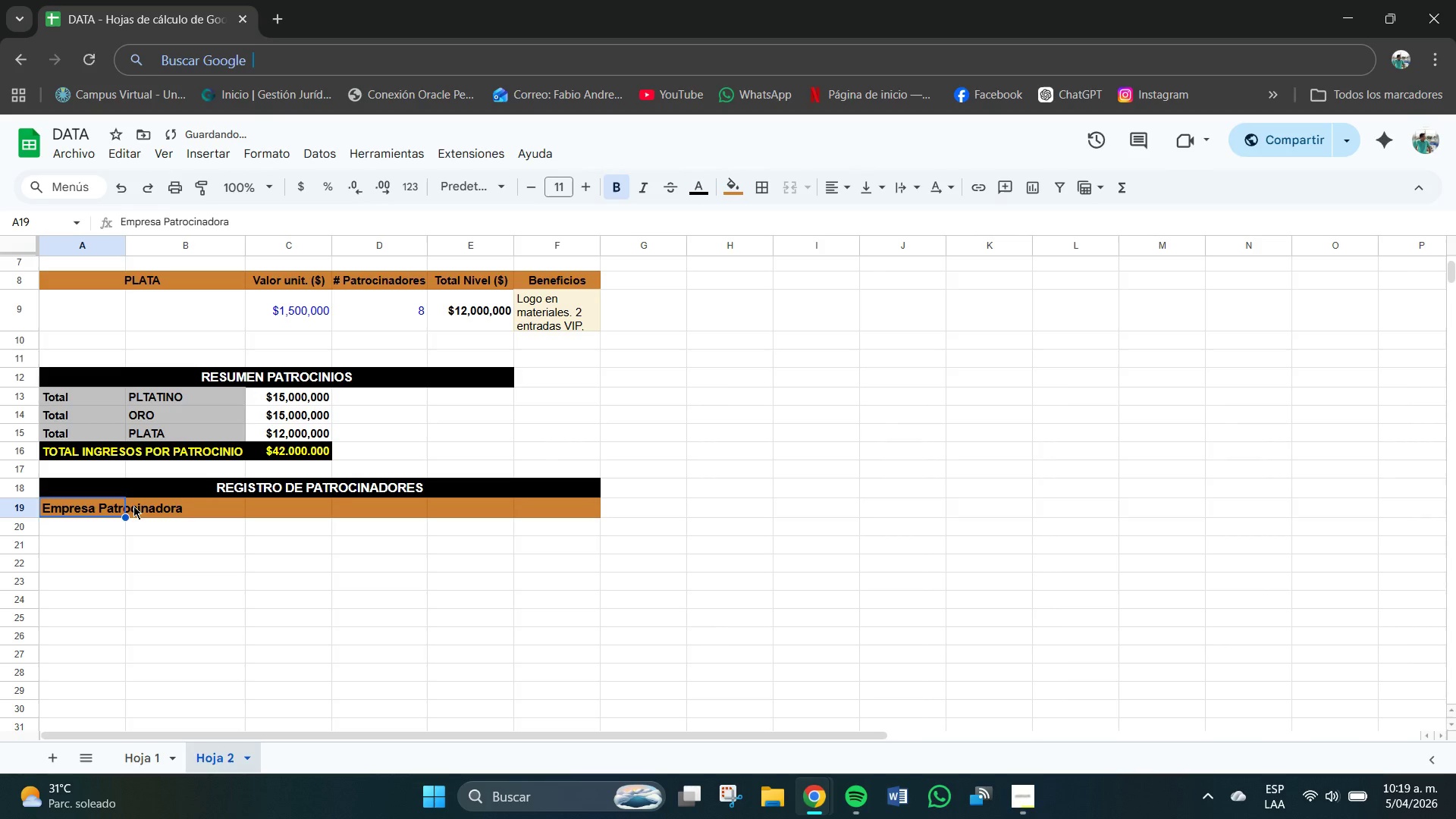 
key(Control+Z)
 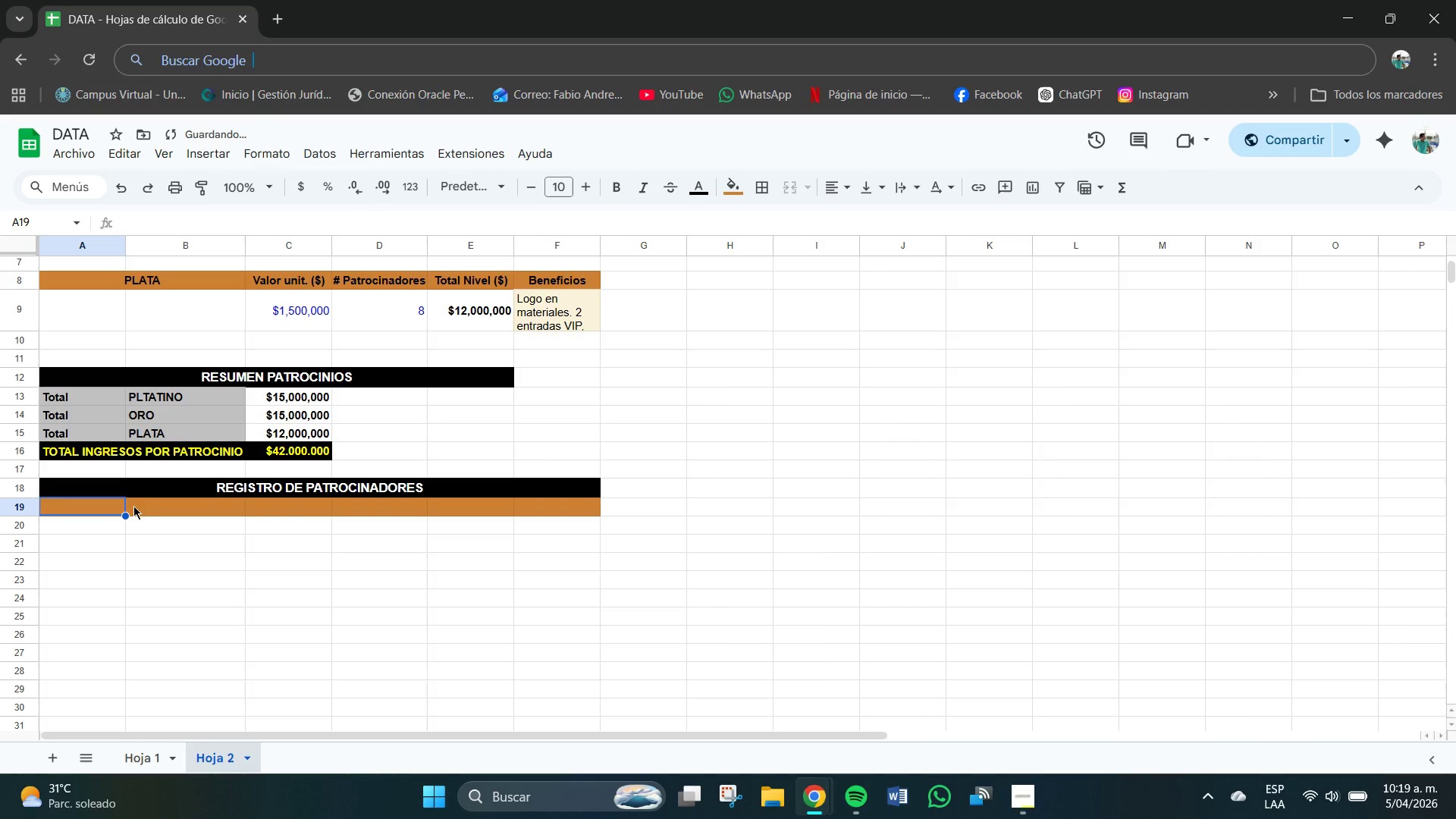 
key(Control+Z)
 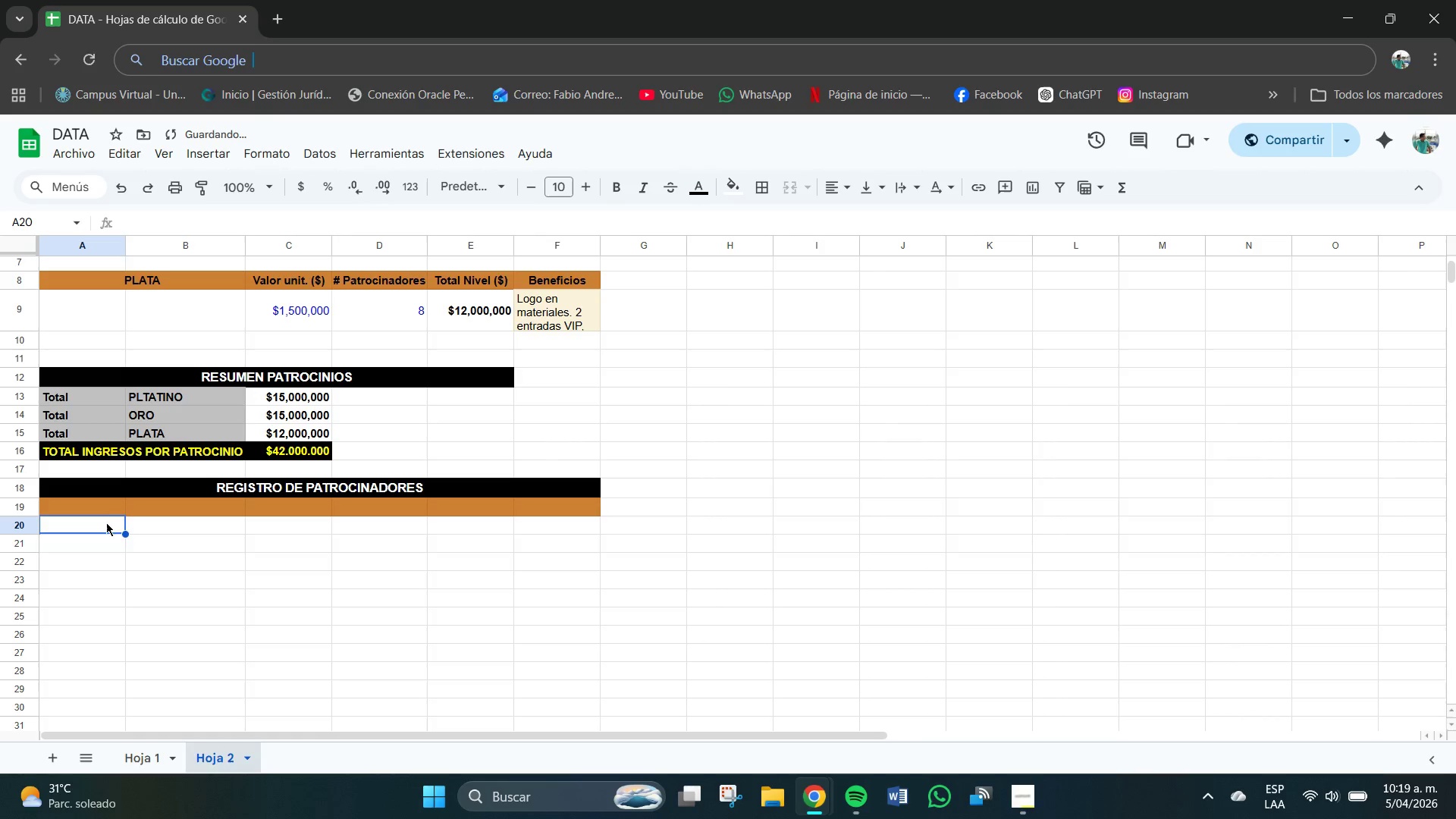 
left_click_drag(start_coordinate=[106, 512], to_coordinate=[203, 508])
 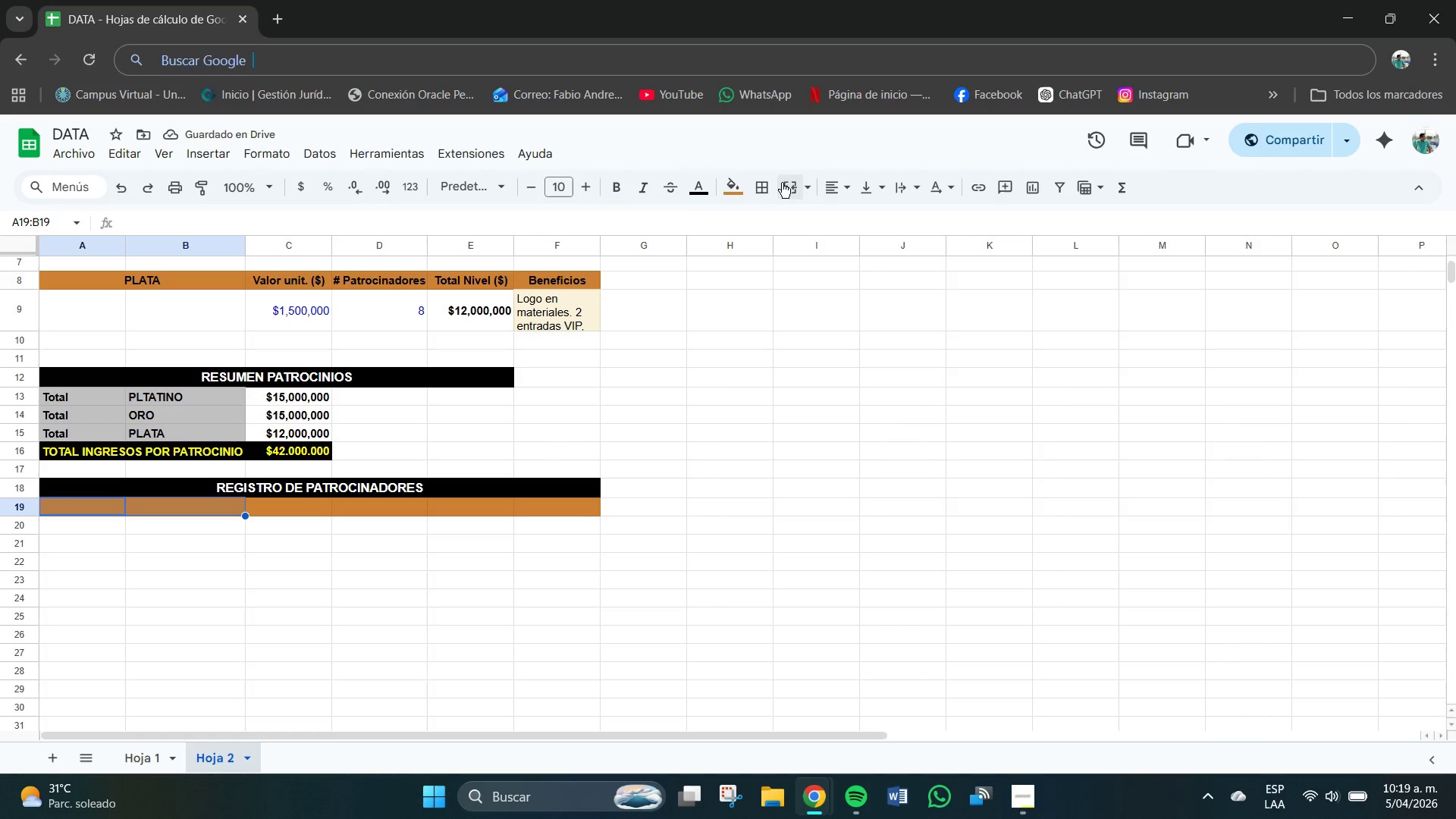 
left_click([811, 187])
 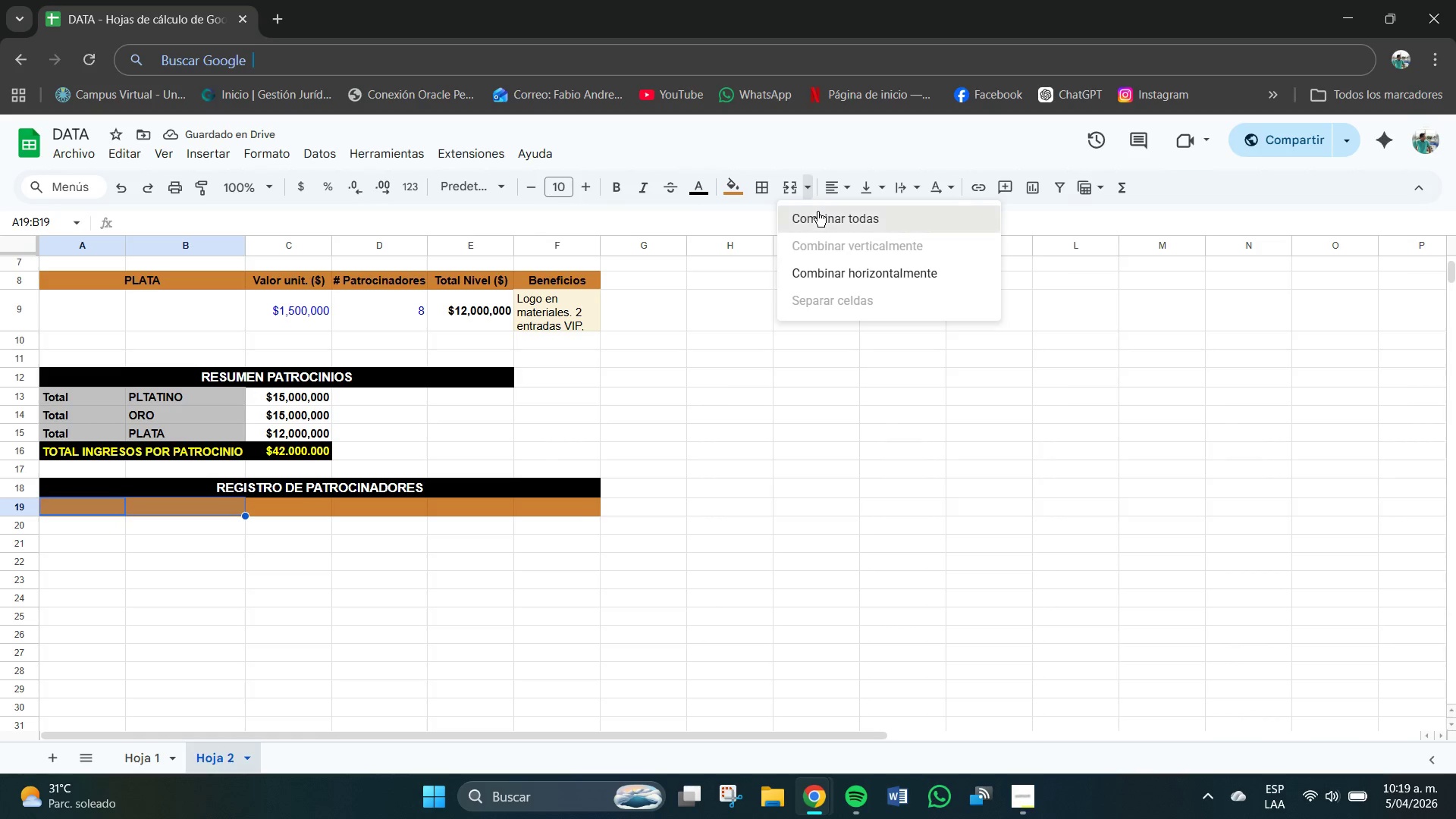 
left_click([817, 212])
 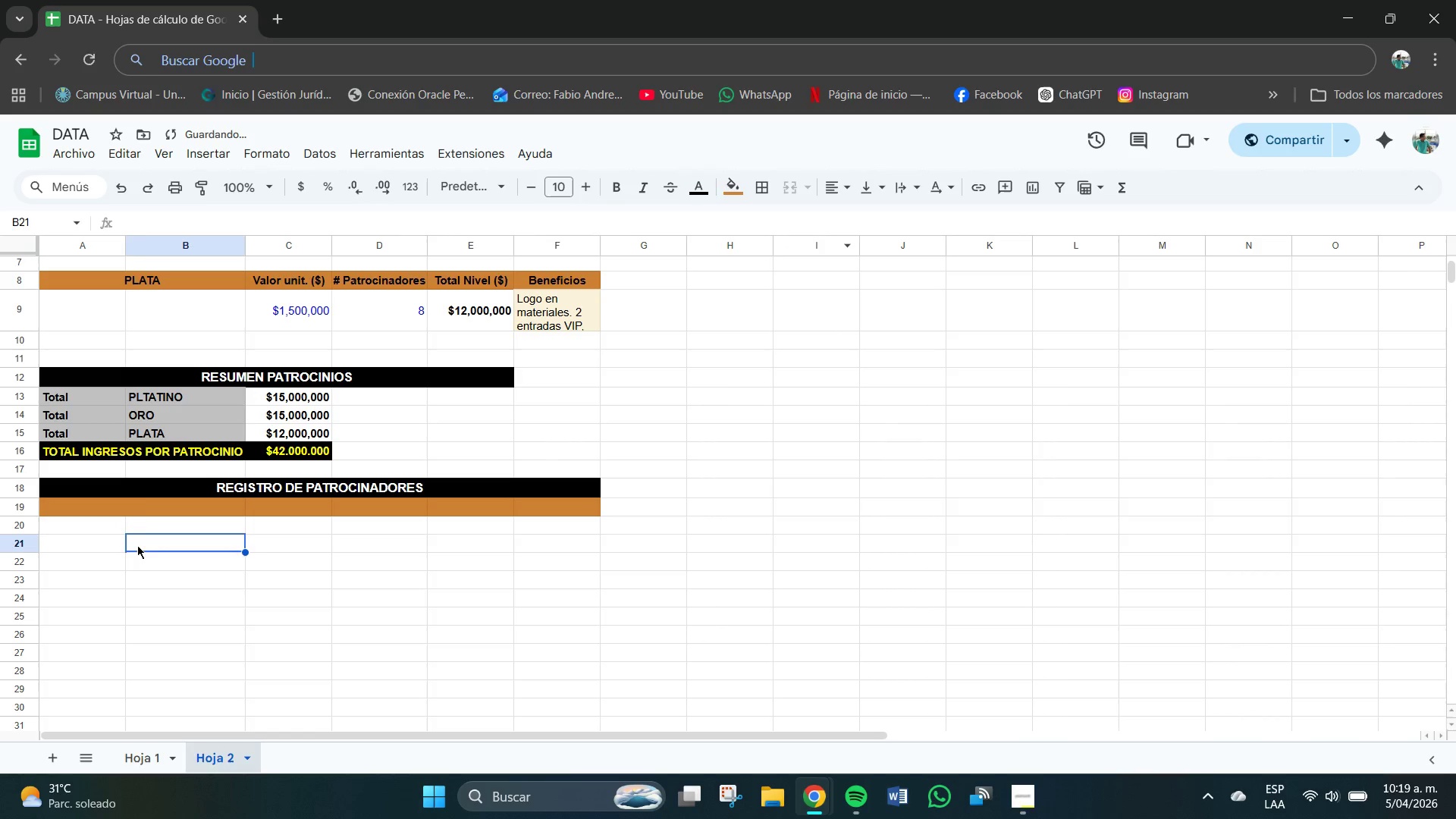 
double_click([149, 493])
 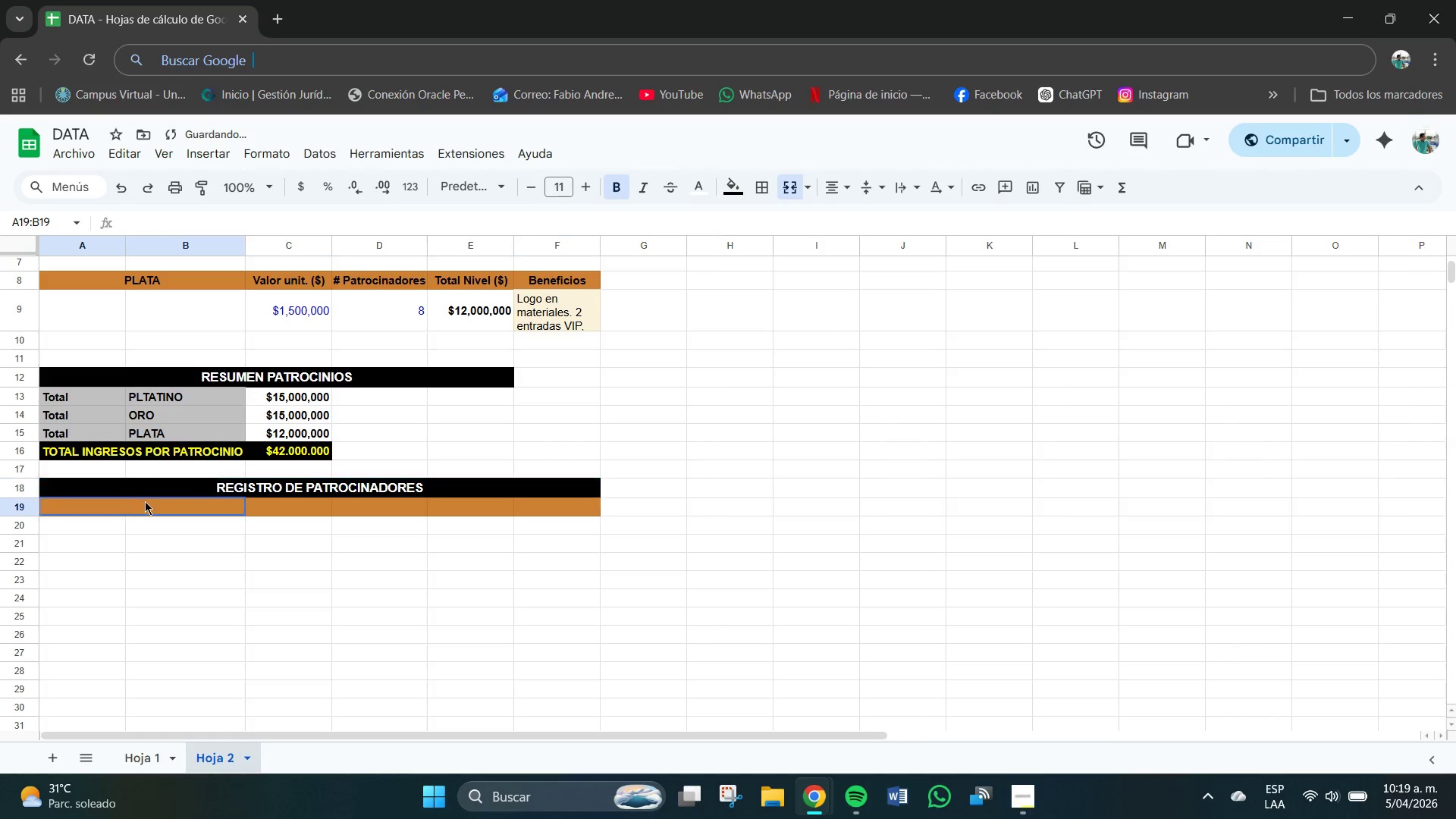 
triple_click([145, 501])
 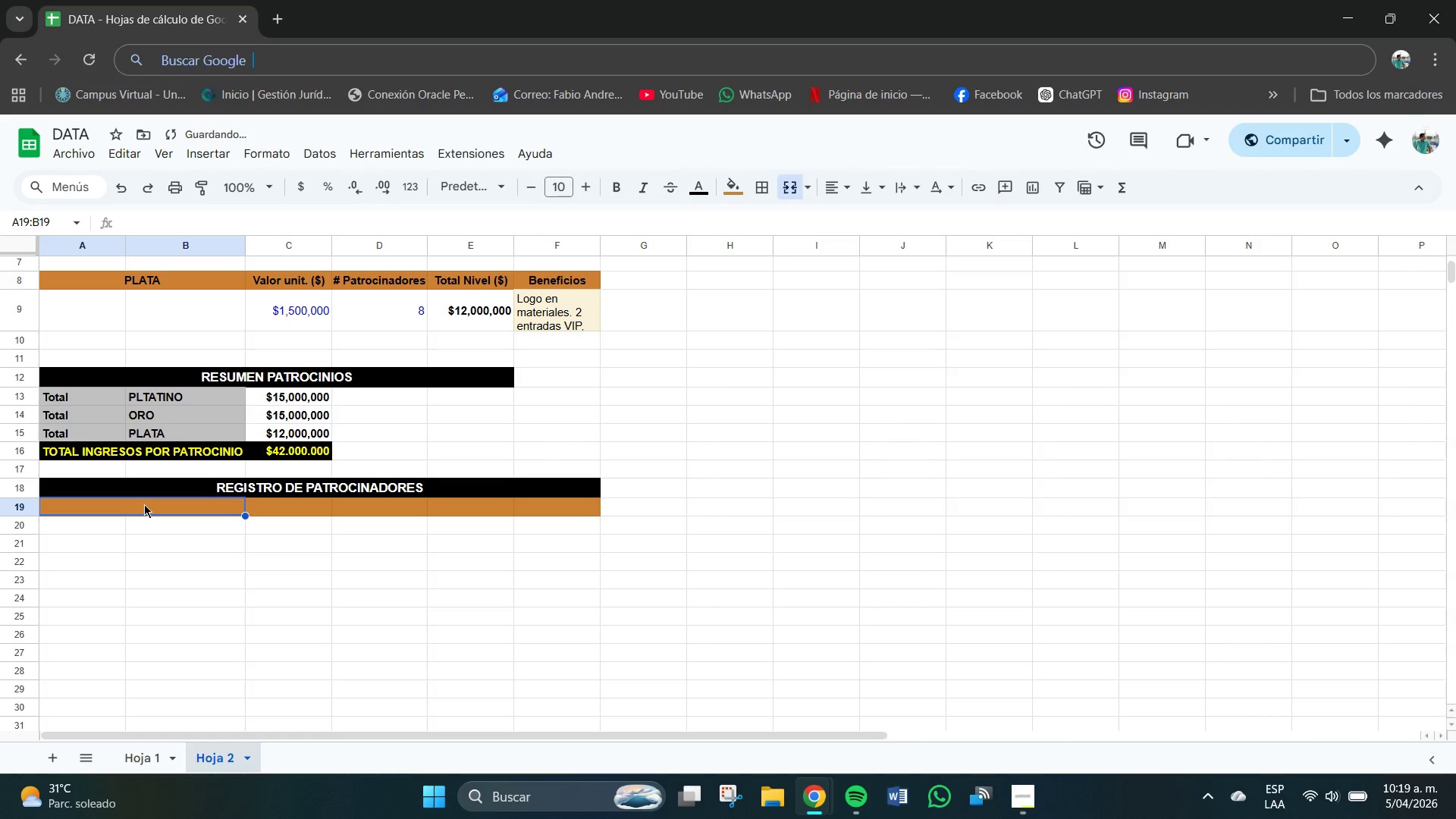 
triple_click([144, 504])
 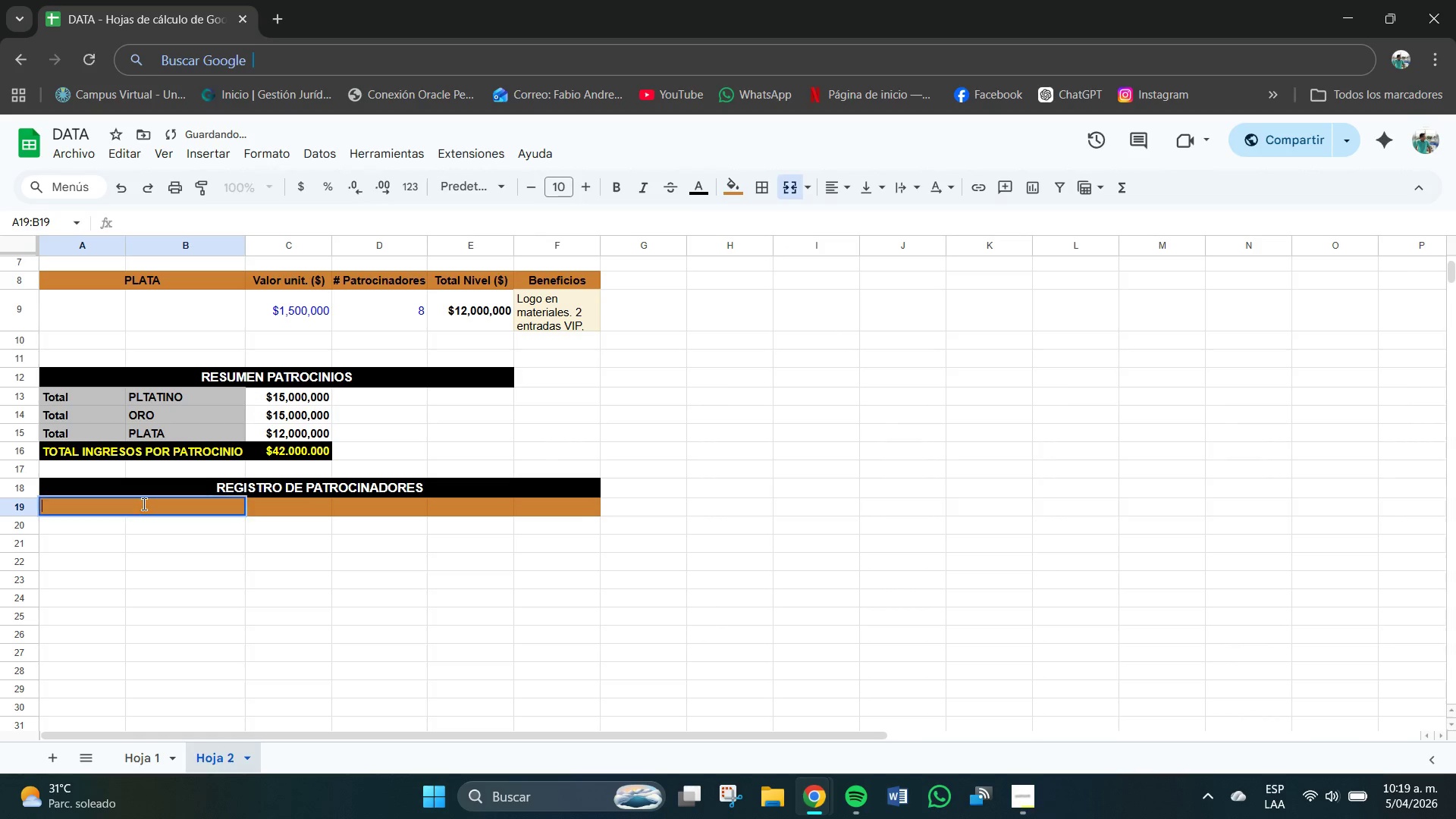 
triple_click([144, 504])
 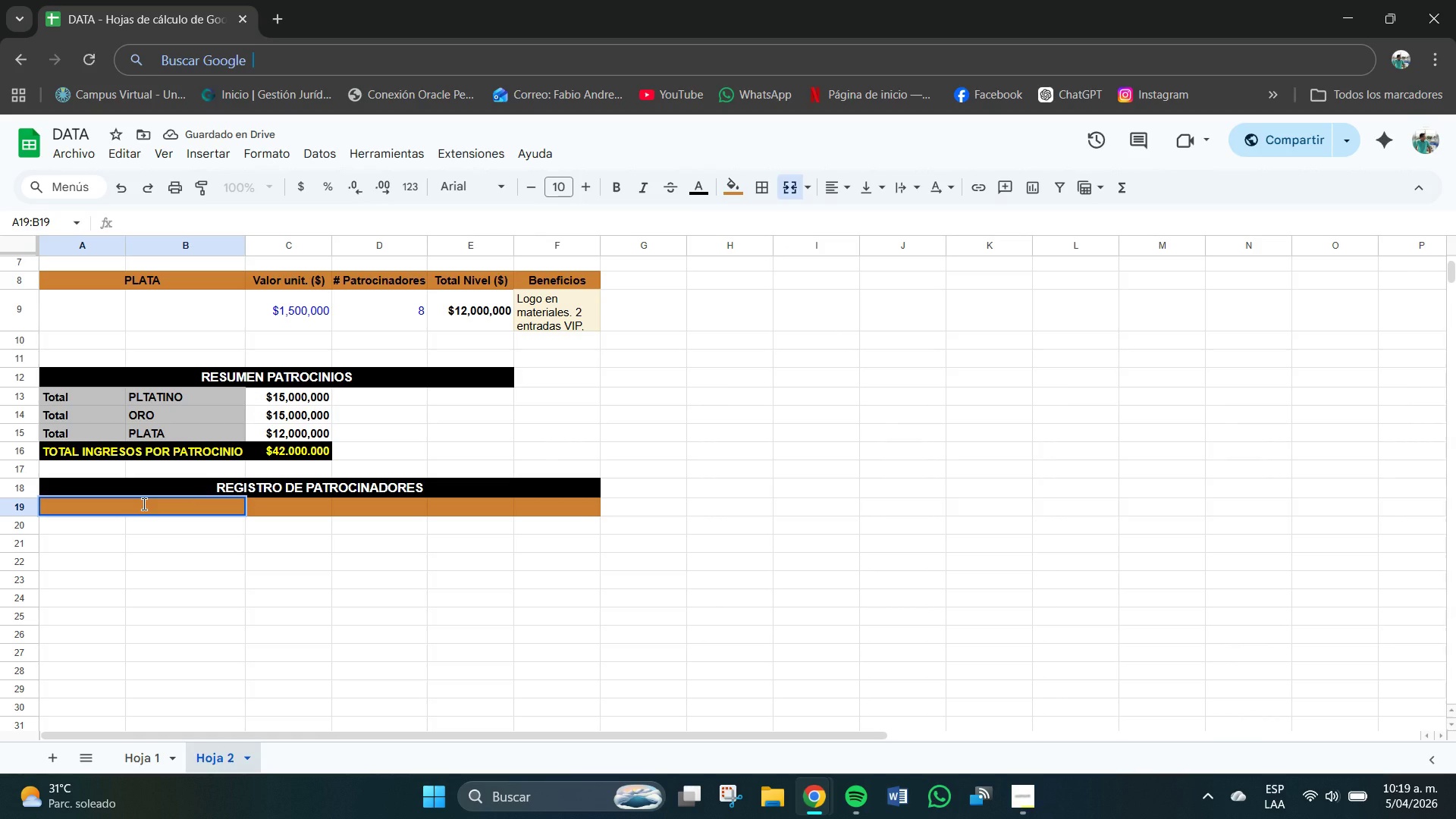 
type(Emptr)
key(Backspace)
key(Backspace)
type(resa Patrocinadroa)
key(Backspace)
type(ra)
 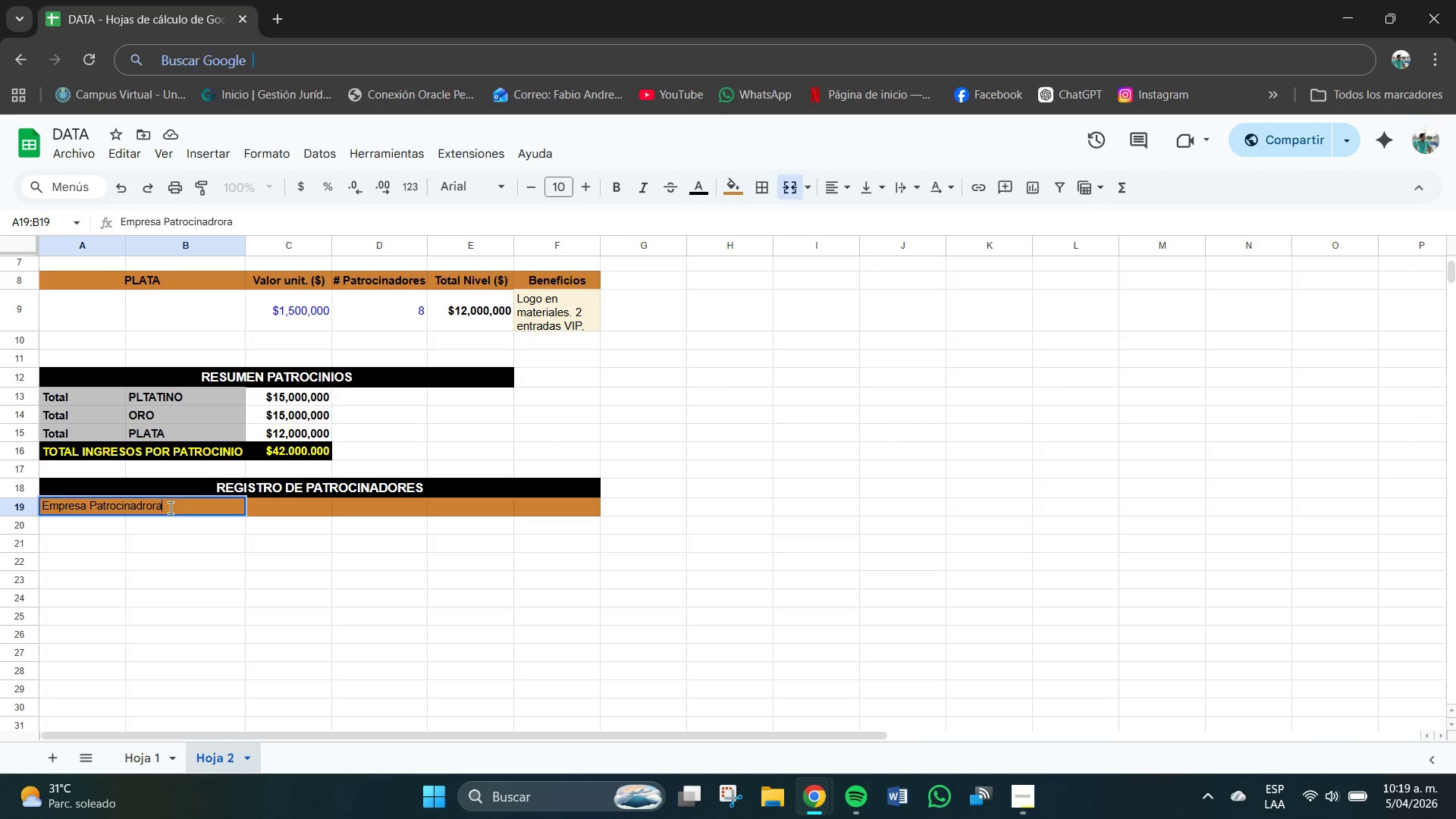 
left_click_drag(start_coordinate=[171, 508], to_coordinate=[42, 503])
 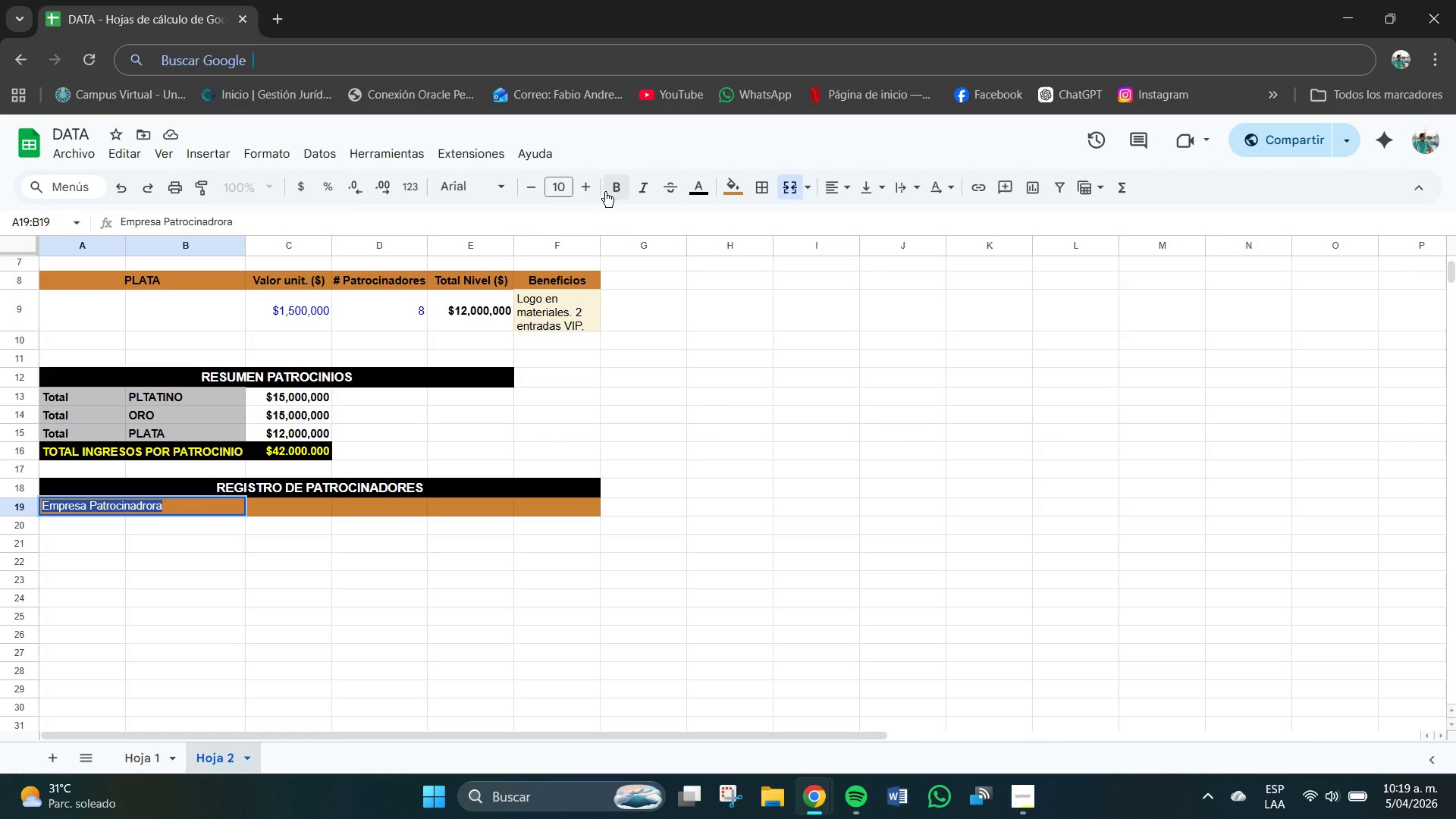 
left_click([613, 190])
 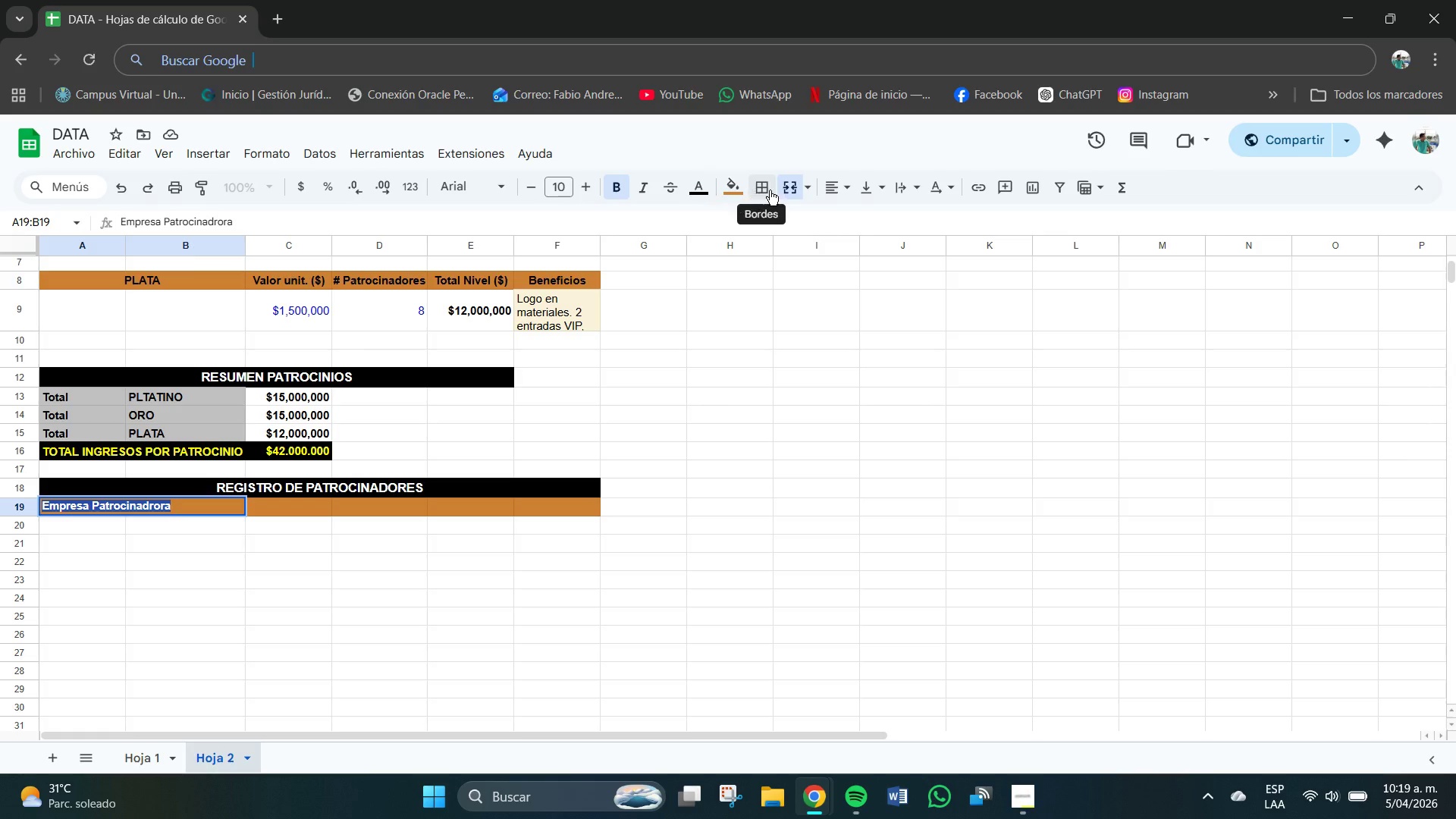 
left_click([839, 189])
 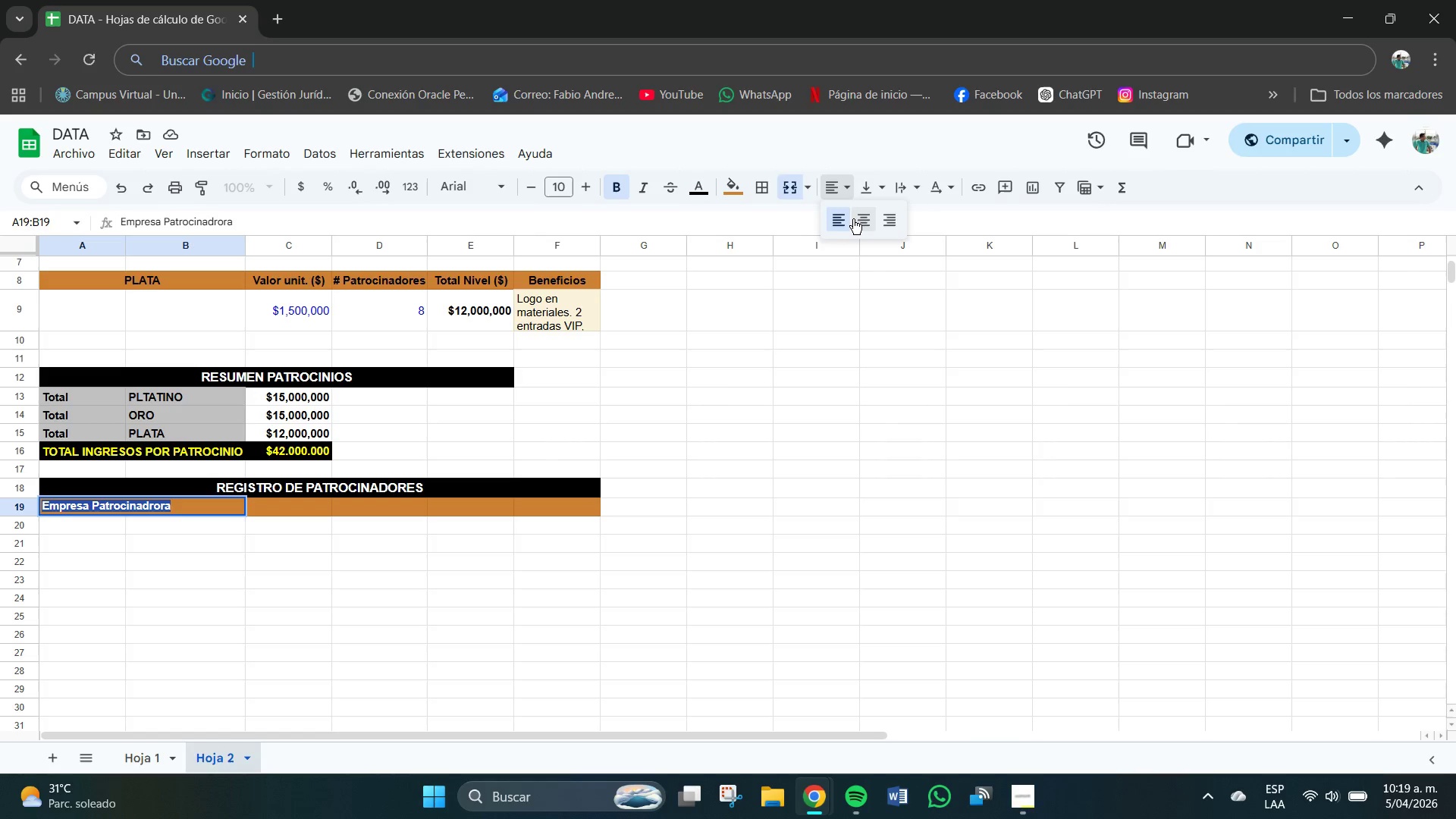 
left_click([855, 219])
 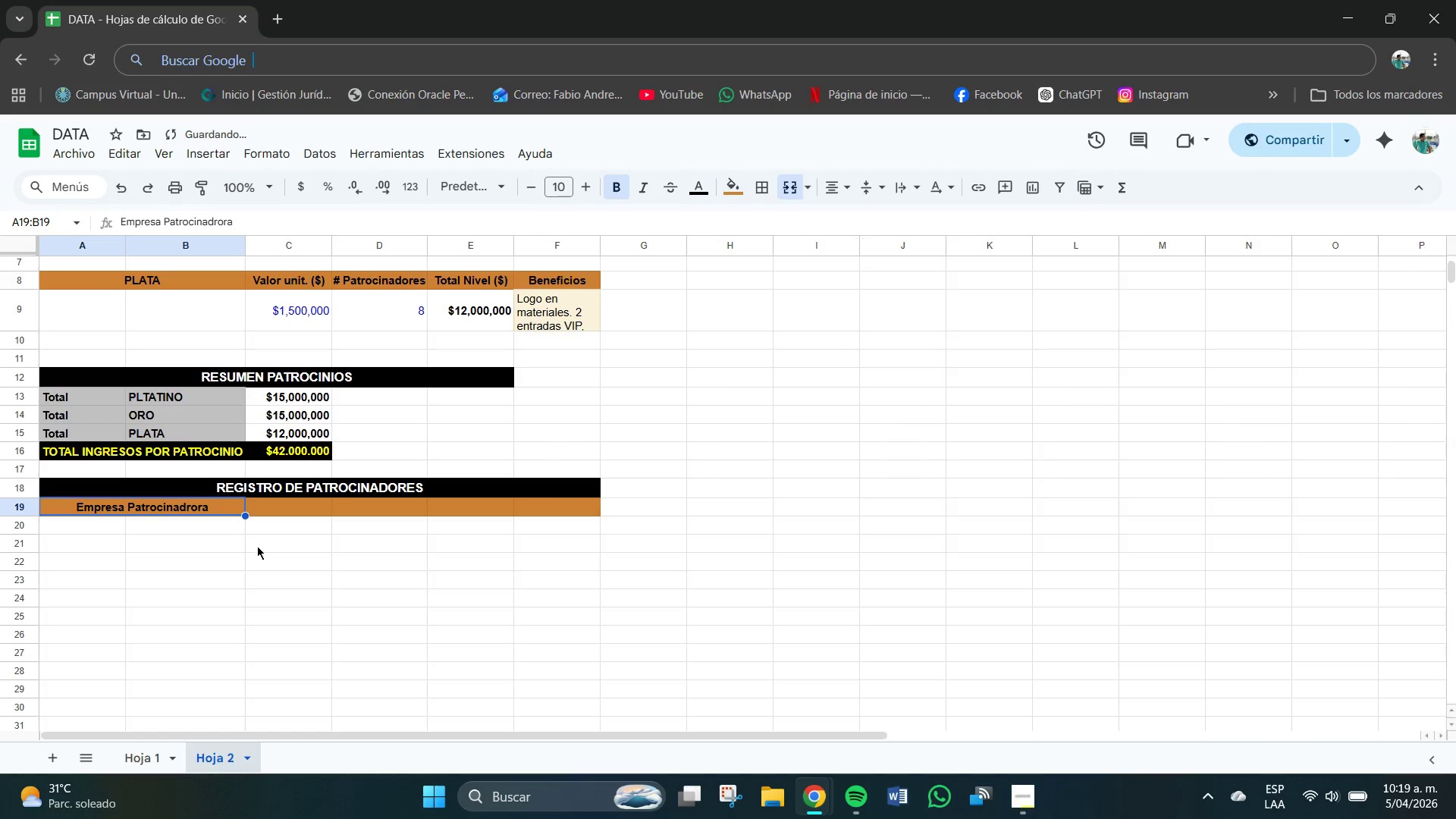 
left_click([275, 506])
 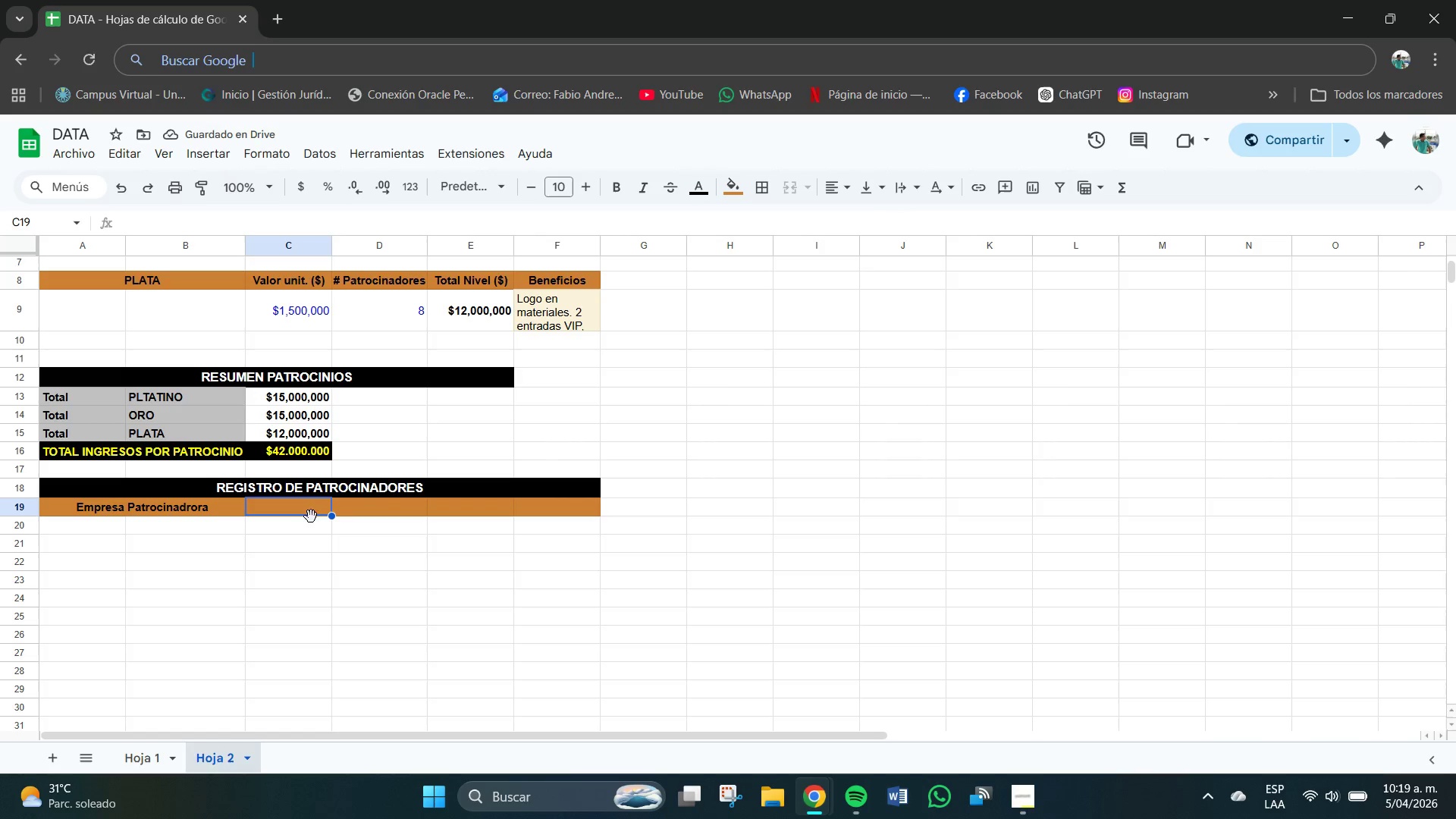 
double_click([297, 509])
 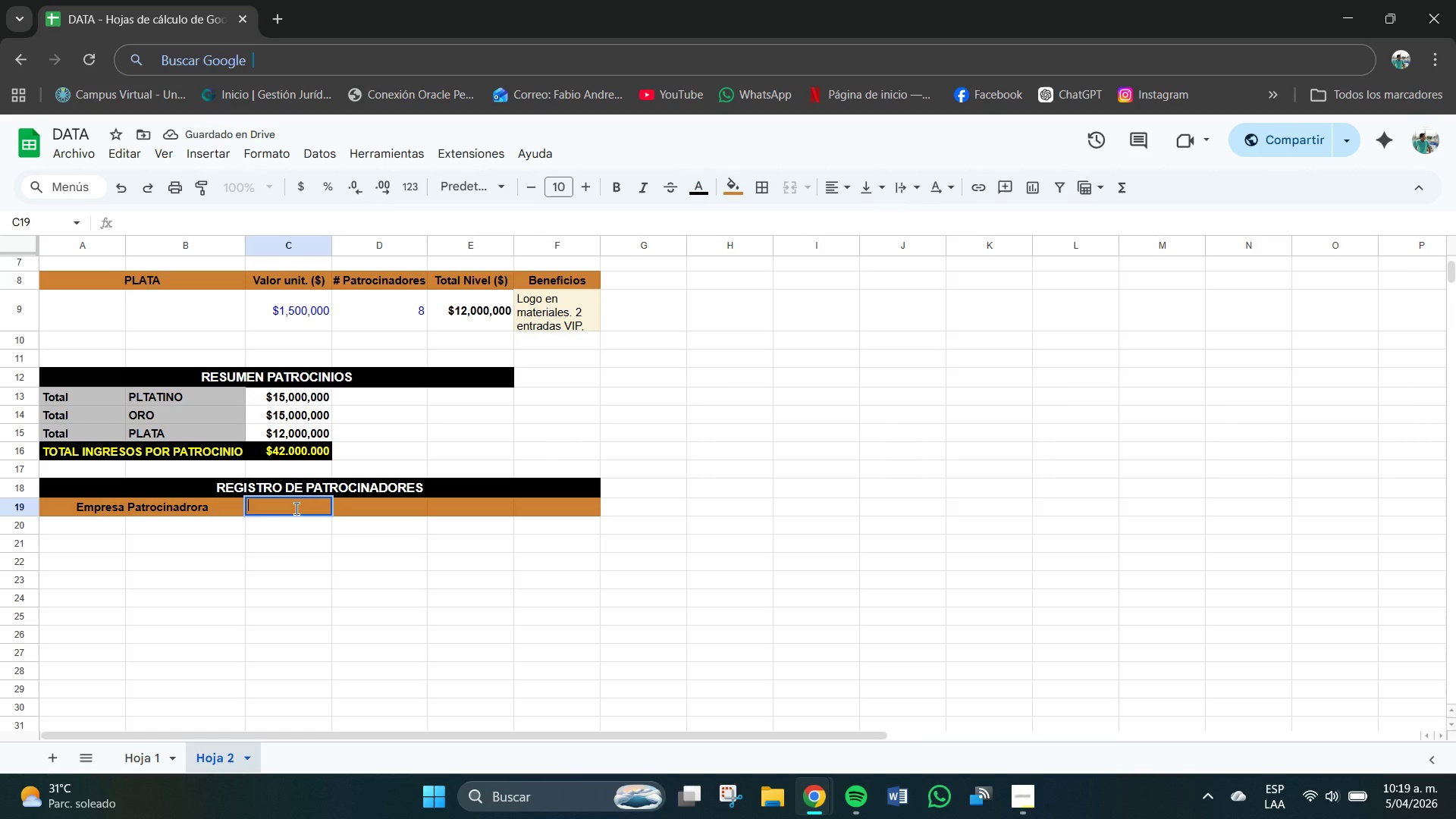 
type(Vivel)
key(Backspace)
 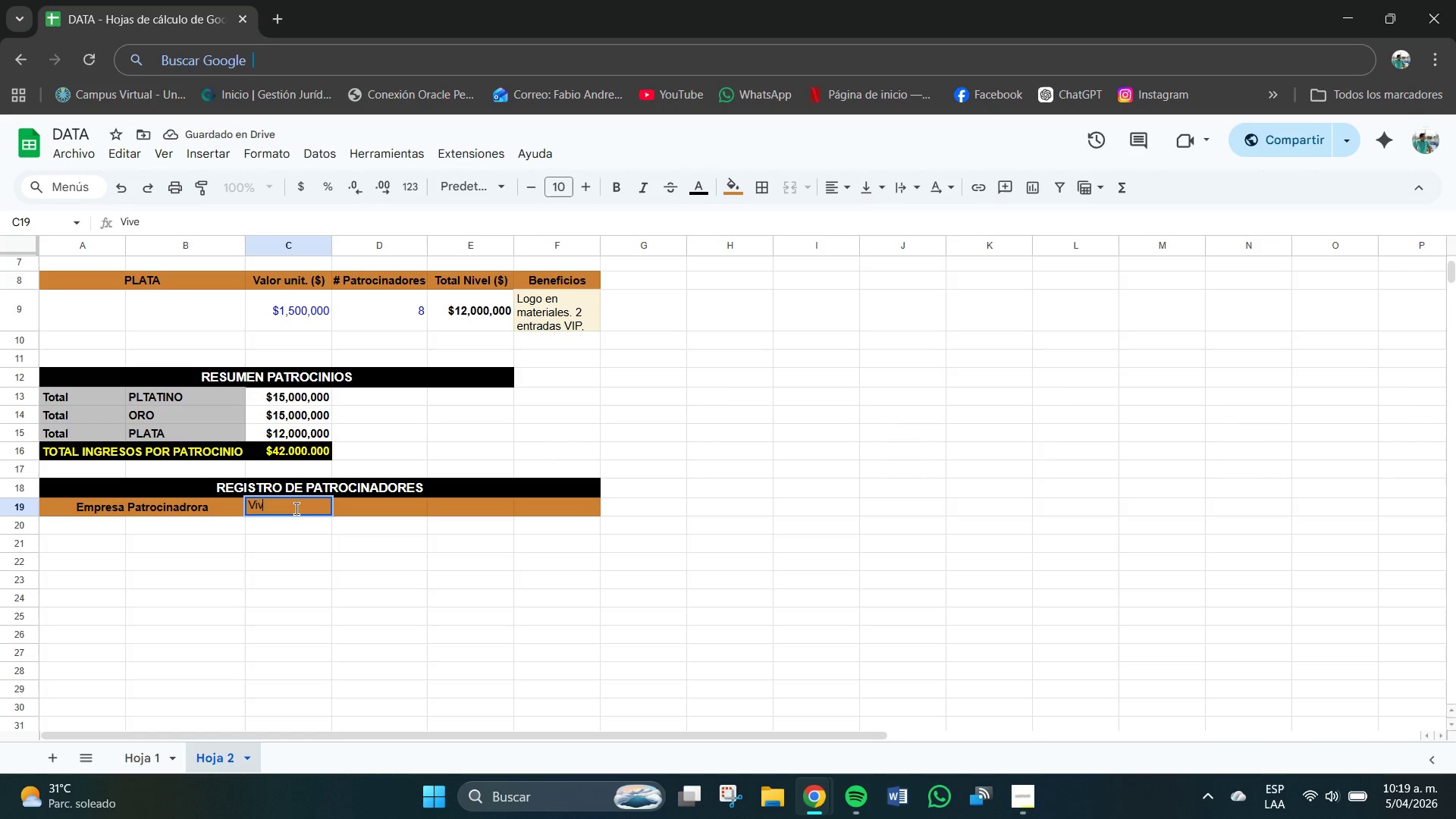 
key(Backspace)
key(Backspace)
key(Backspace)
key(Backspace)
type(nive)
key(Backspace)
key(Backspace)
key(Backspace)
key(Backspace)
type(Nivel)
 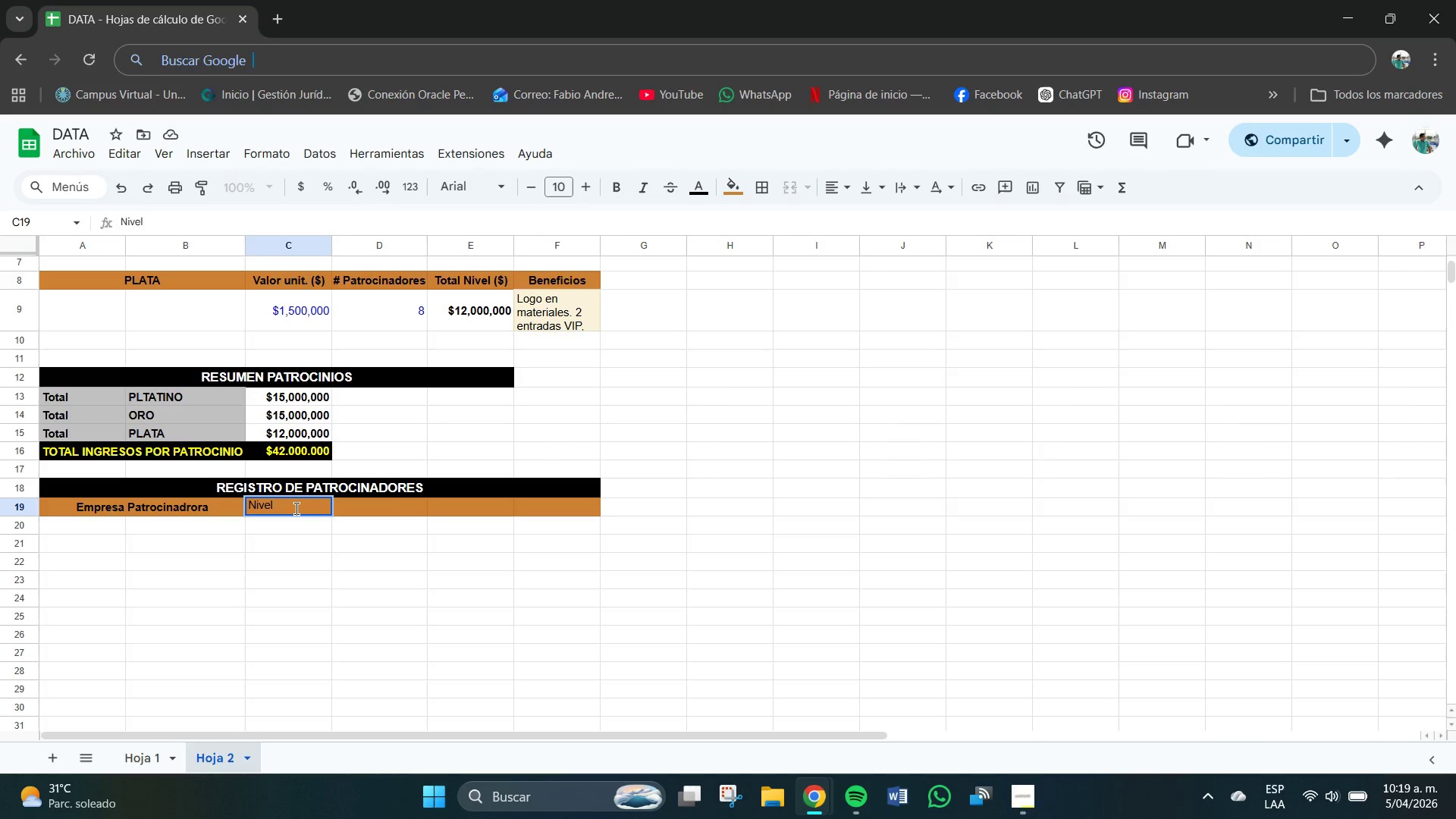 
left_click_drag(start_coordinate=[298, 509], to_coordinate=[245, 510])
 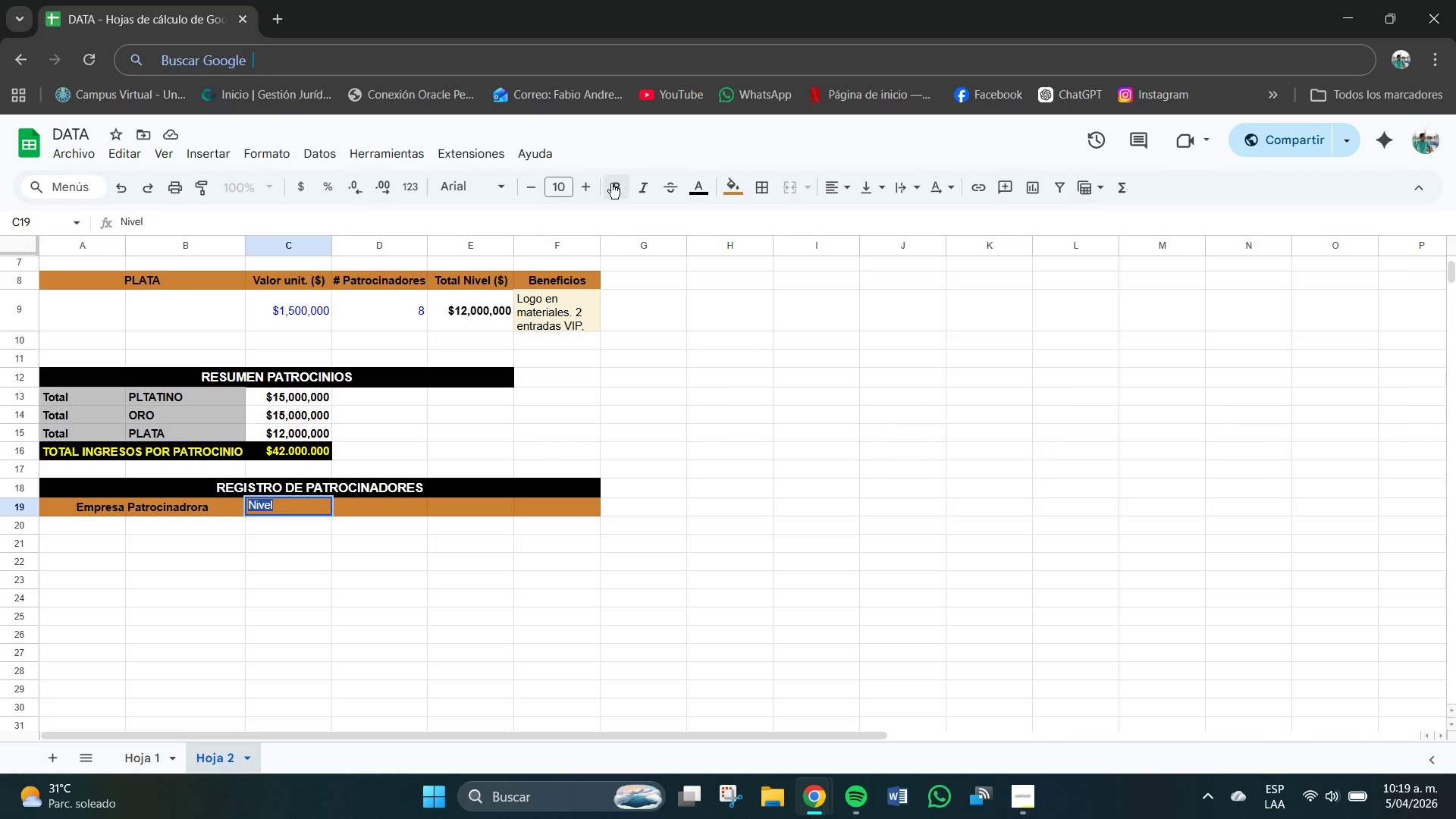 
left_click([611, 184])
 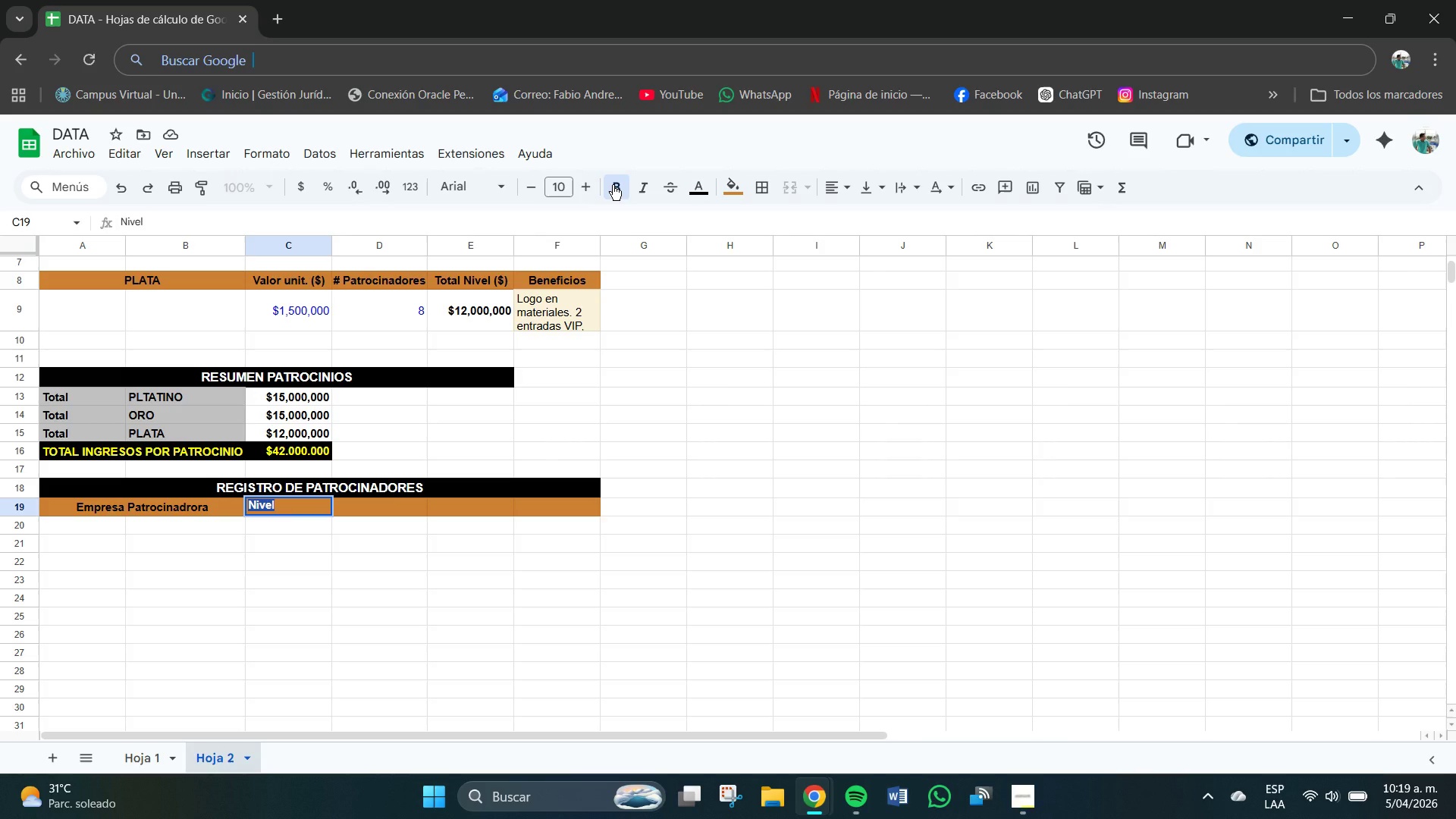 
wait(9.0)
 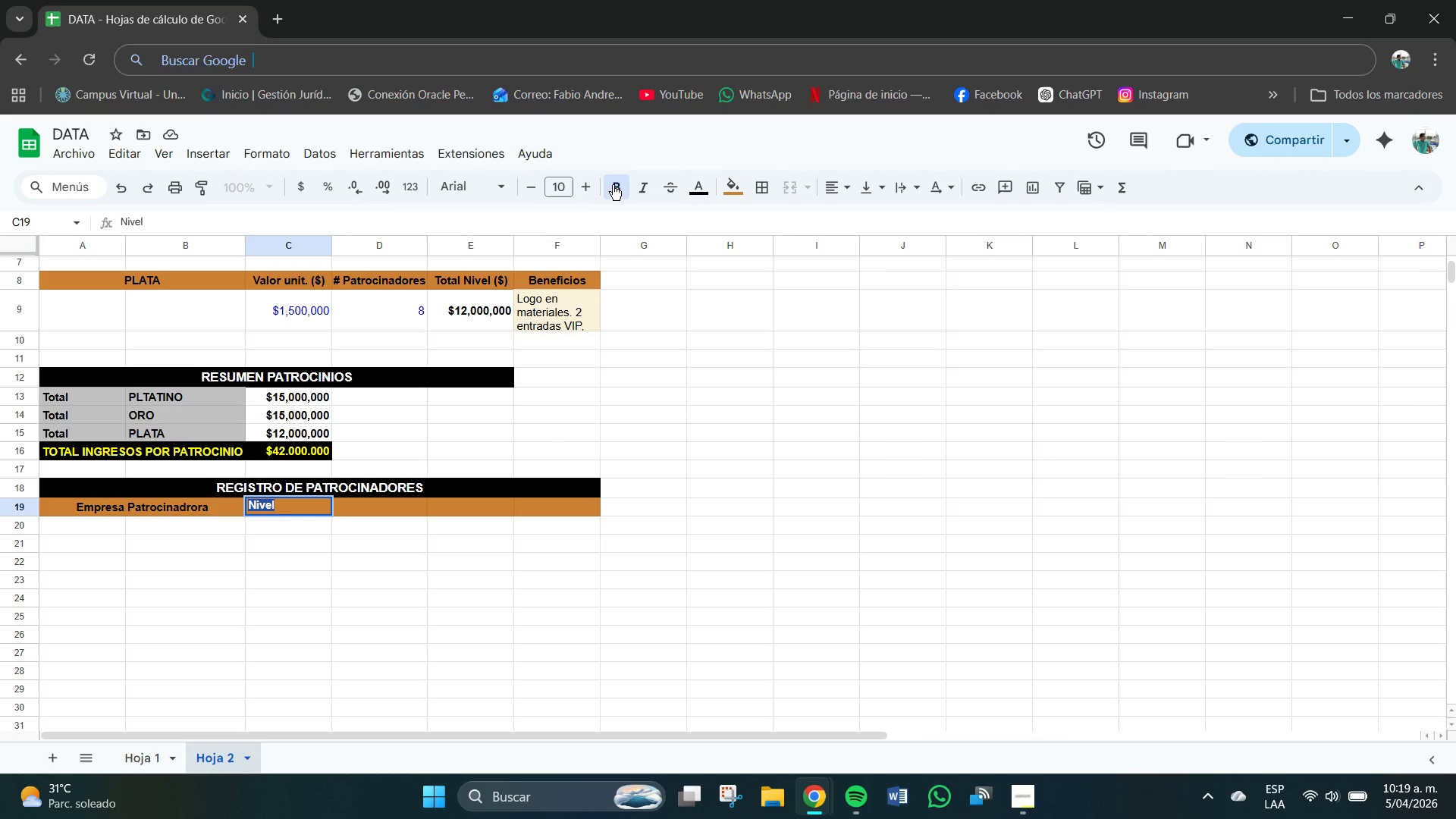 
left_click([843, 190])
 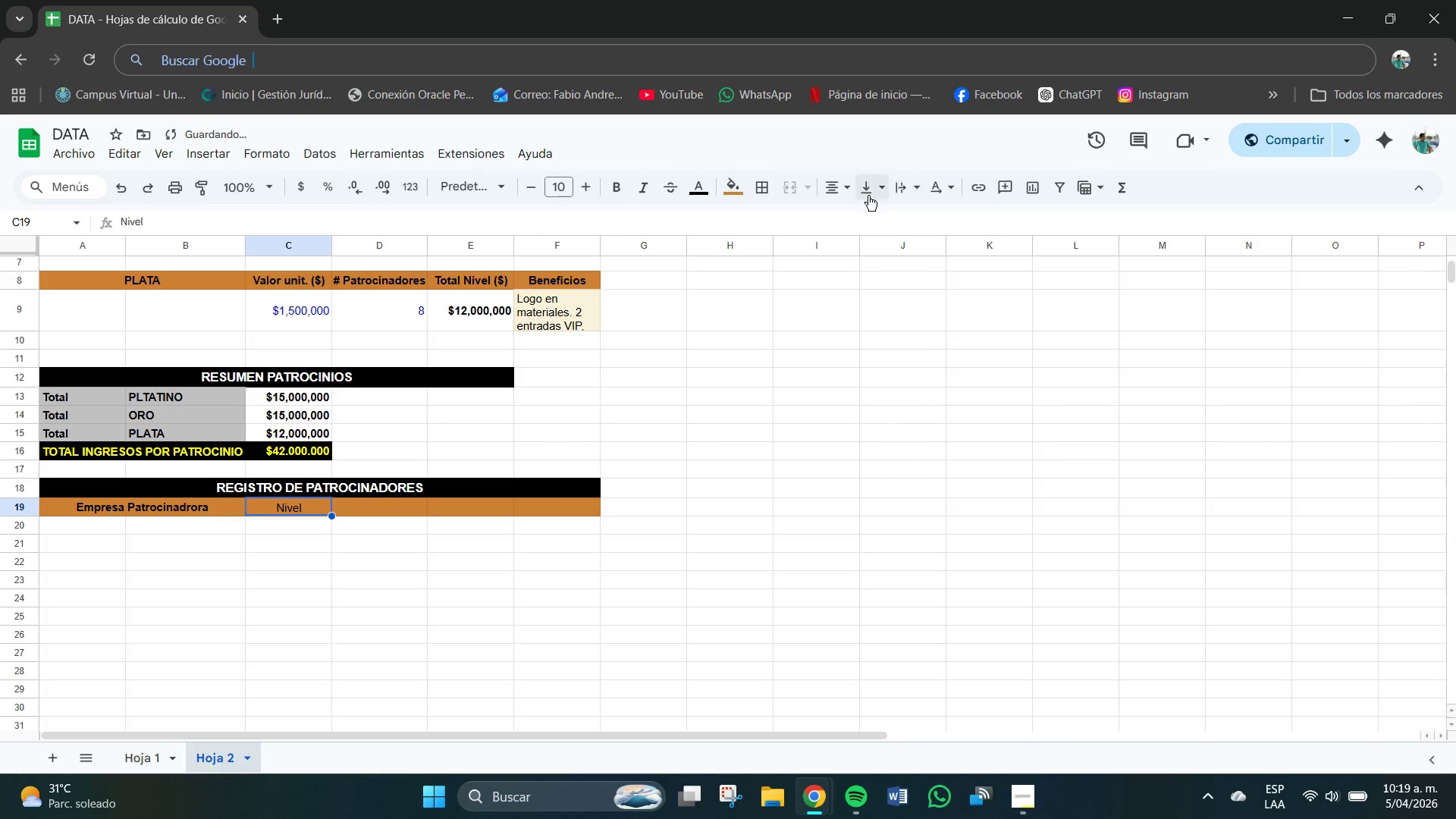 
double_click([868, 190])
 